 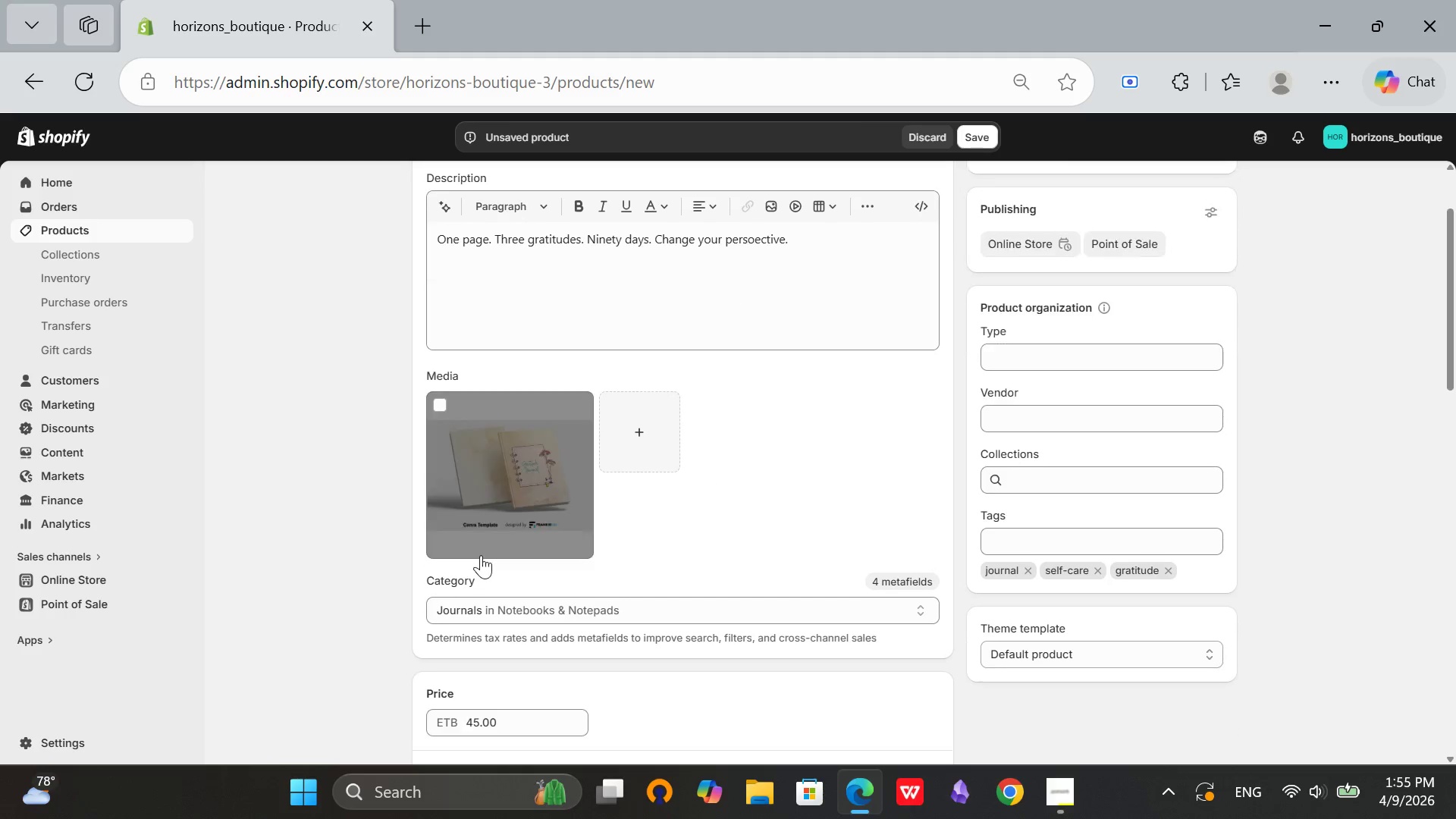 
left_click([532, 485])
 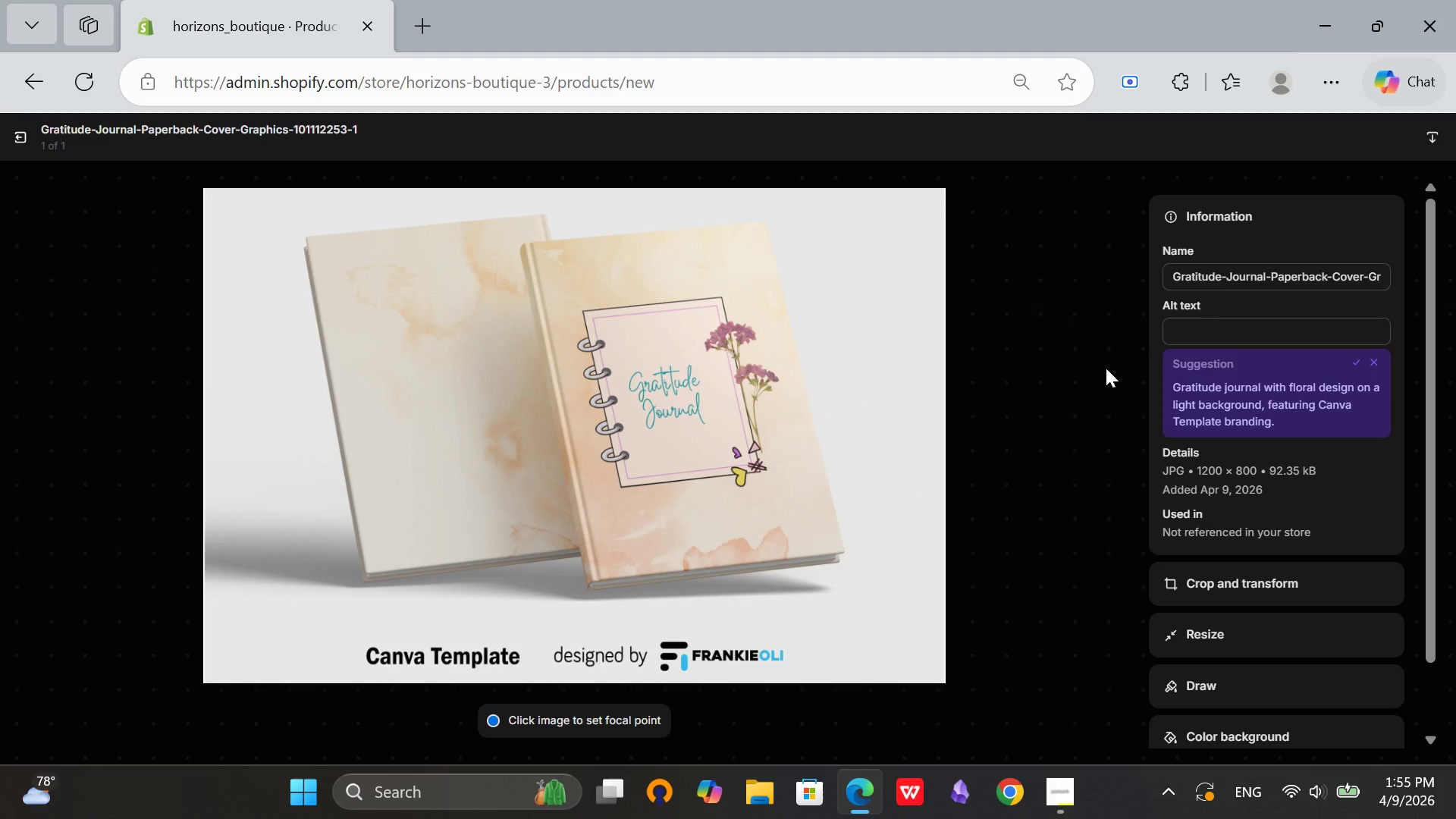 
left_click([1241, 332])
 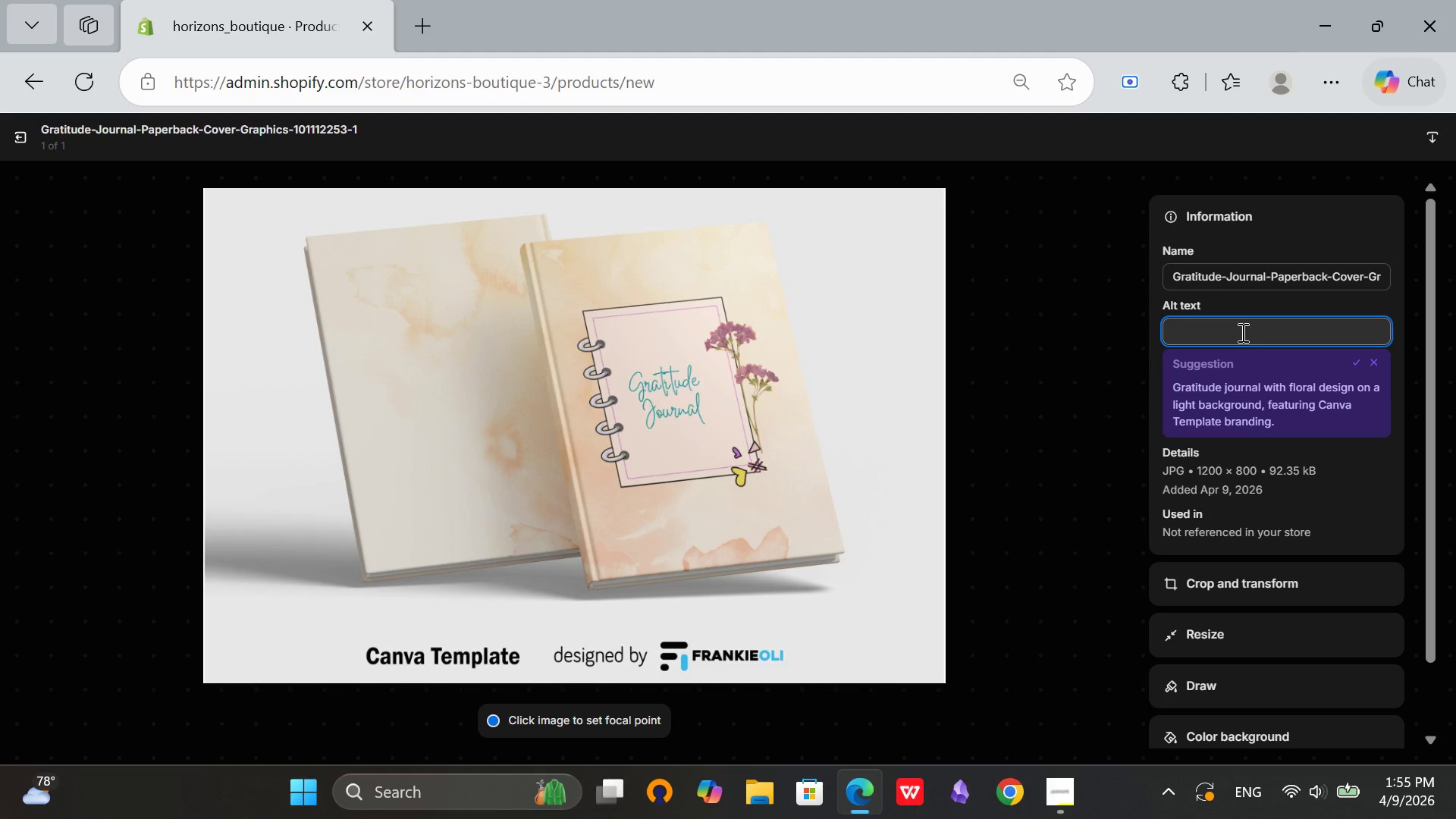 
wait(8.78)
 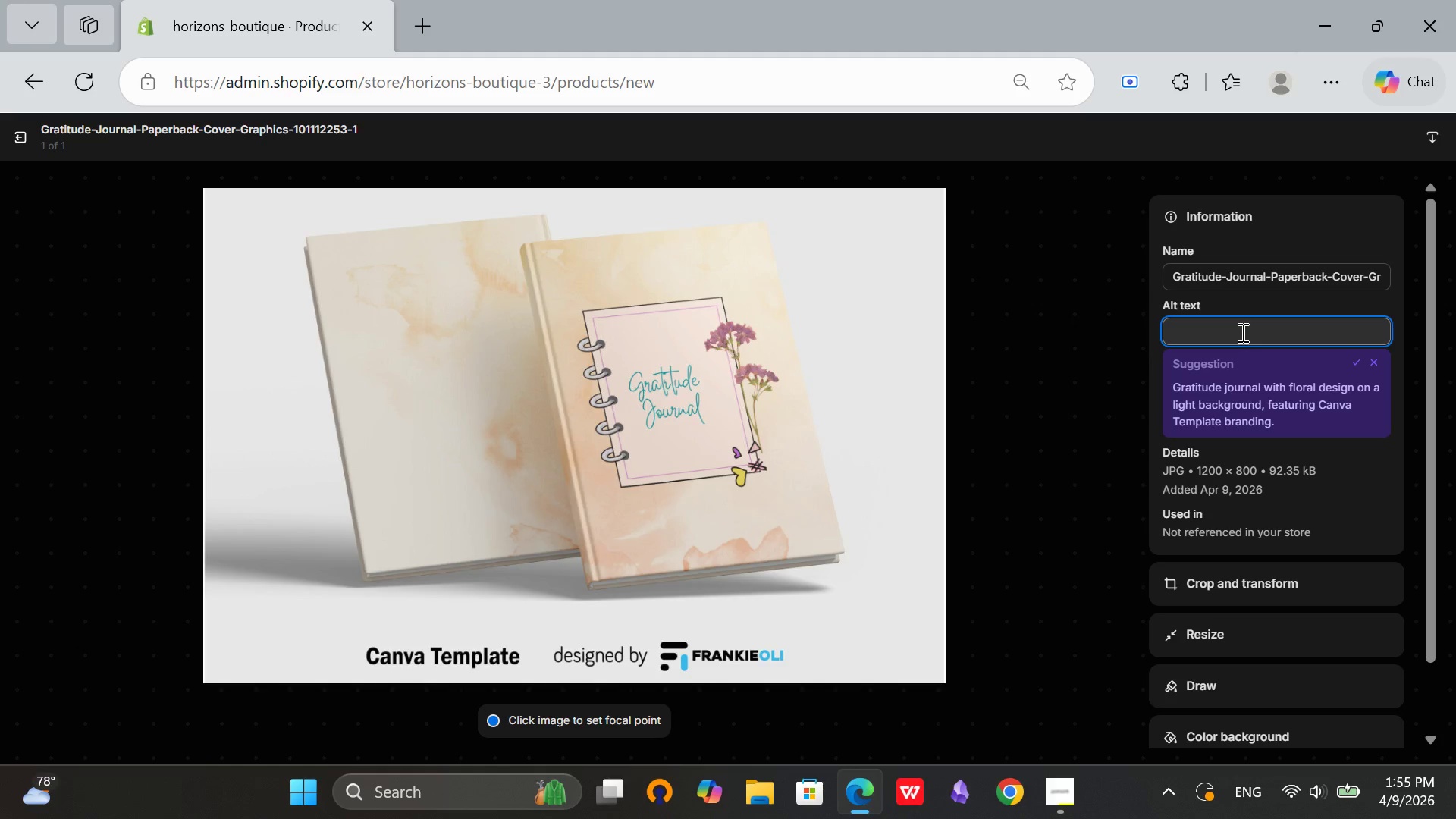 
type(Gratitude journal )
 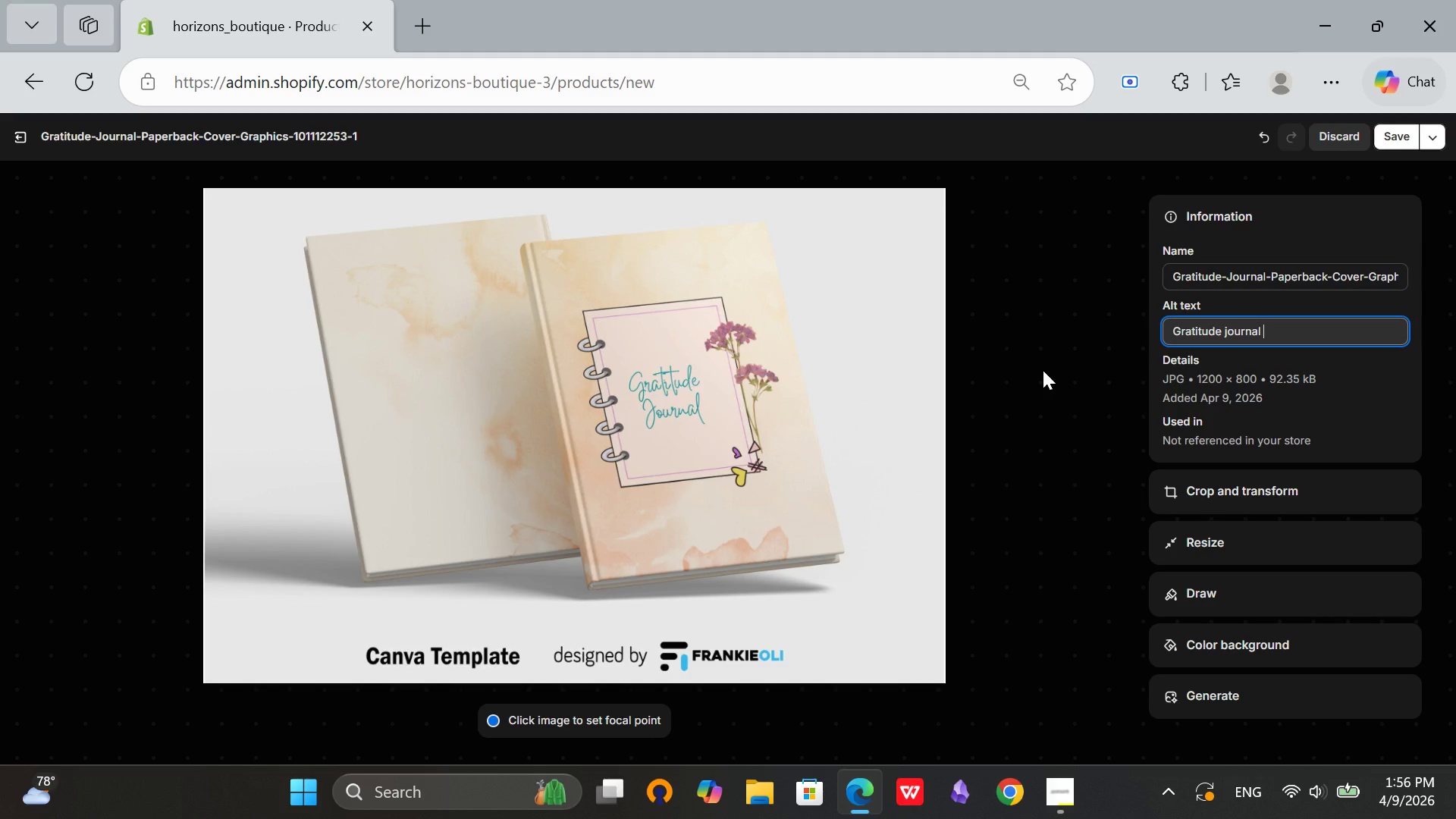 
type(oepn )
key(Backspace)
key(Backspace)
key(Backspace)
key(Backspace)
type(pen on tbale)
 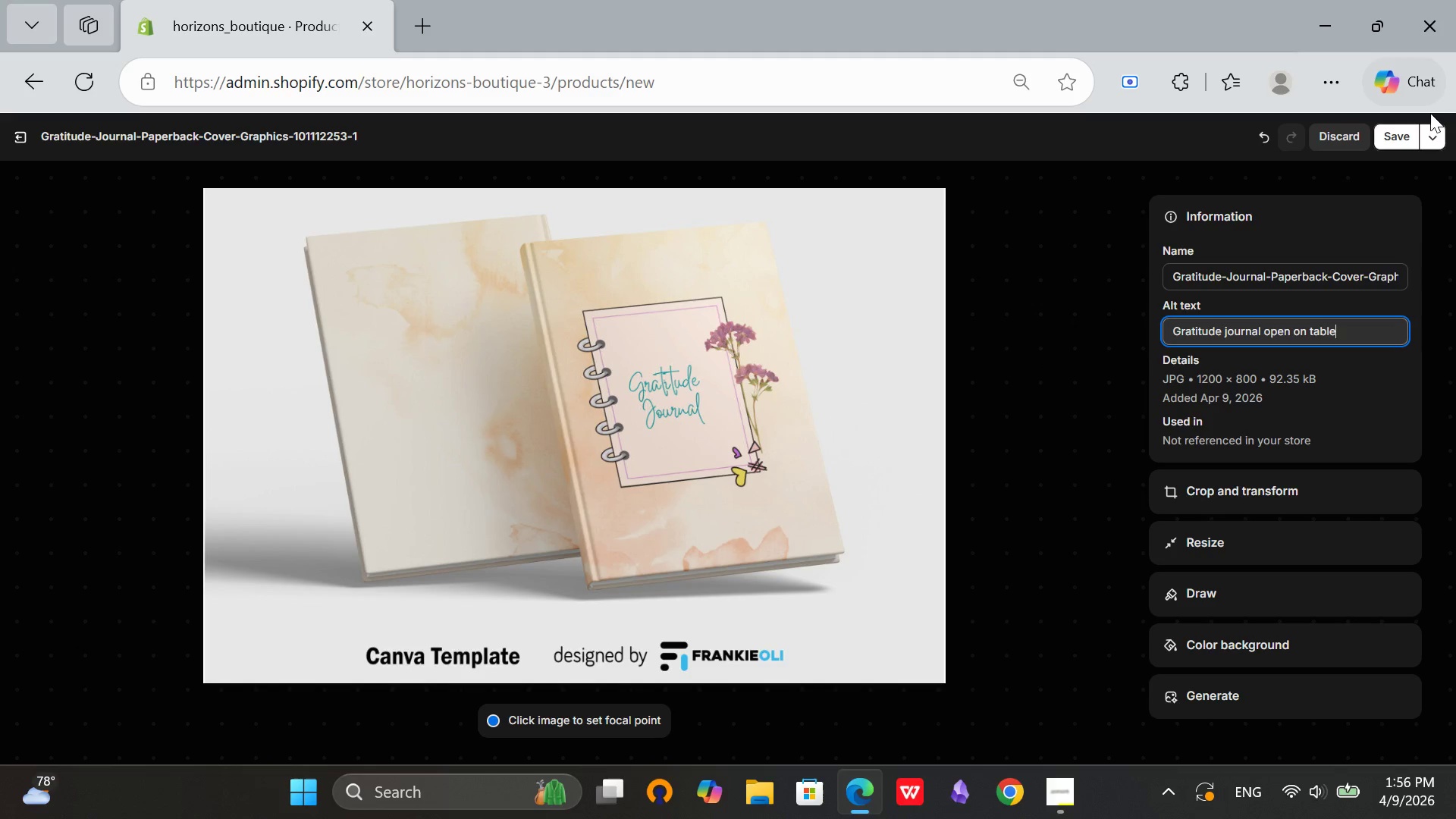 
left_click([1407, 133])
 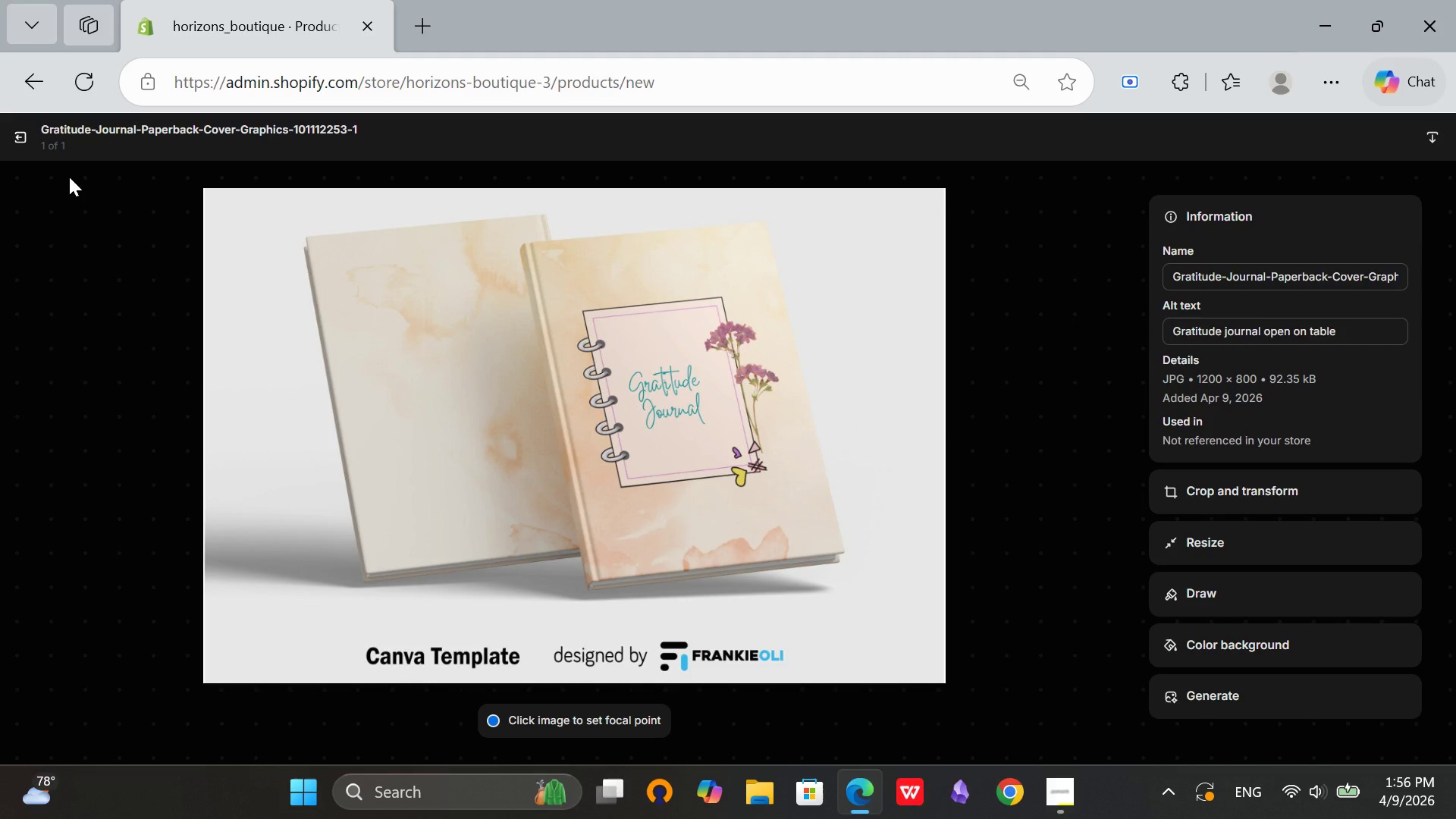 
left_click([24, 138])
 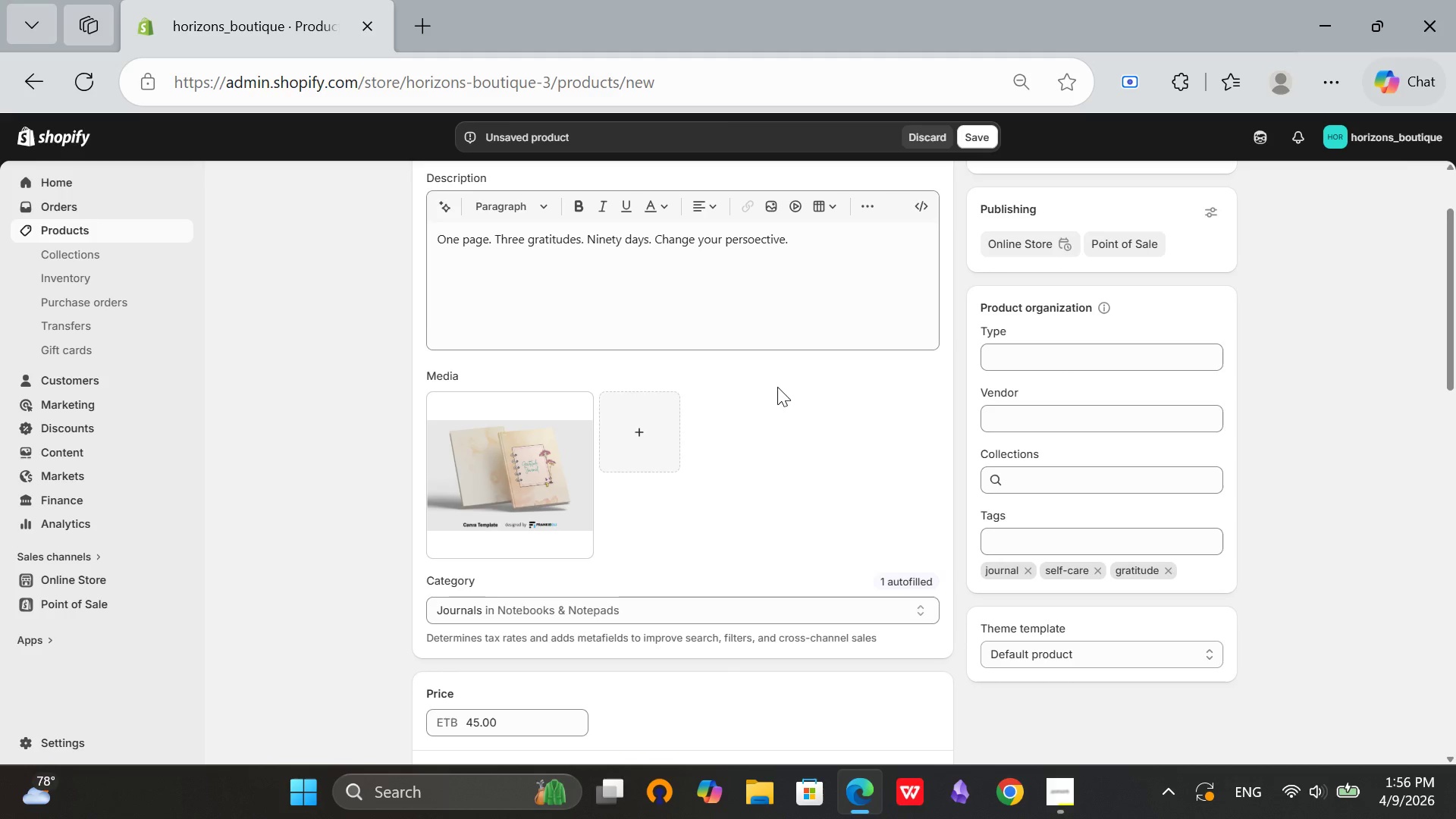 
scroll: coordinate [782, 379], scroll_direction: down, amount: 10.0
 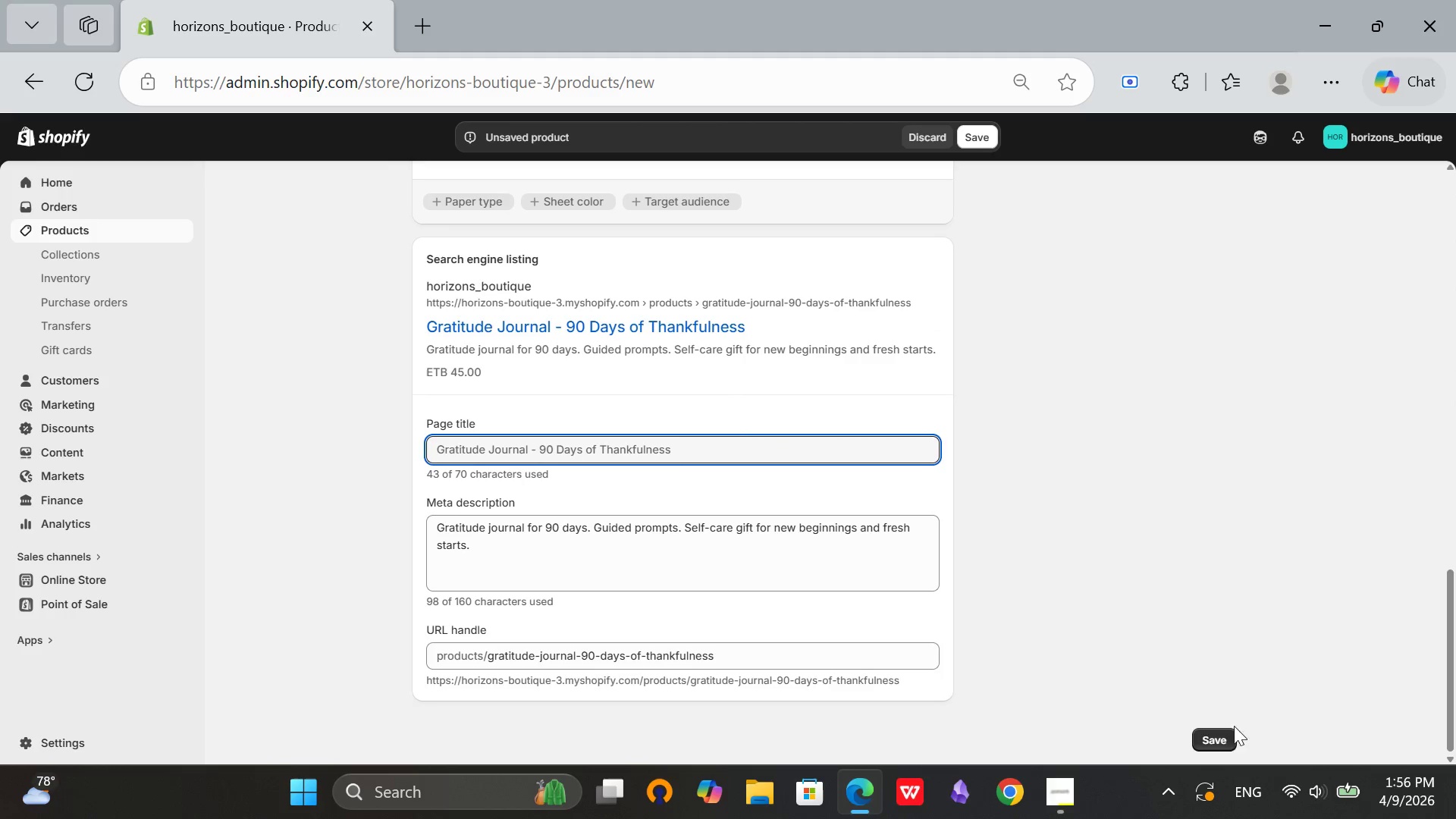 
left_click([1227, 733])
 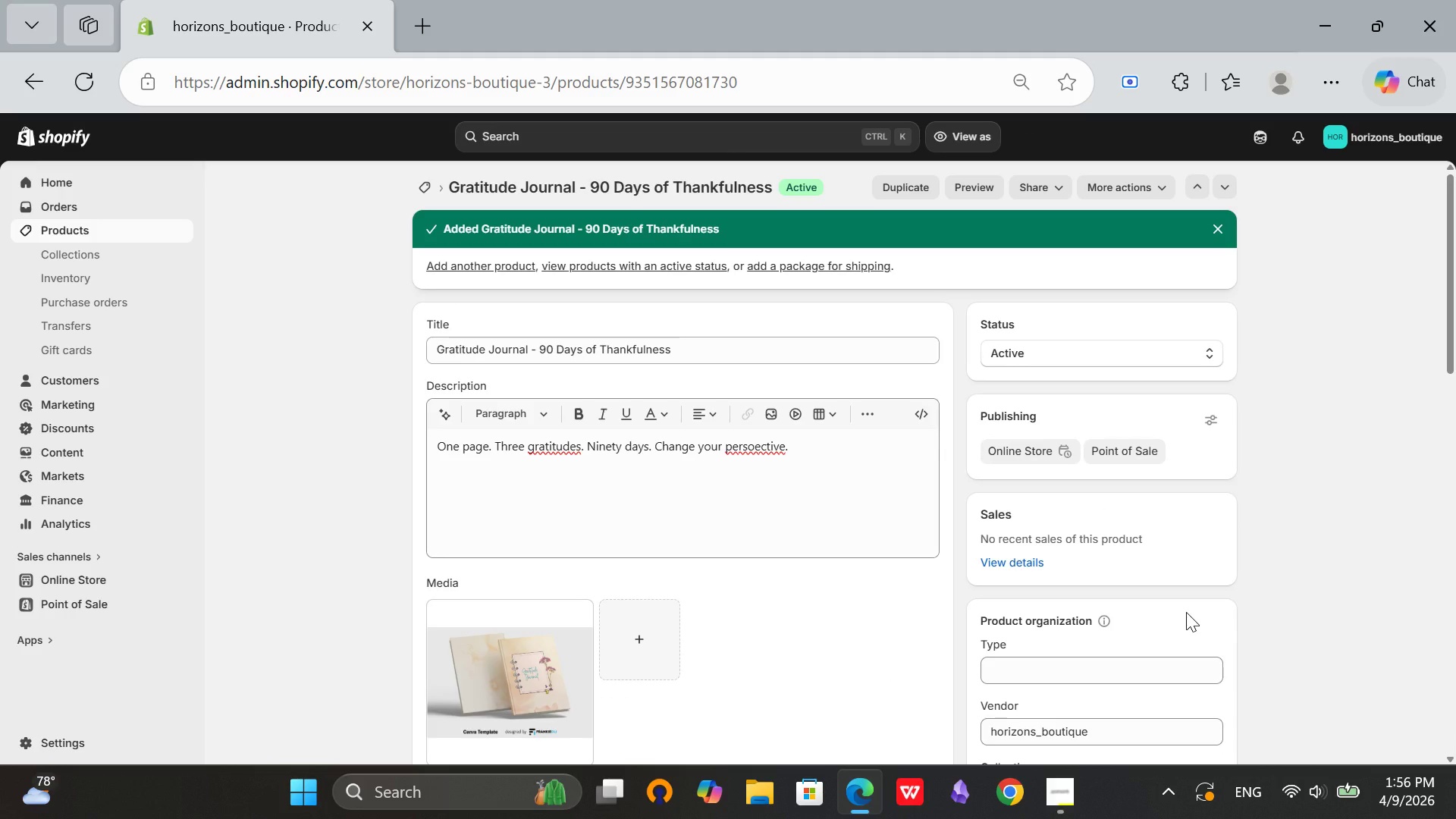 
wait(28.28)
 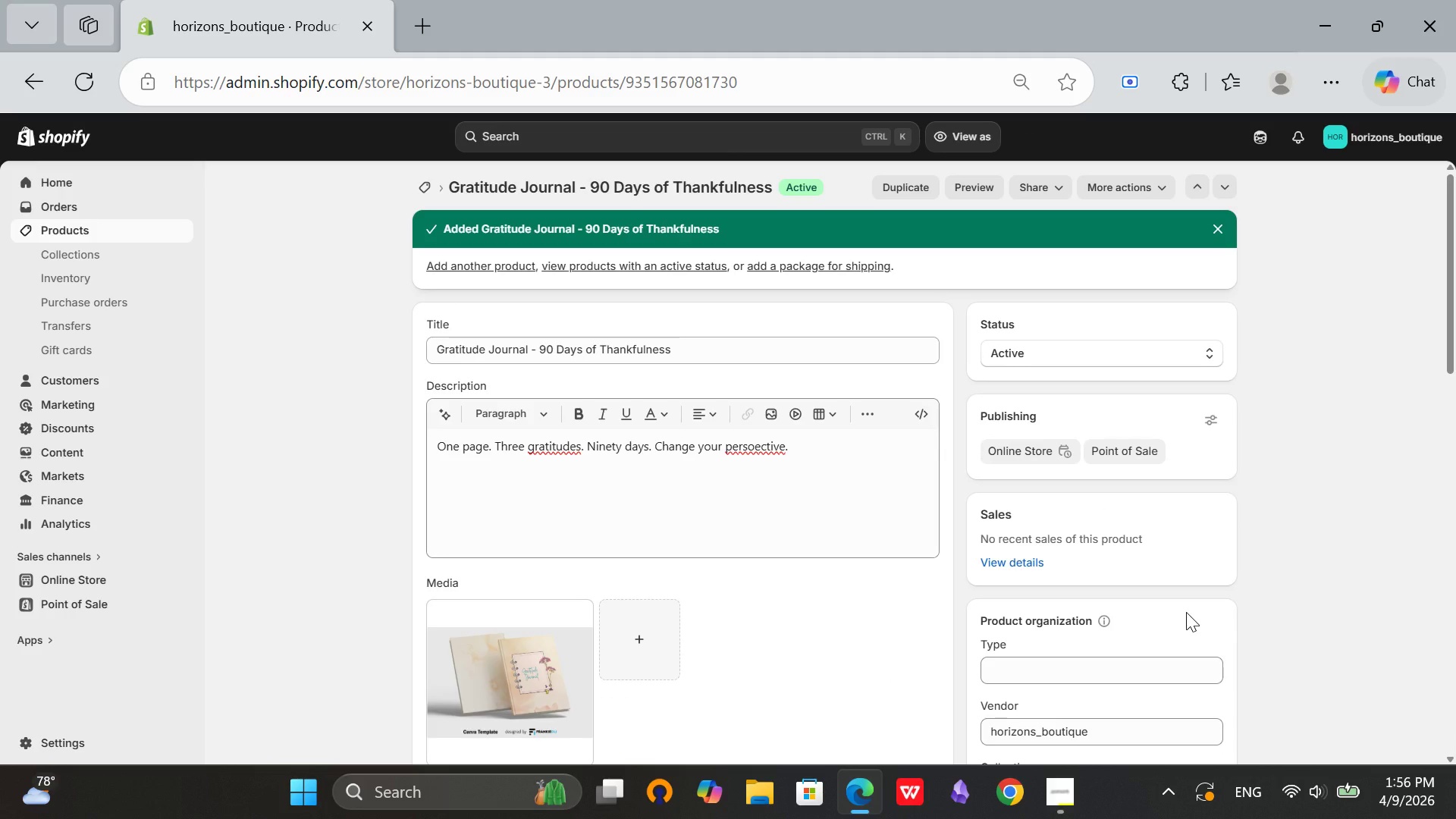 
left_click([427, 187])
 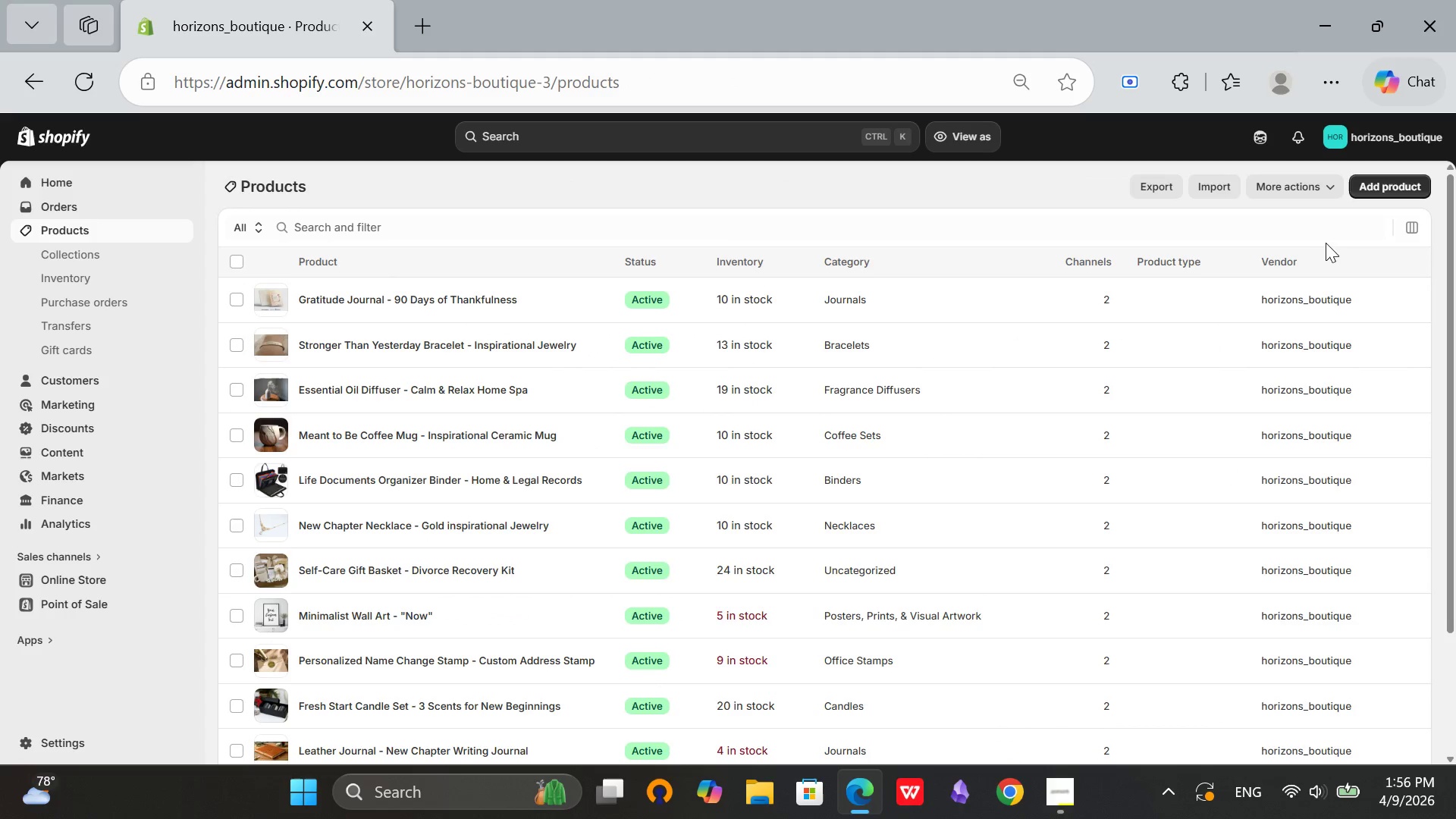 
left_click([1380, 183])
 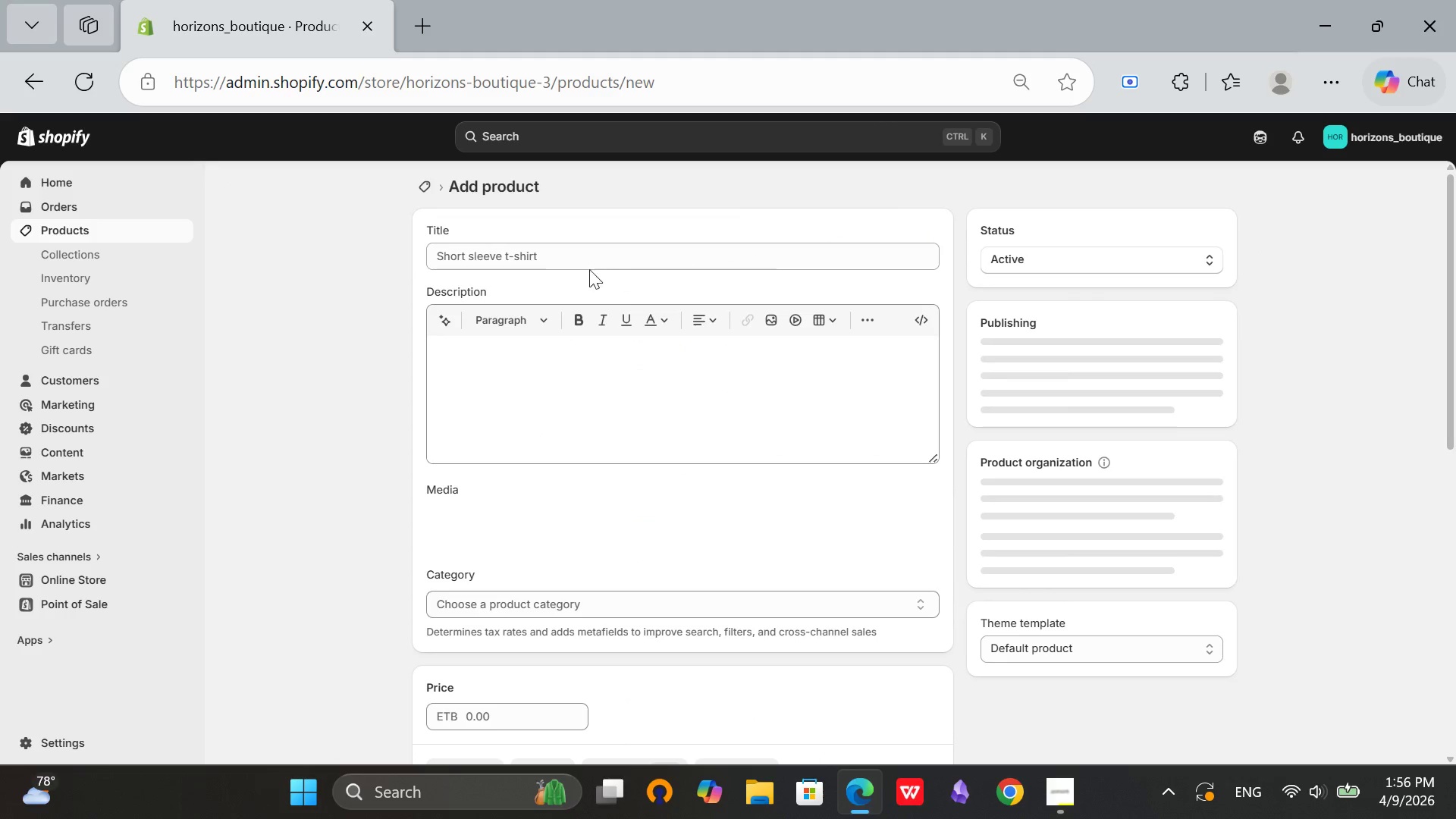 
left_click([573, 252])
 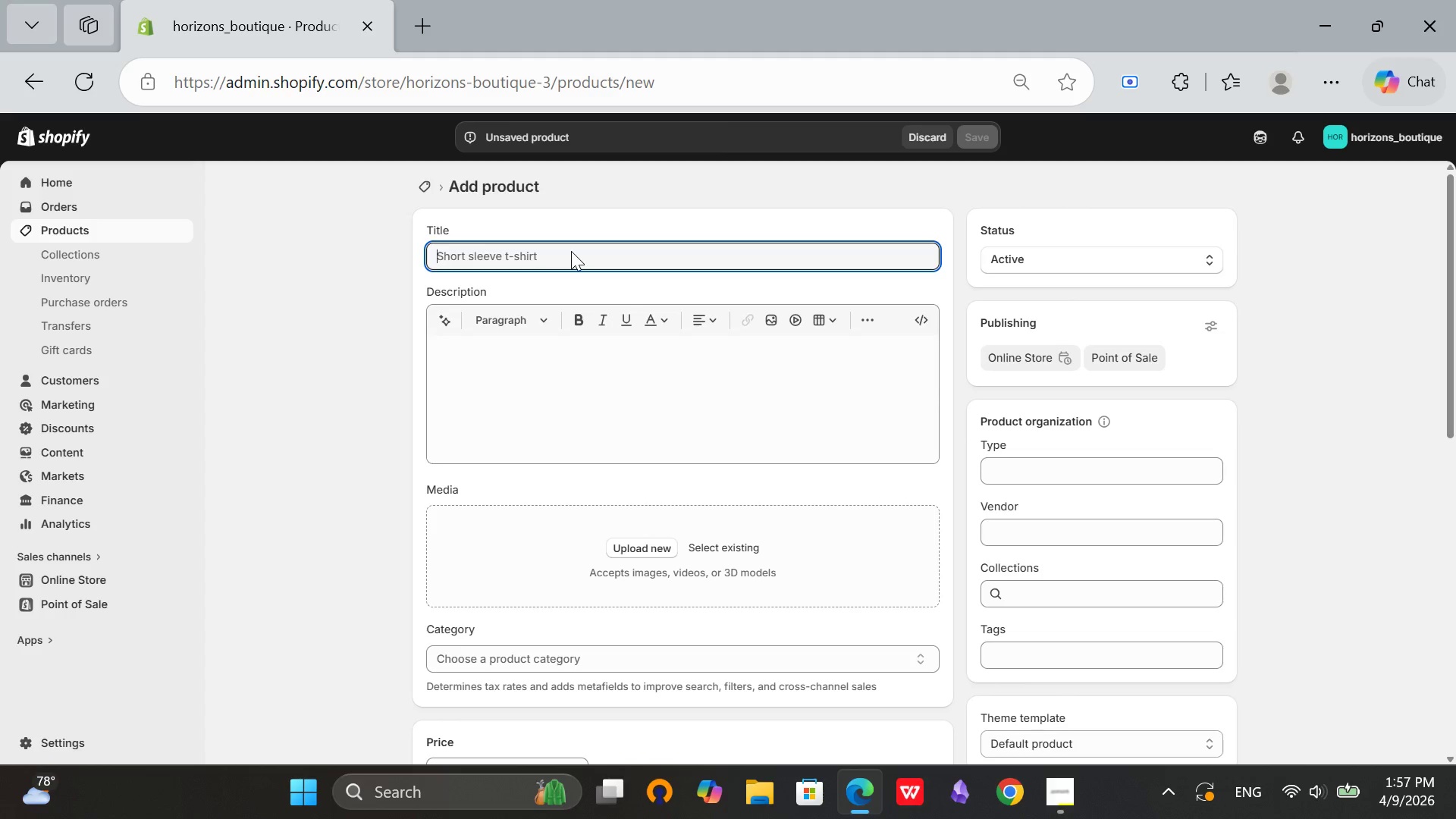 
wait(30.39)
 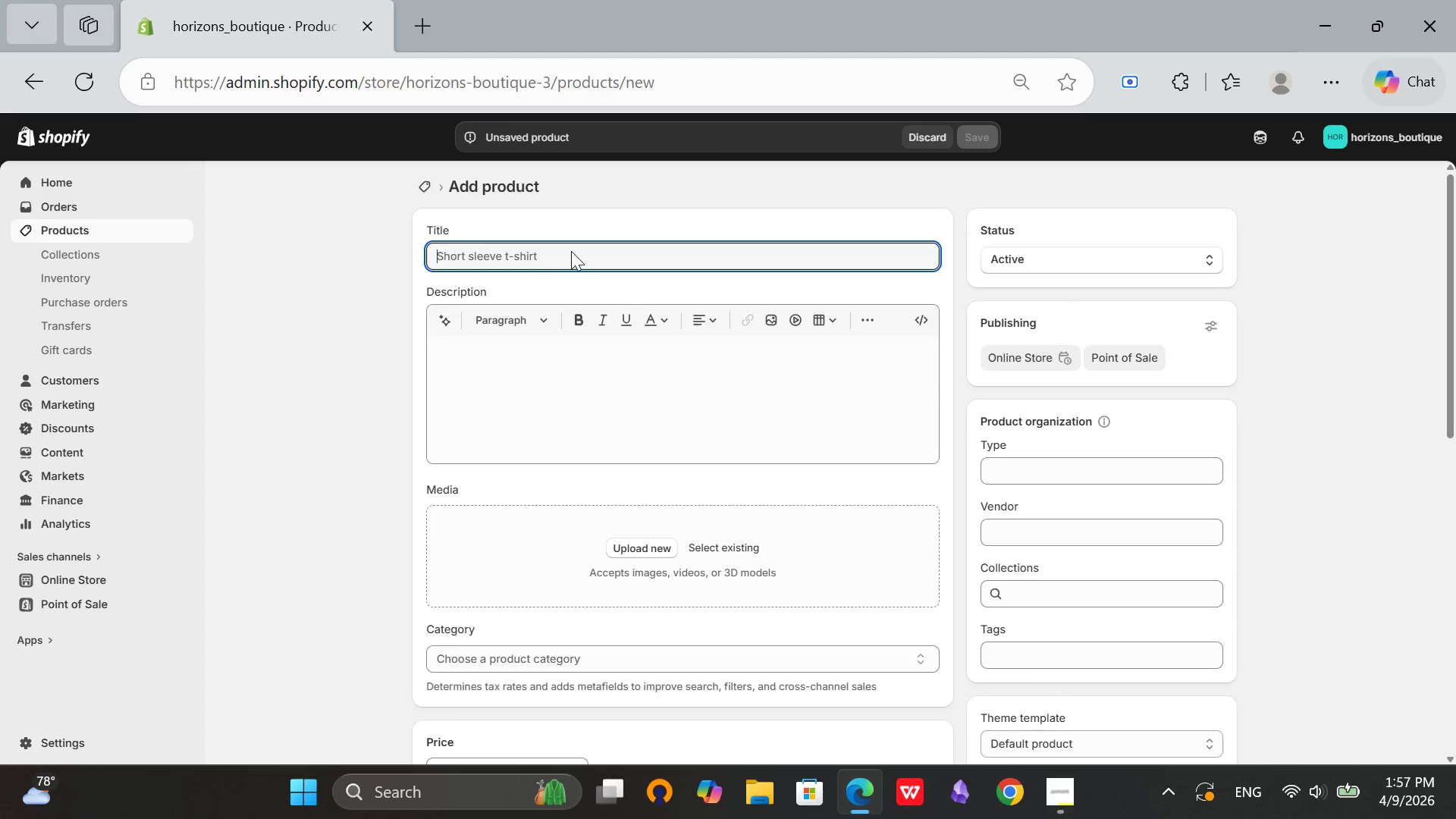 
type(Moving Day)
 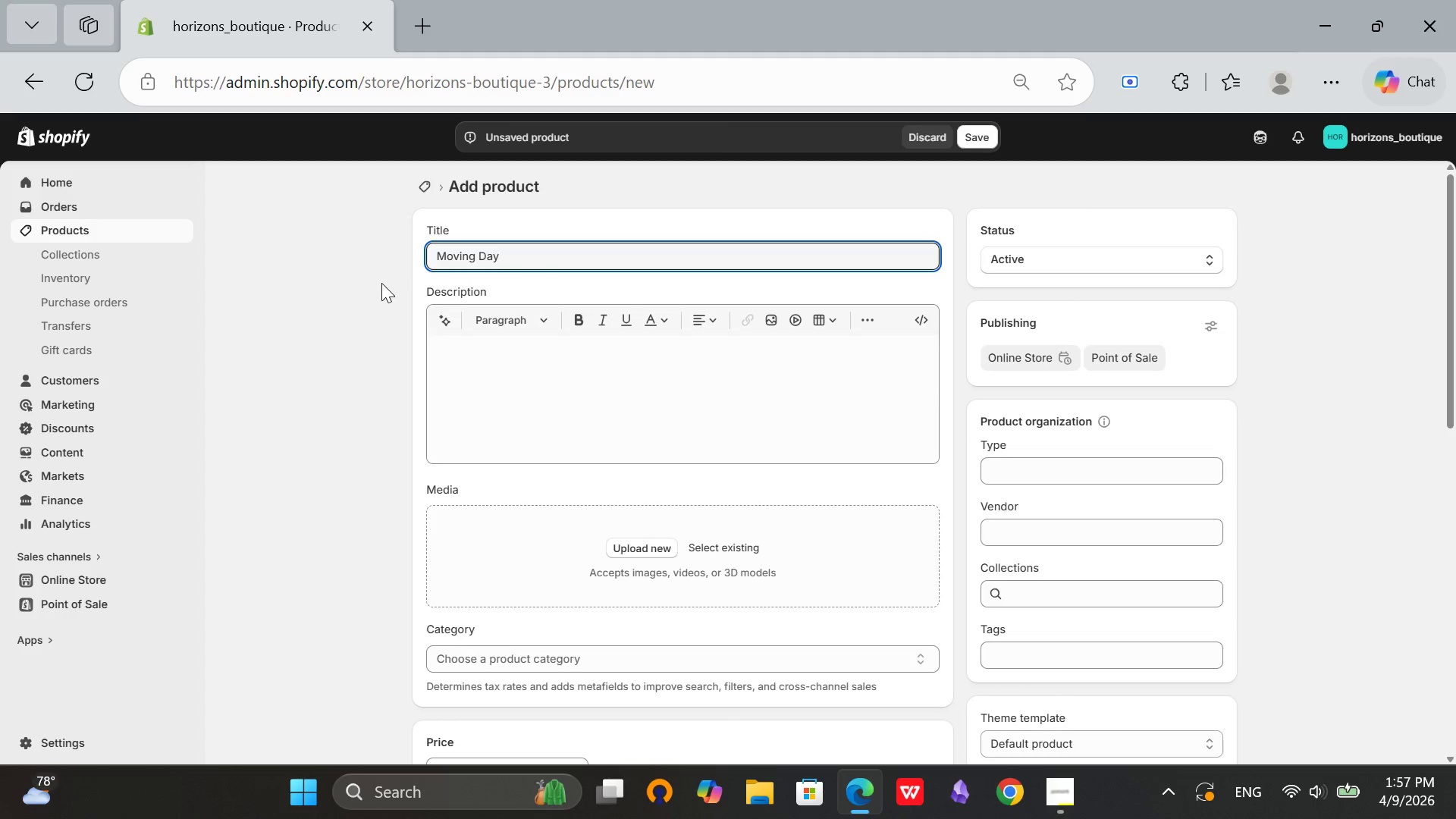 
type( Survival L)
key(Backspace)
type(Kit=)
key(Backspace)
type( - )
 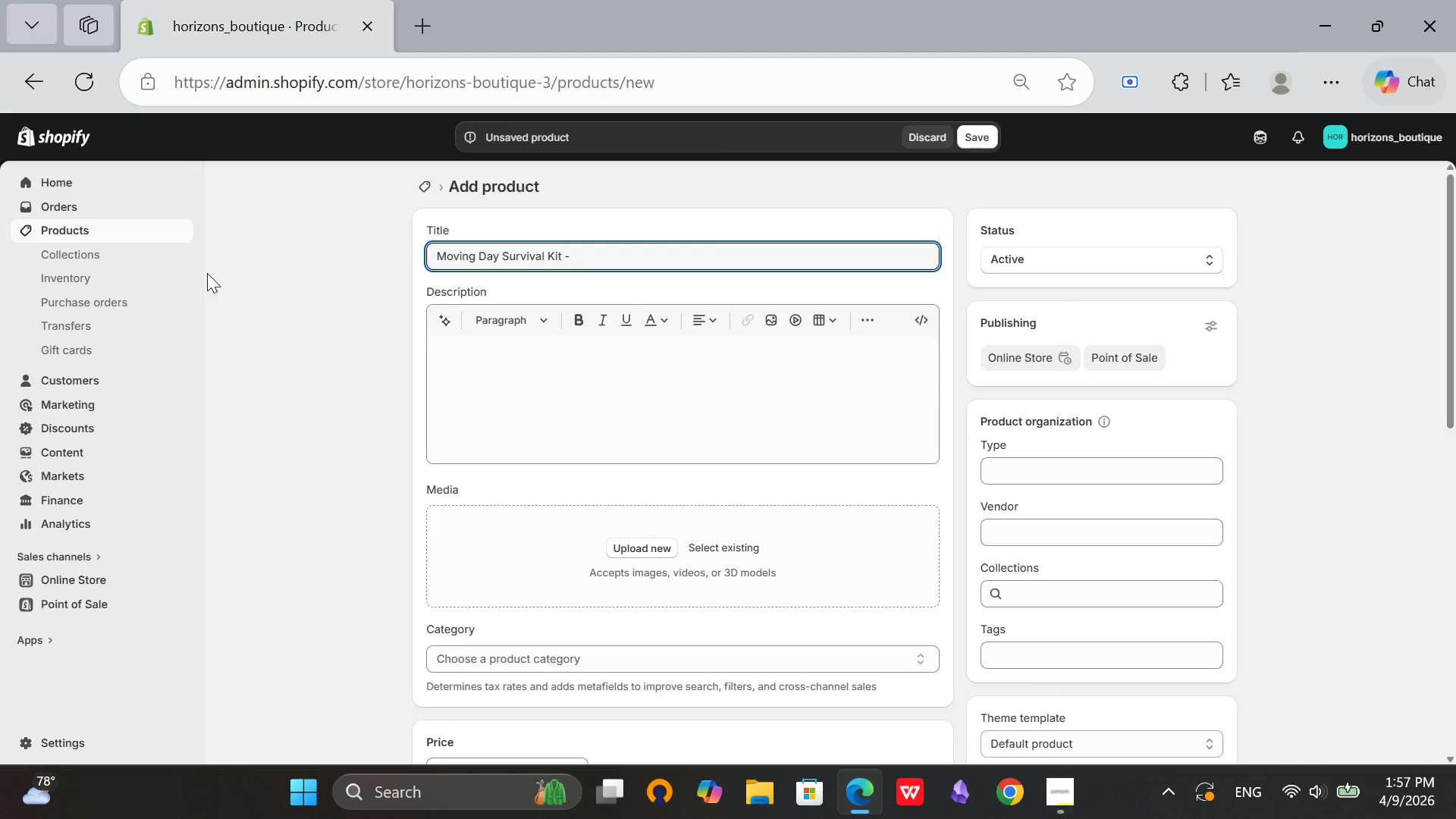 
type(New Home e)
key(Backspace)
type(Esss)
key(Backspace)
type(entials Box)
 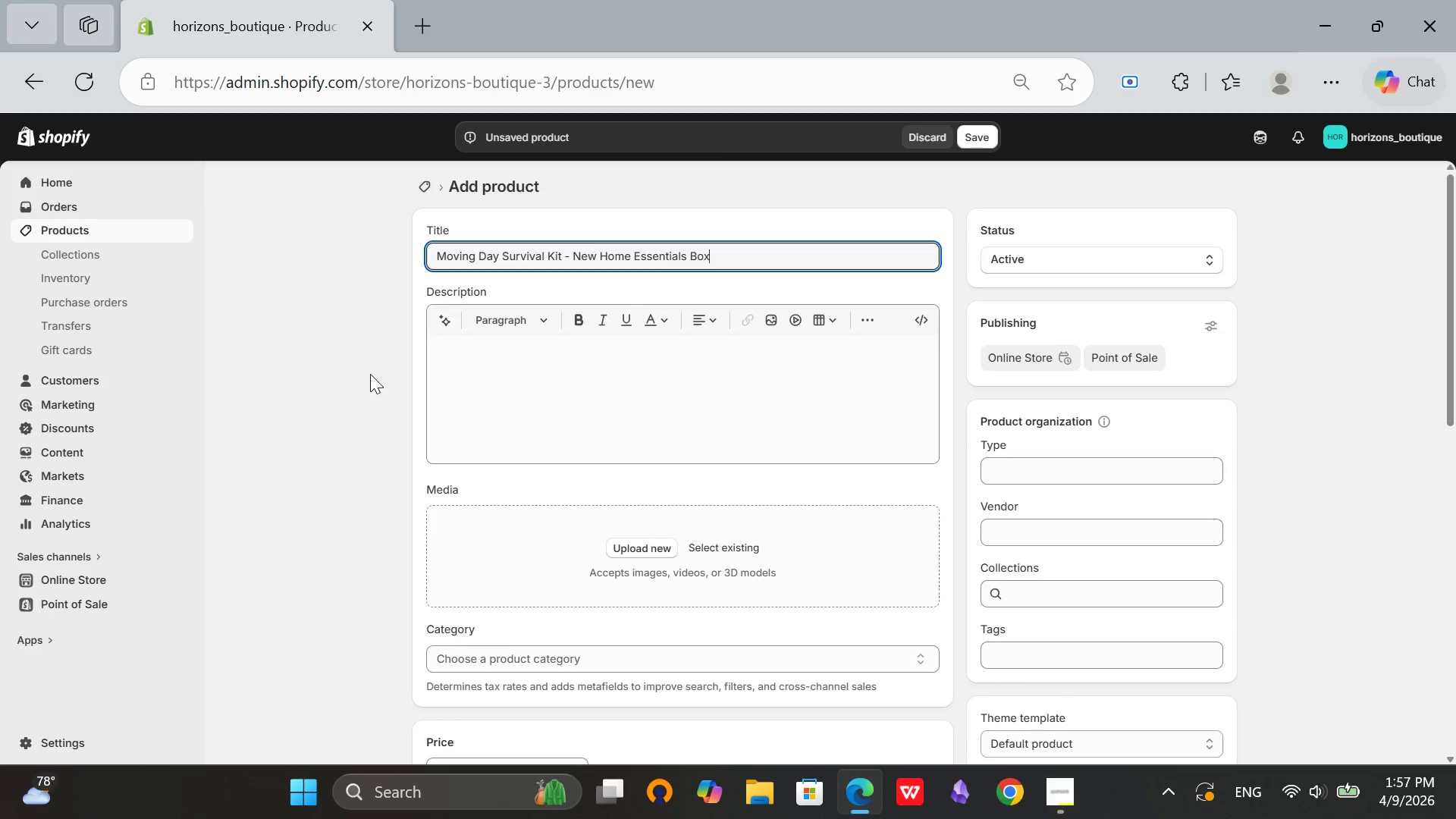 
left_click([479, 417])
 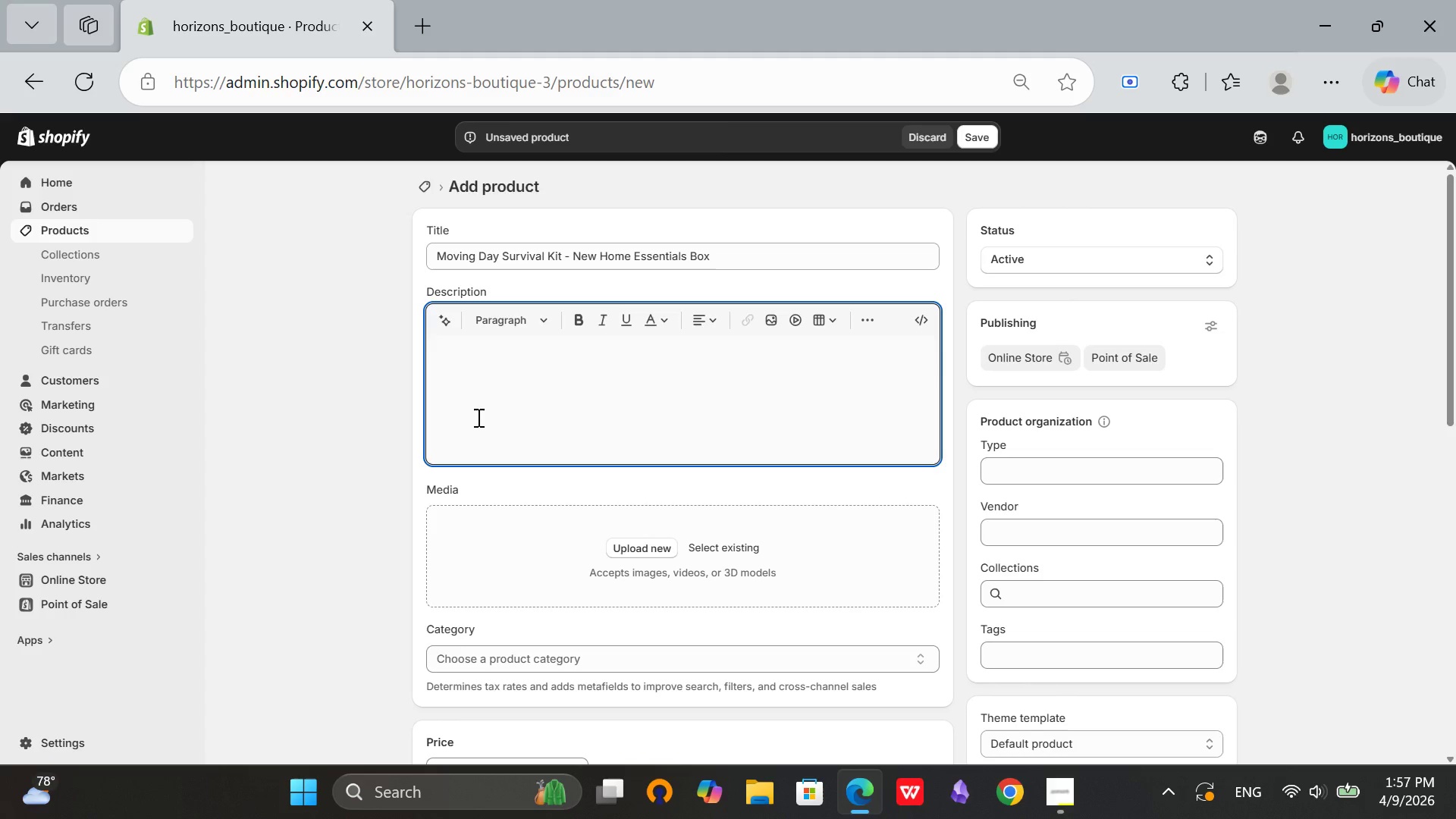 
type(First day in t)
key(Backspace)
type(your new space. Everything you need.)
 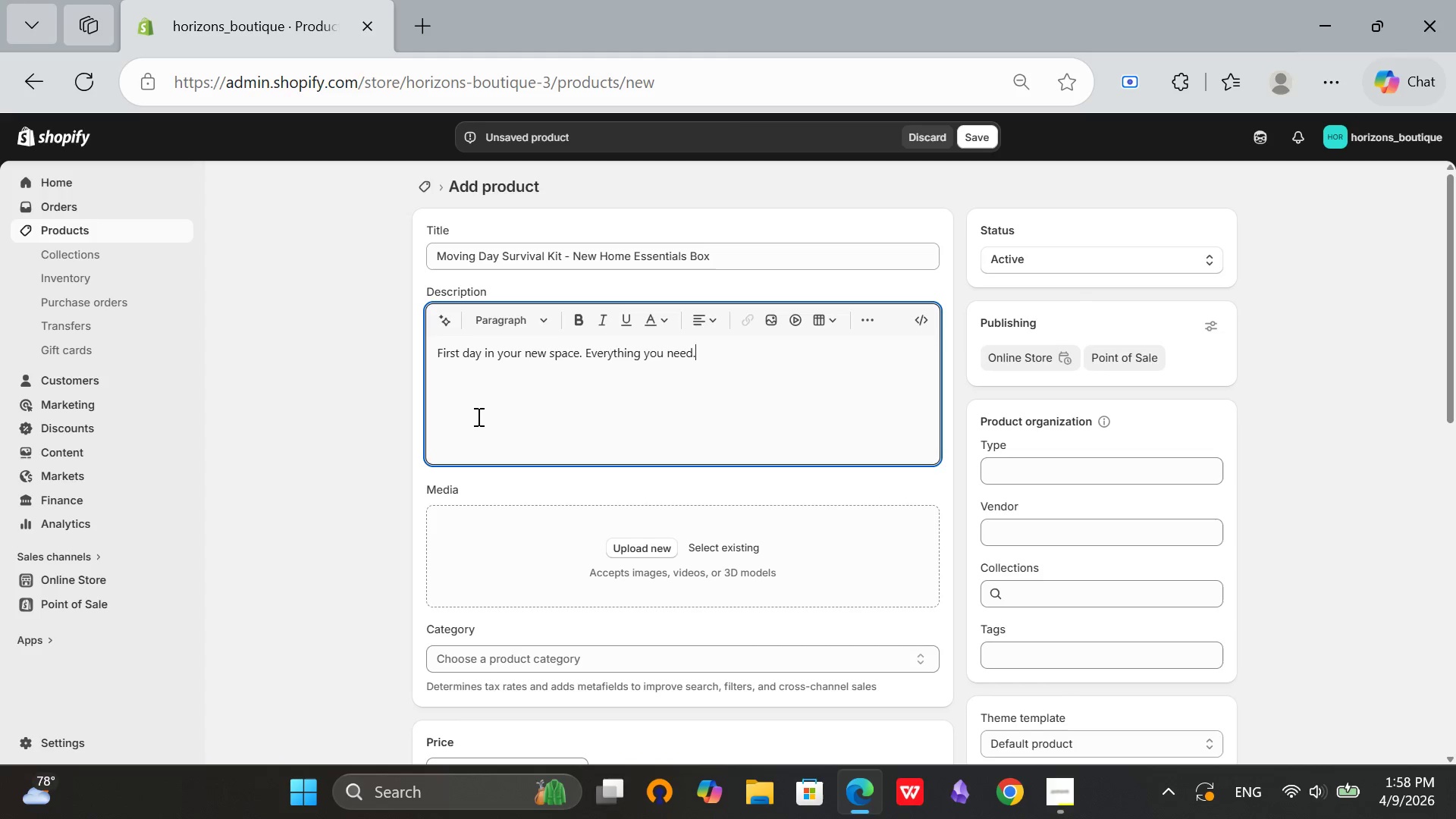 
key(Enter)
 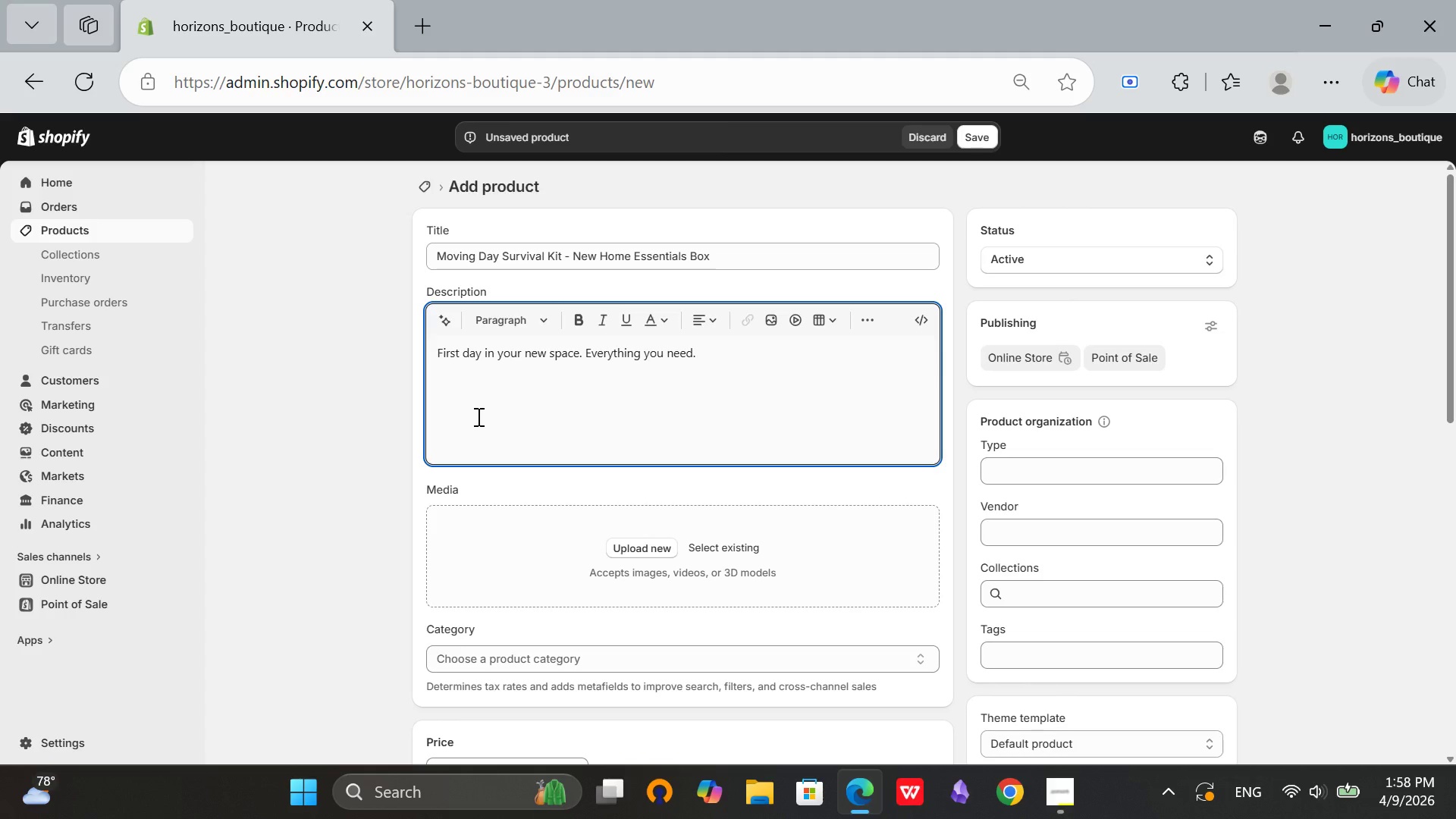 
type(Features:)
 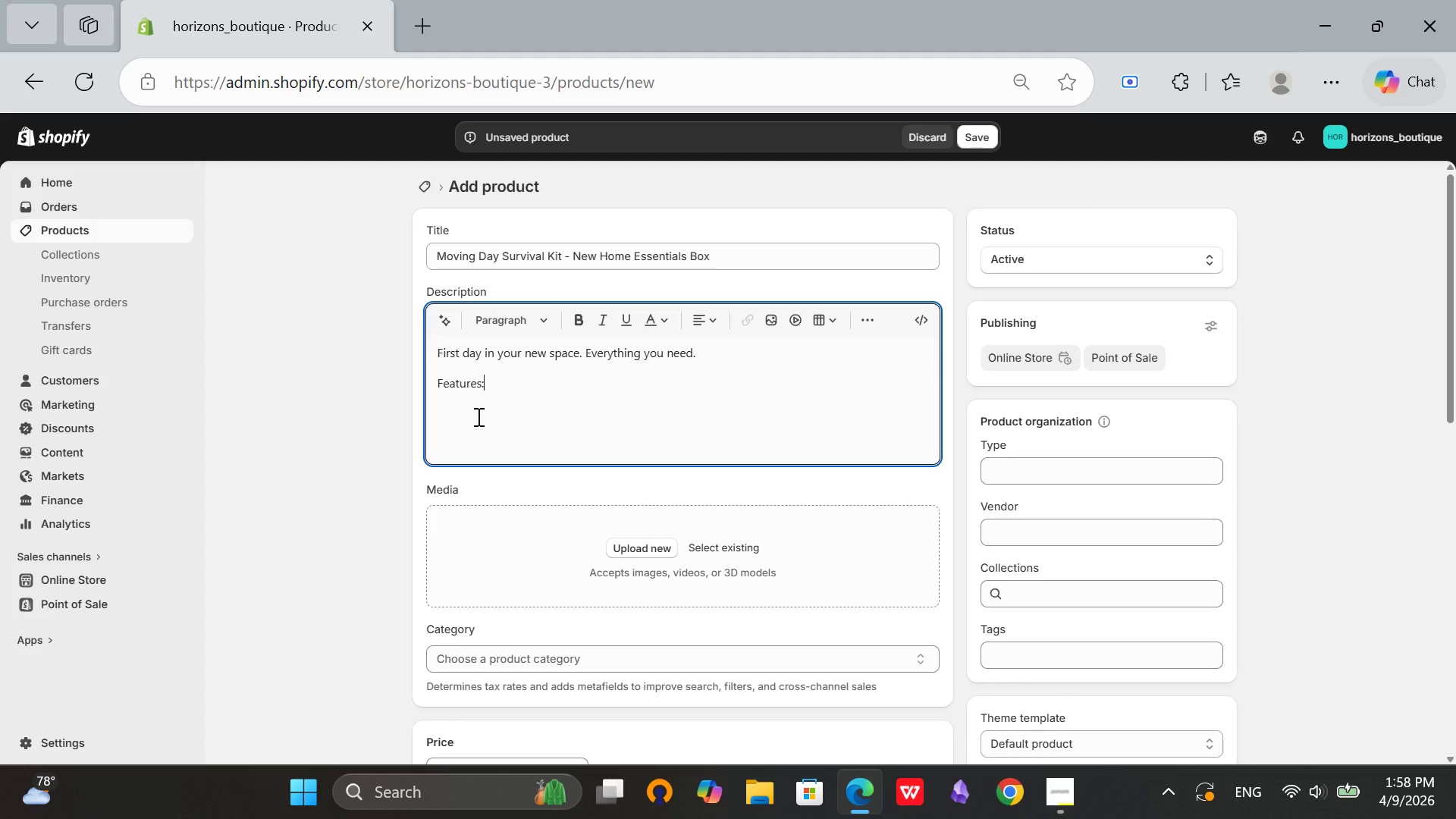 
key(Enter)
 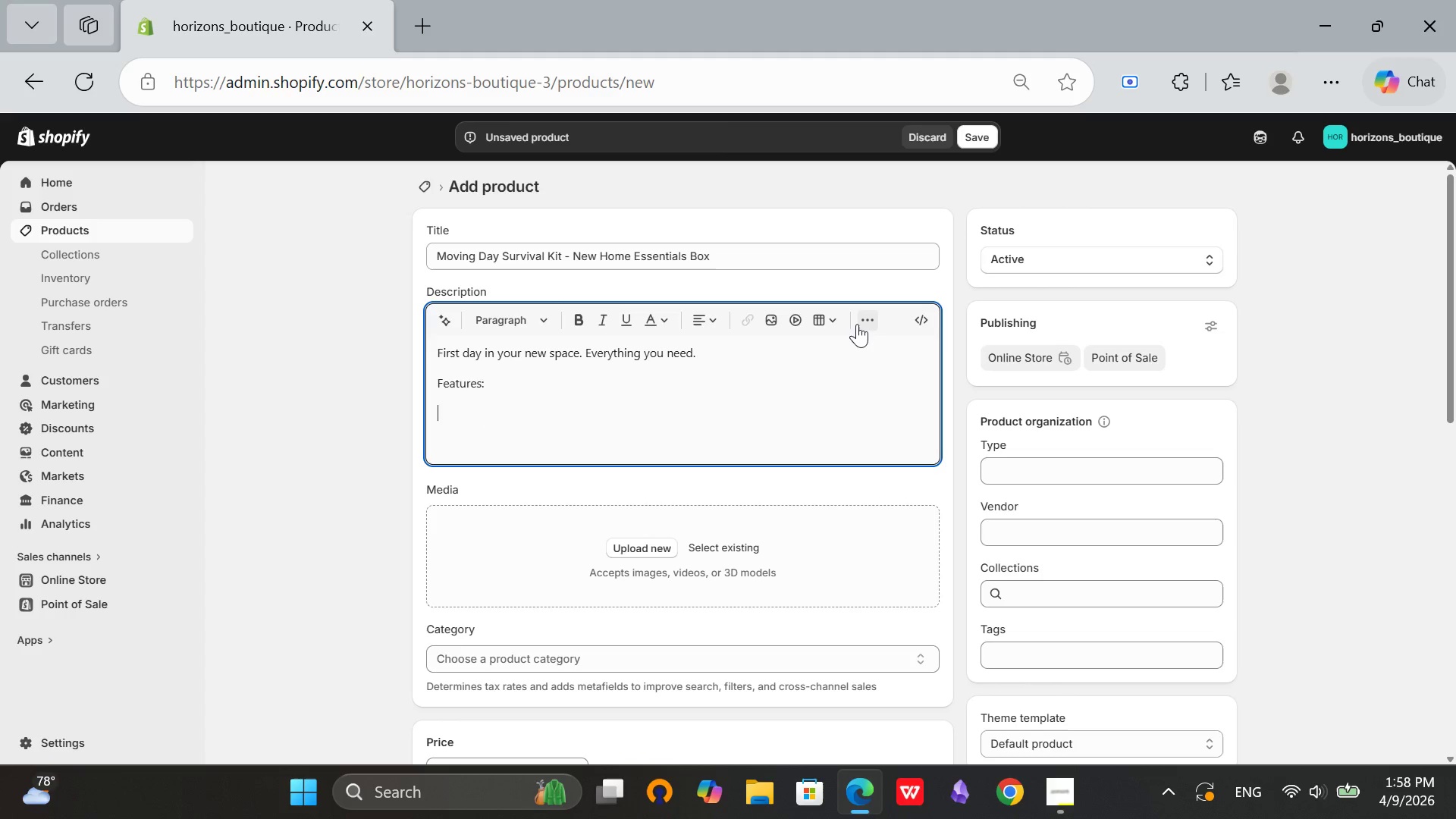 
left_click([860, 326])
 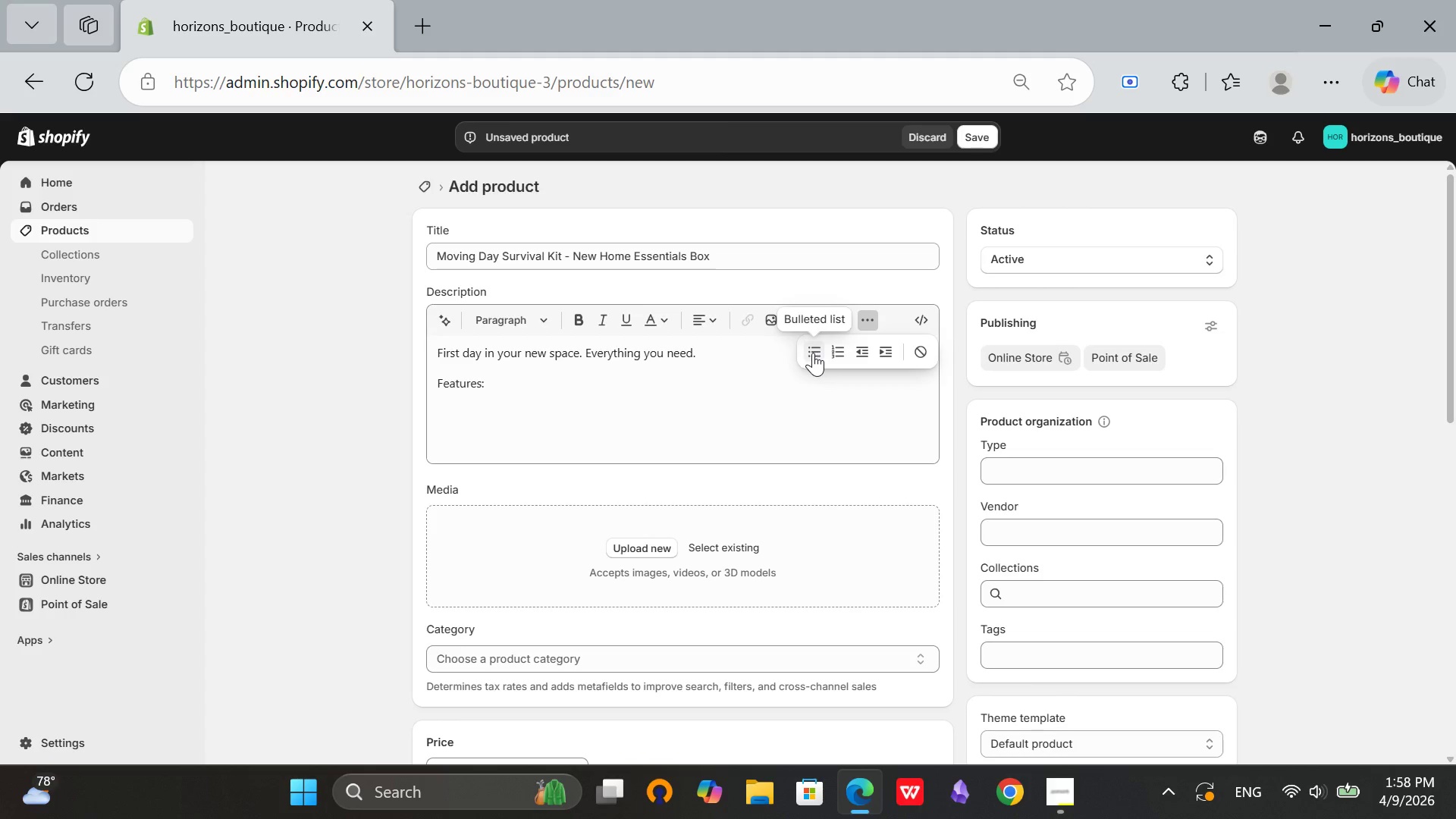 
left_click([813, 353])
 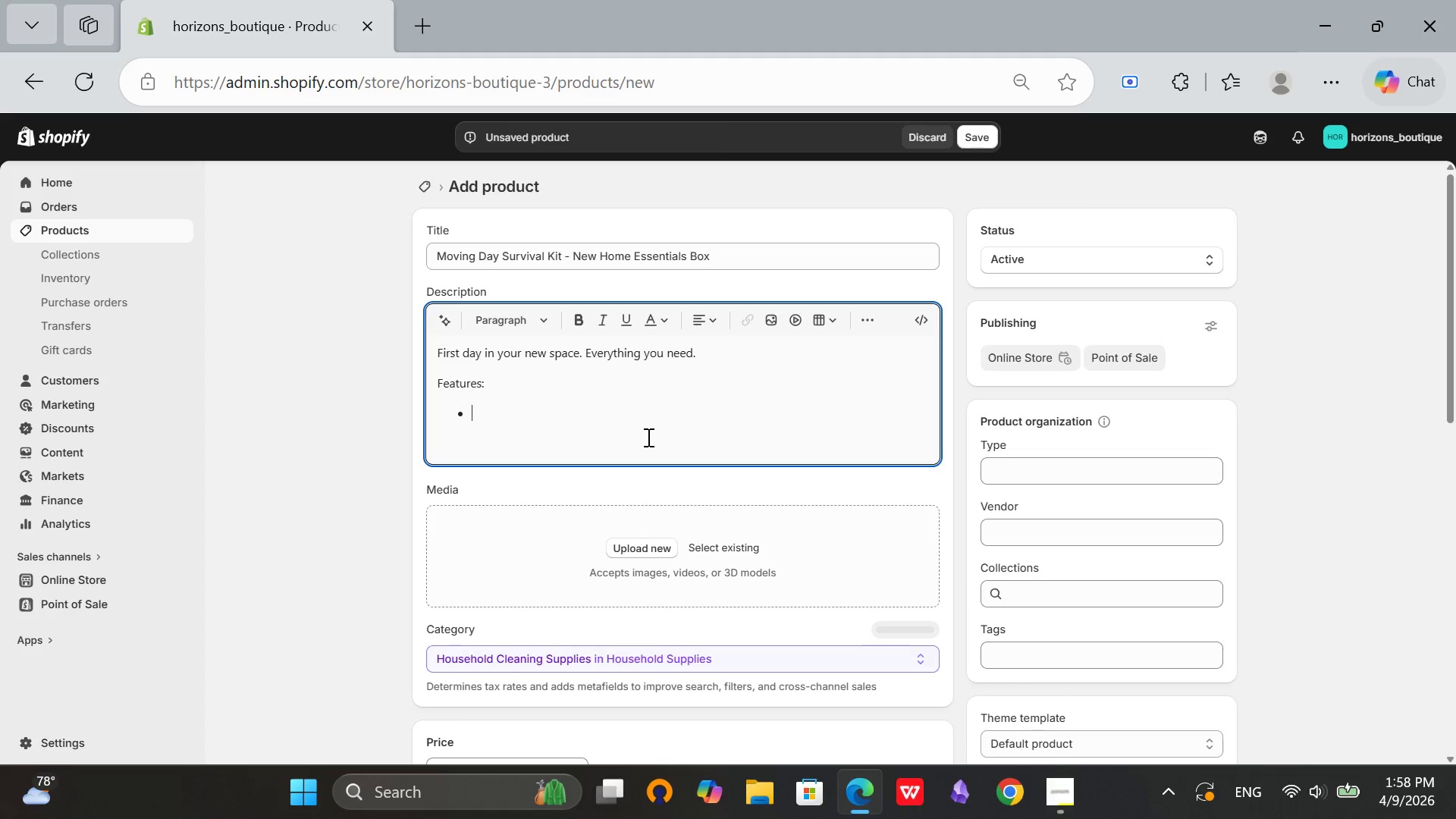 
type(Resuable )
 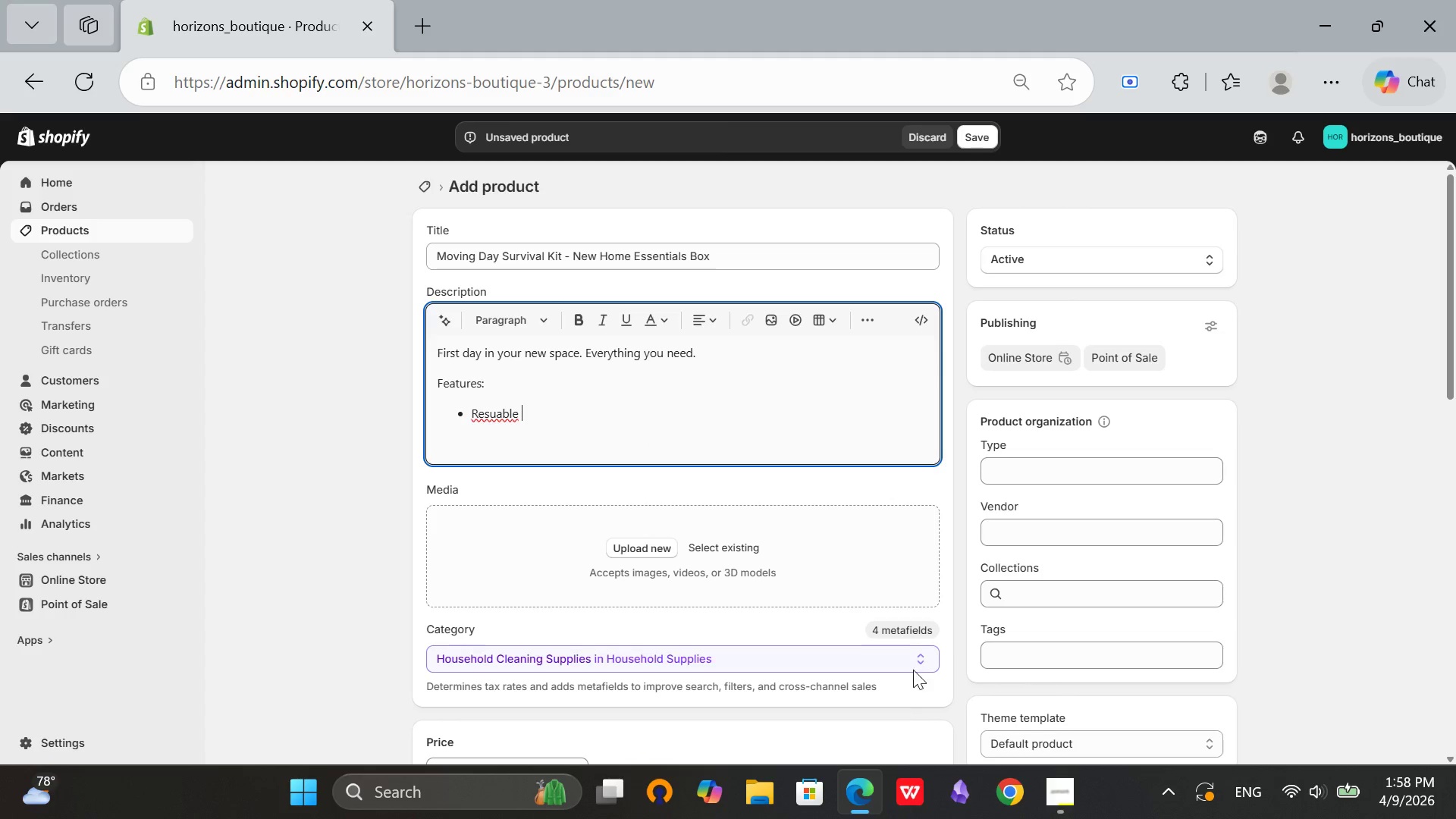 
left_click([907, 653])
 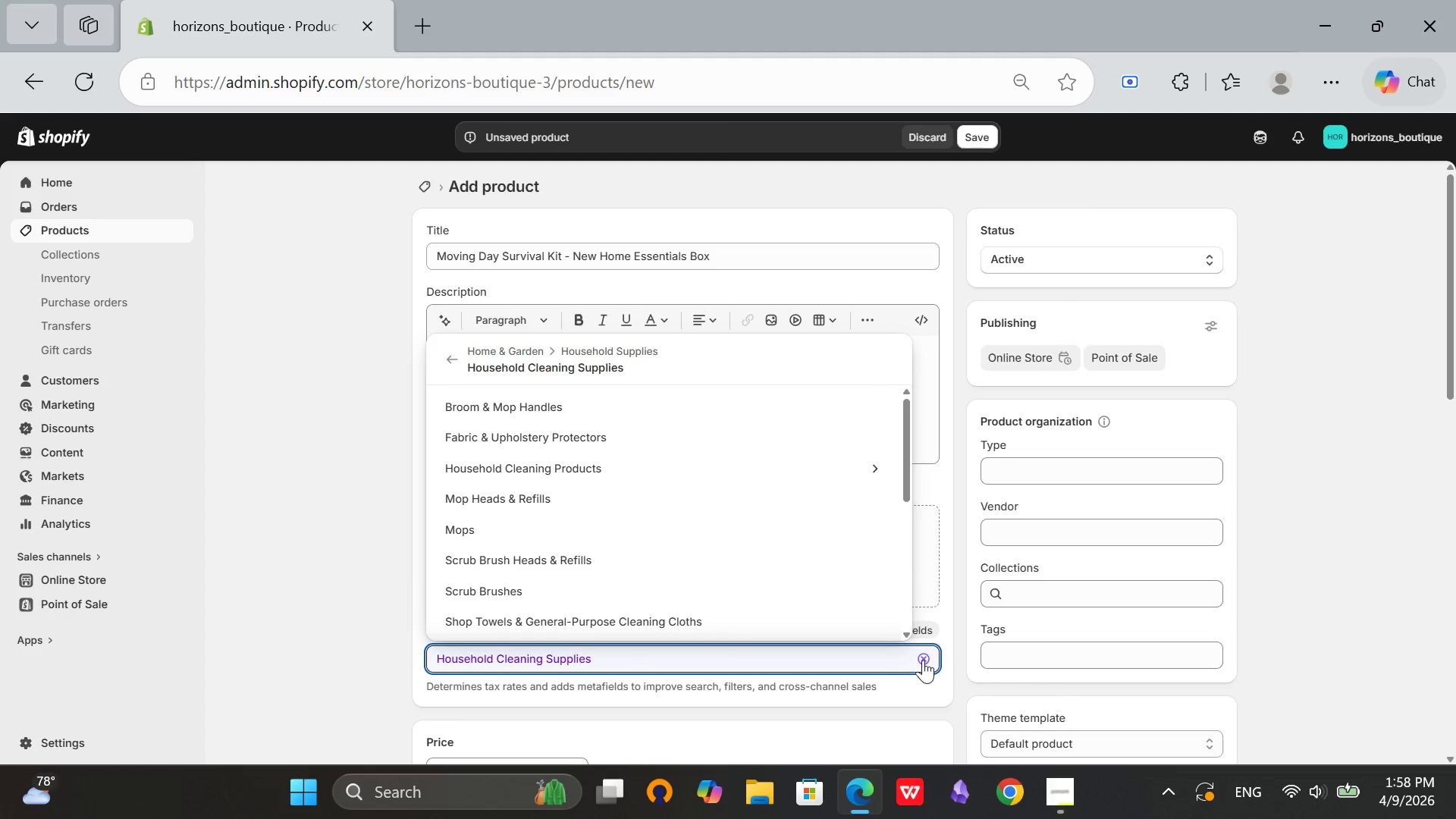 
left_click([923, 659])
 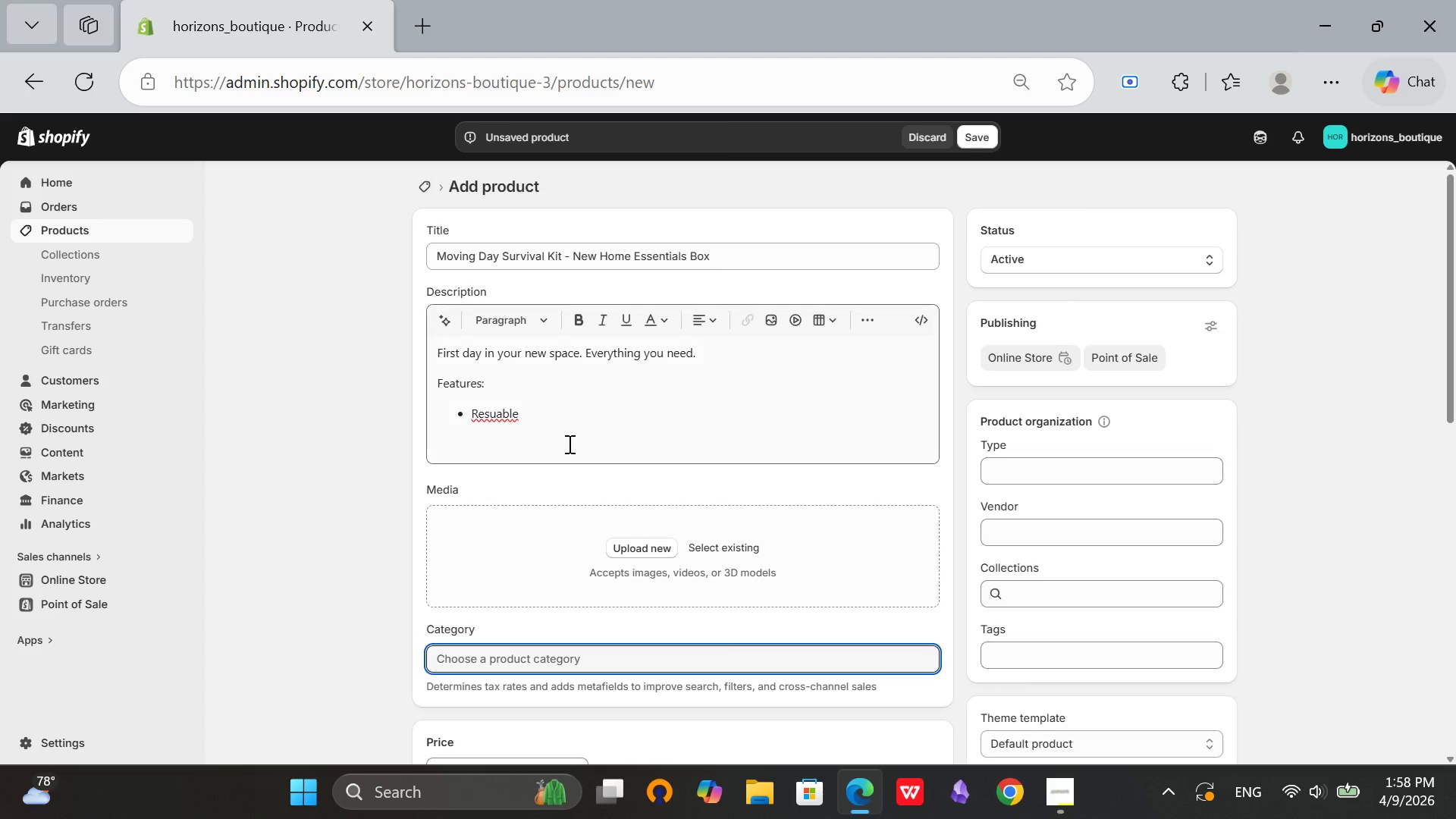 
left_click([571, 419])
 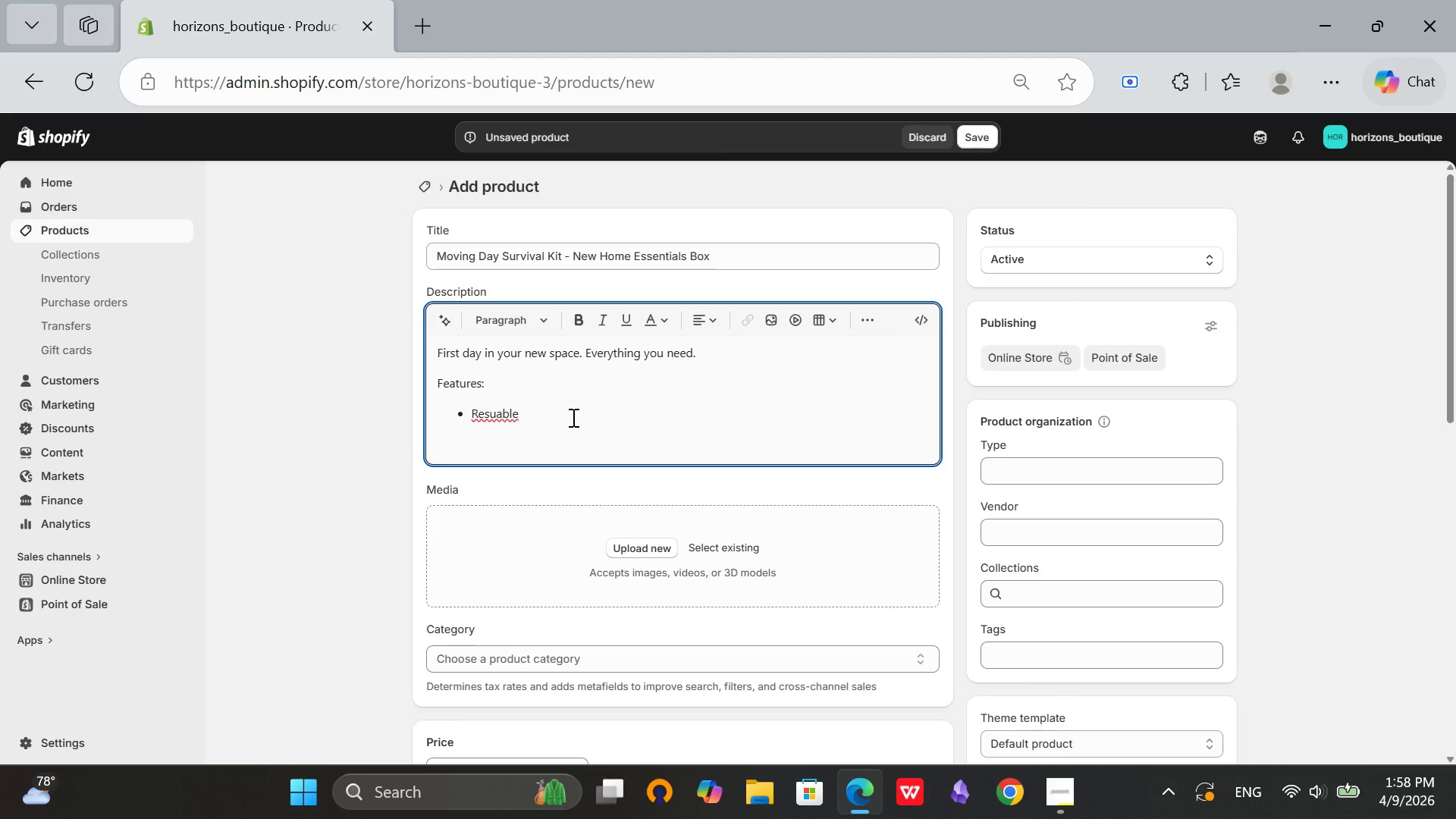 
key(Backspace)
key(Backspace)
key(Backspace)
key(Backspace)
key(Backspace)
type(sb)
key(Backspace)
type(able ttoe)
key(Backspace)
key(Backspace)
key(Backspace)
type(ote)
 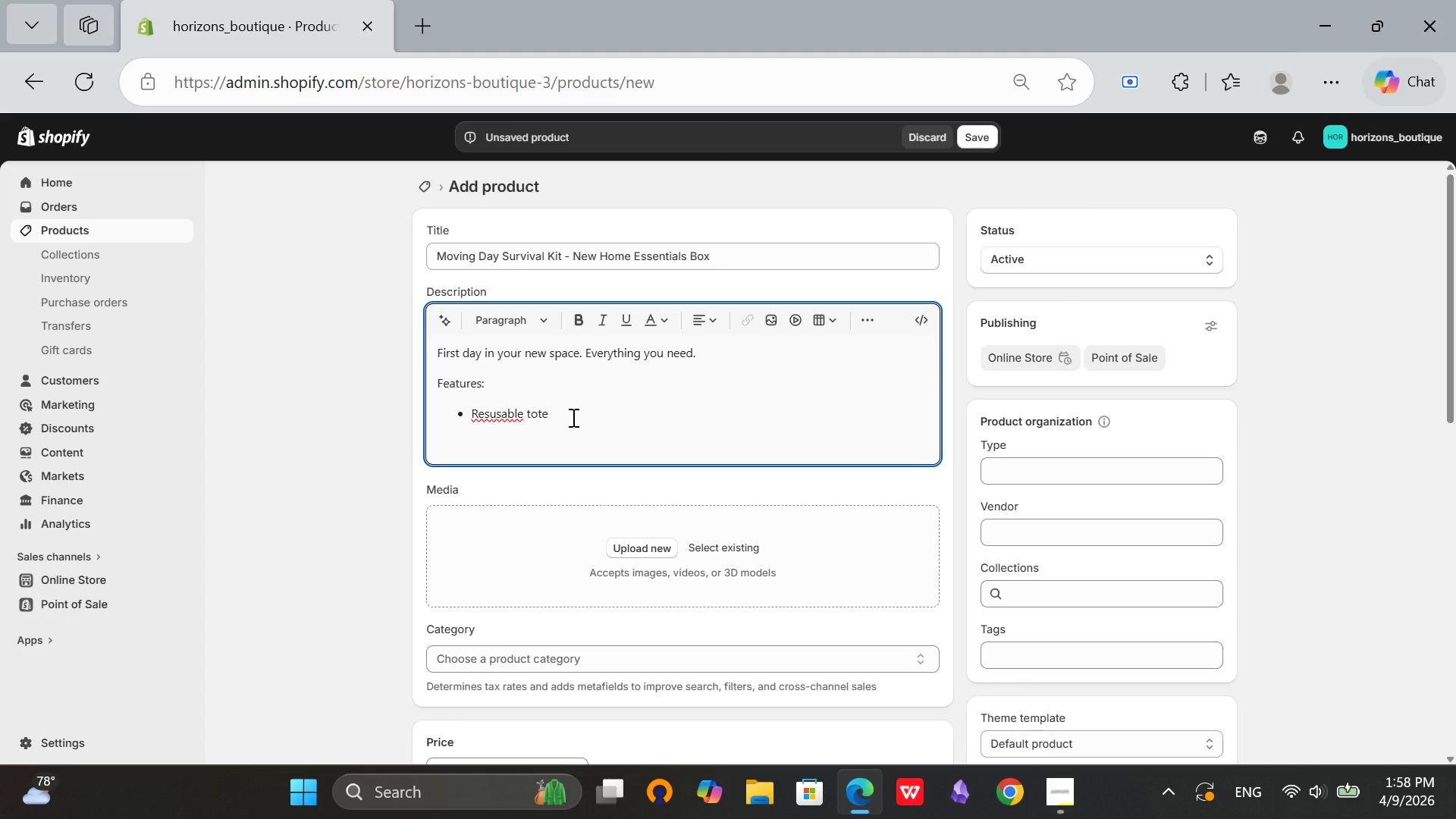 
hold_key(key=ArrowLeft, duration=0.83)
 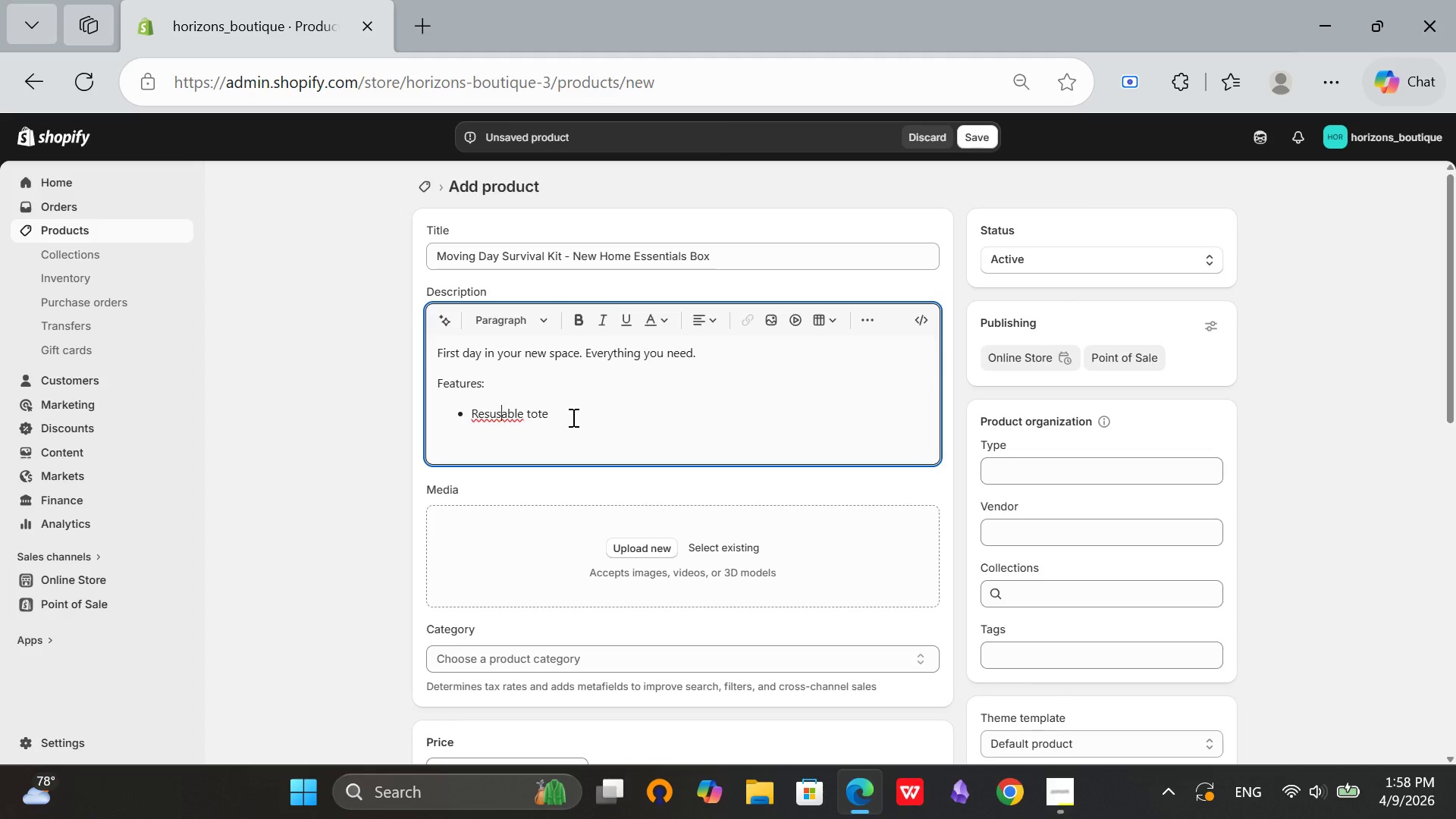 
key(ArrowLeft)
 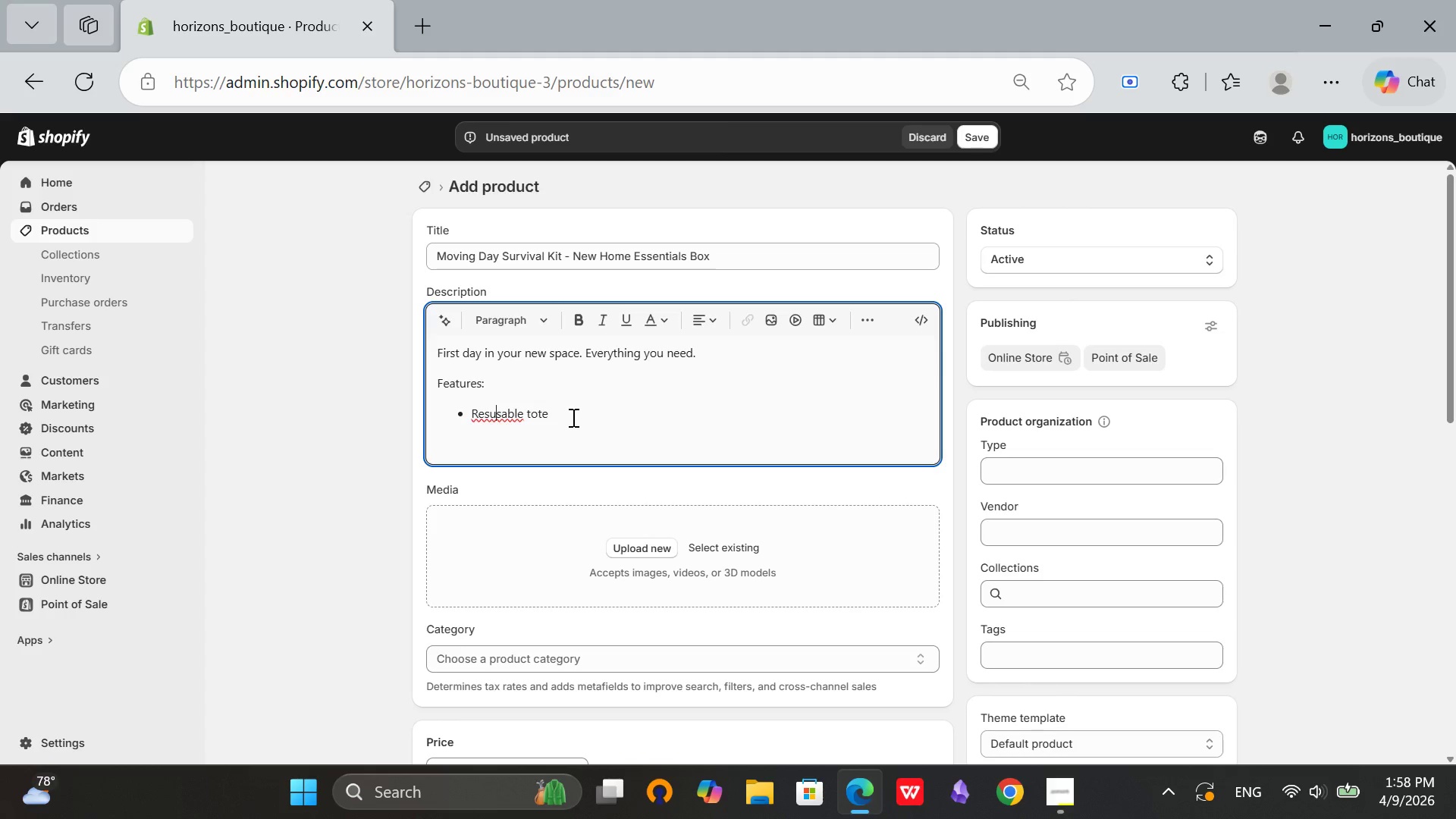 
key(ArrowLeft)
 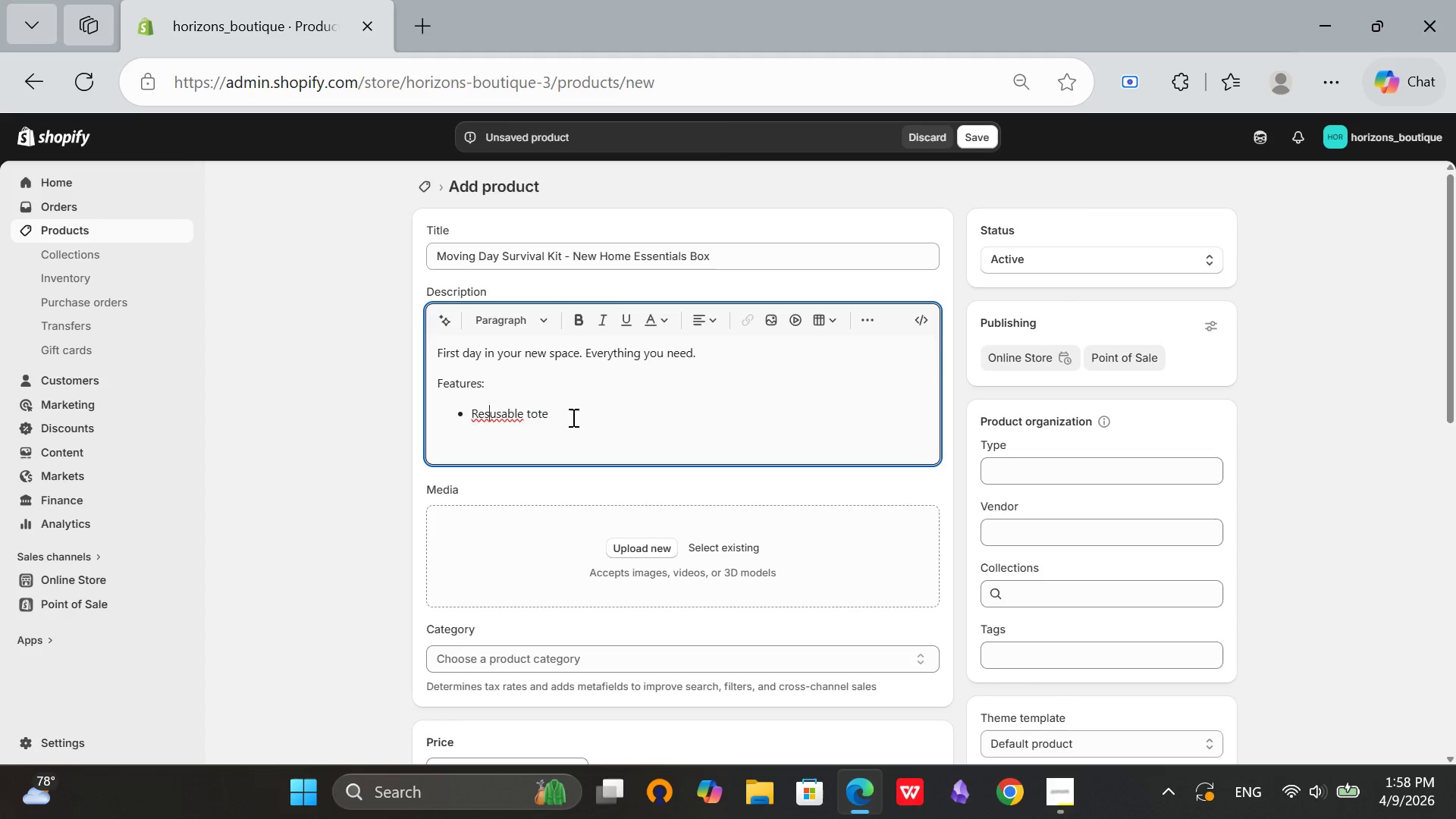 
key(Backspace)
 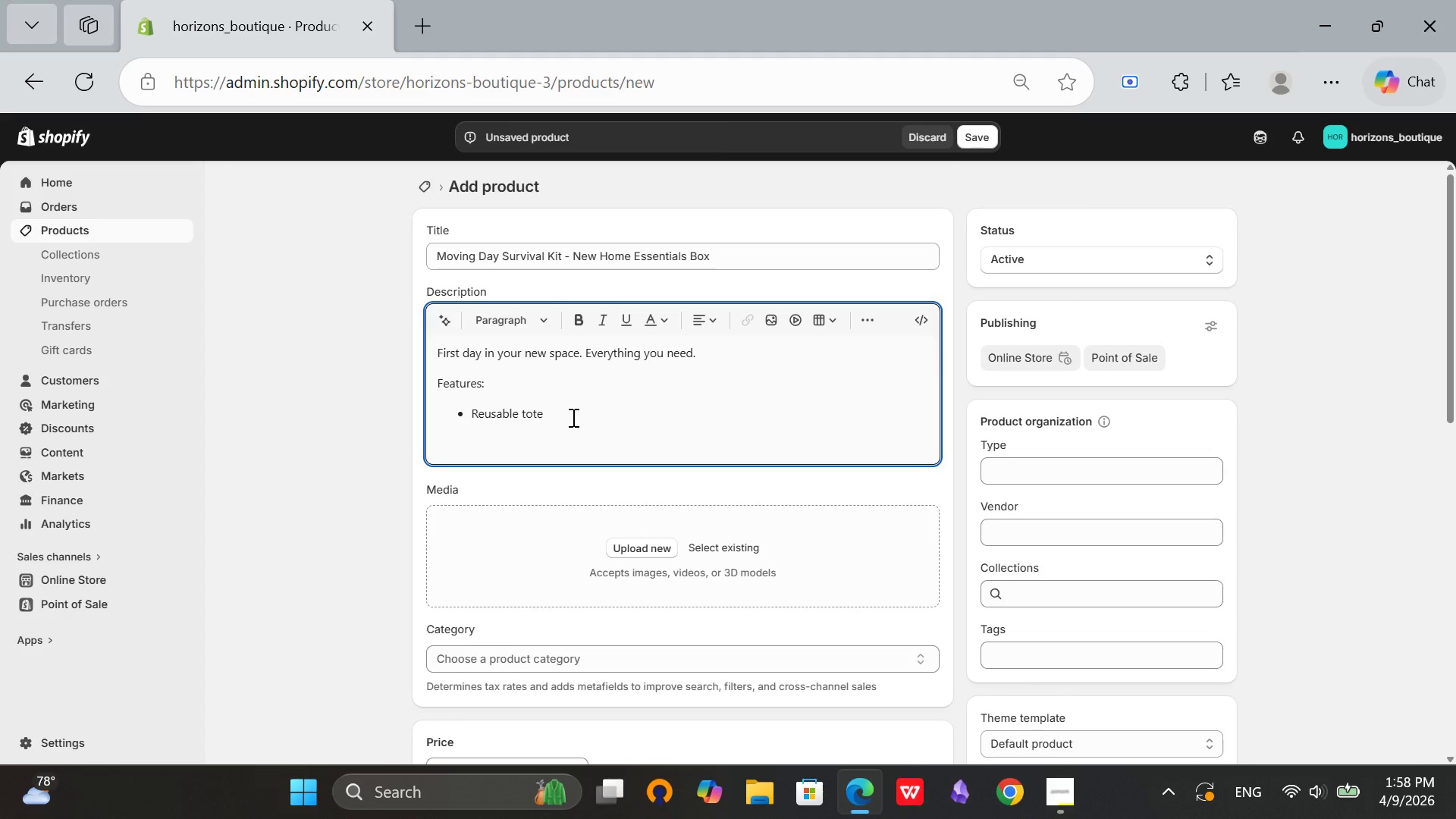 
hold_key(key=ArrowRight, duration=0.86)
 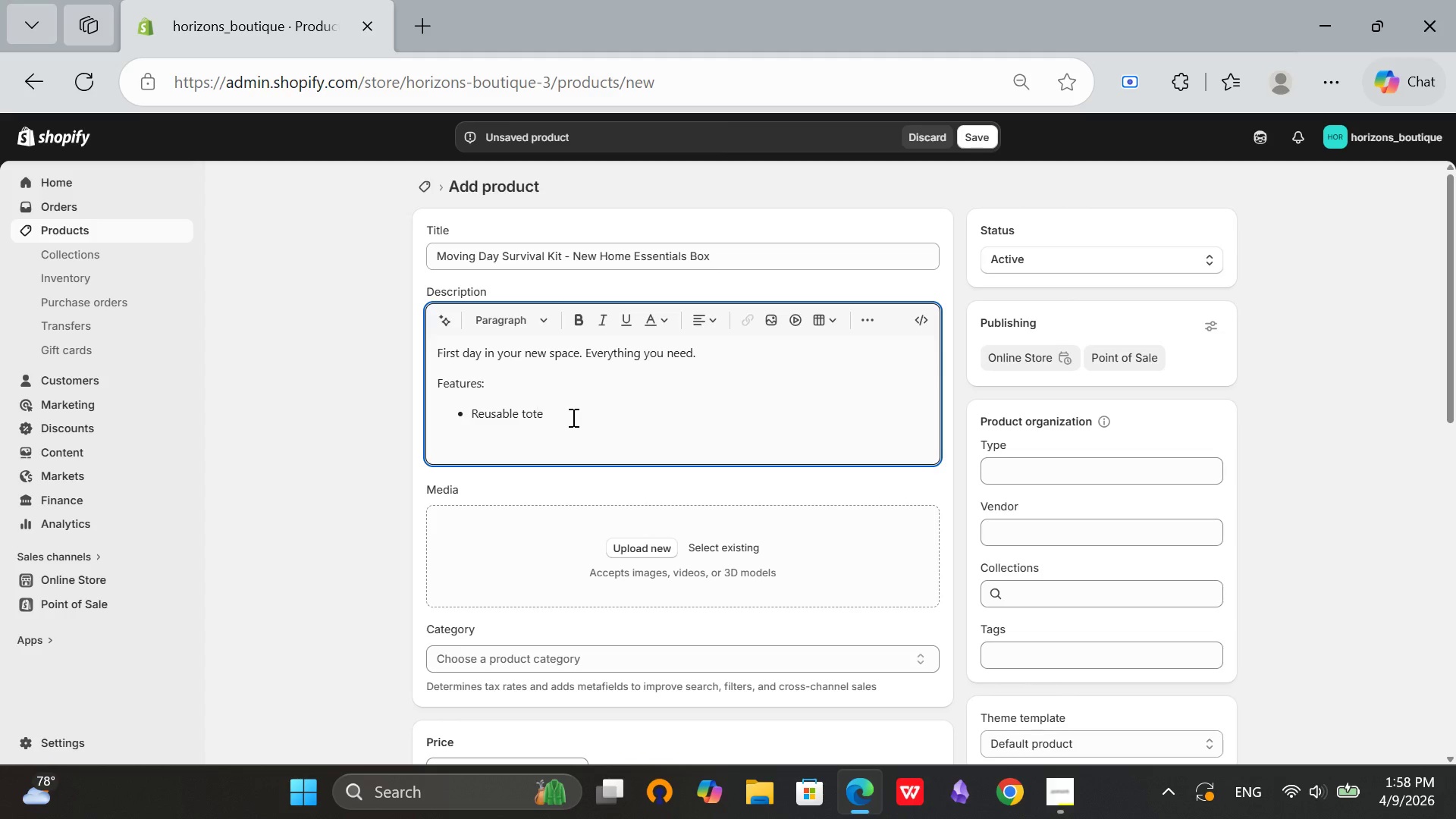 
key(ArrowRight)
 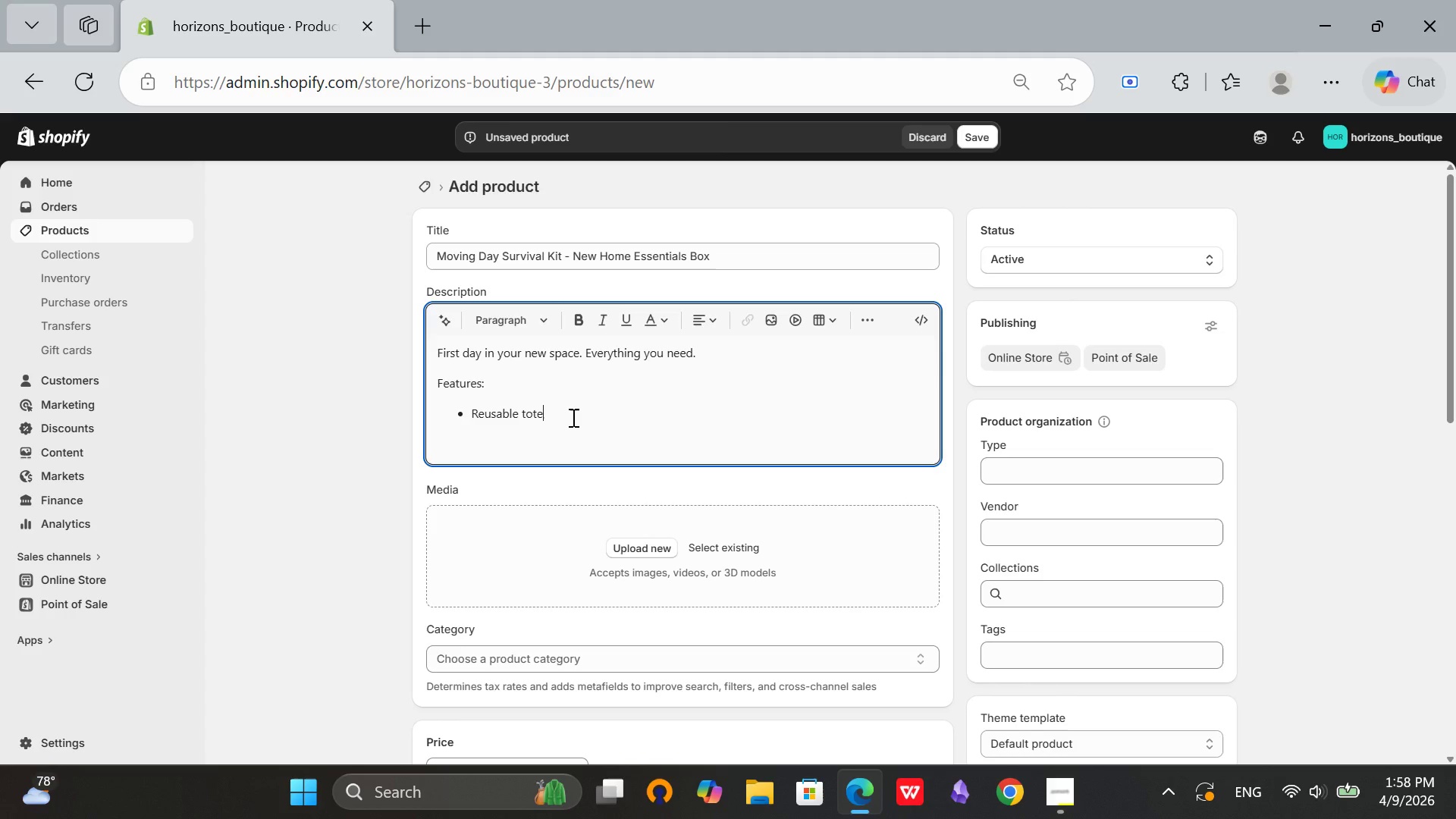 
key(Enter)
 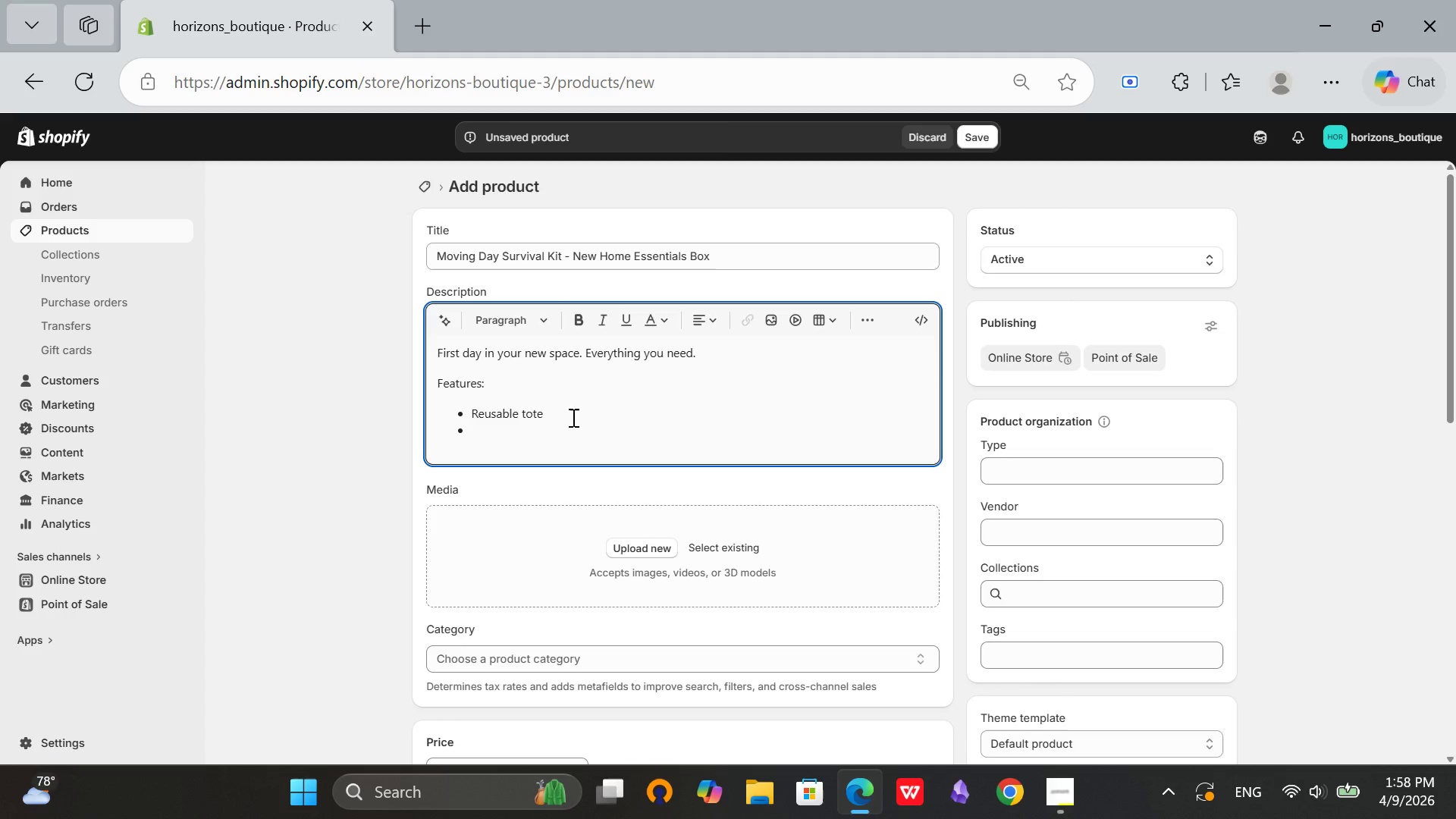 
type(Snaks and water)
 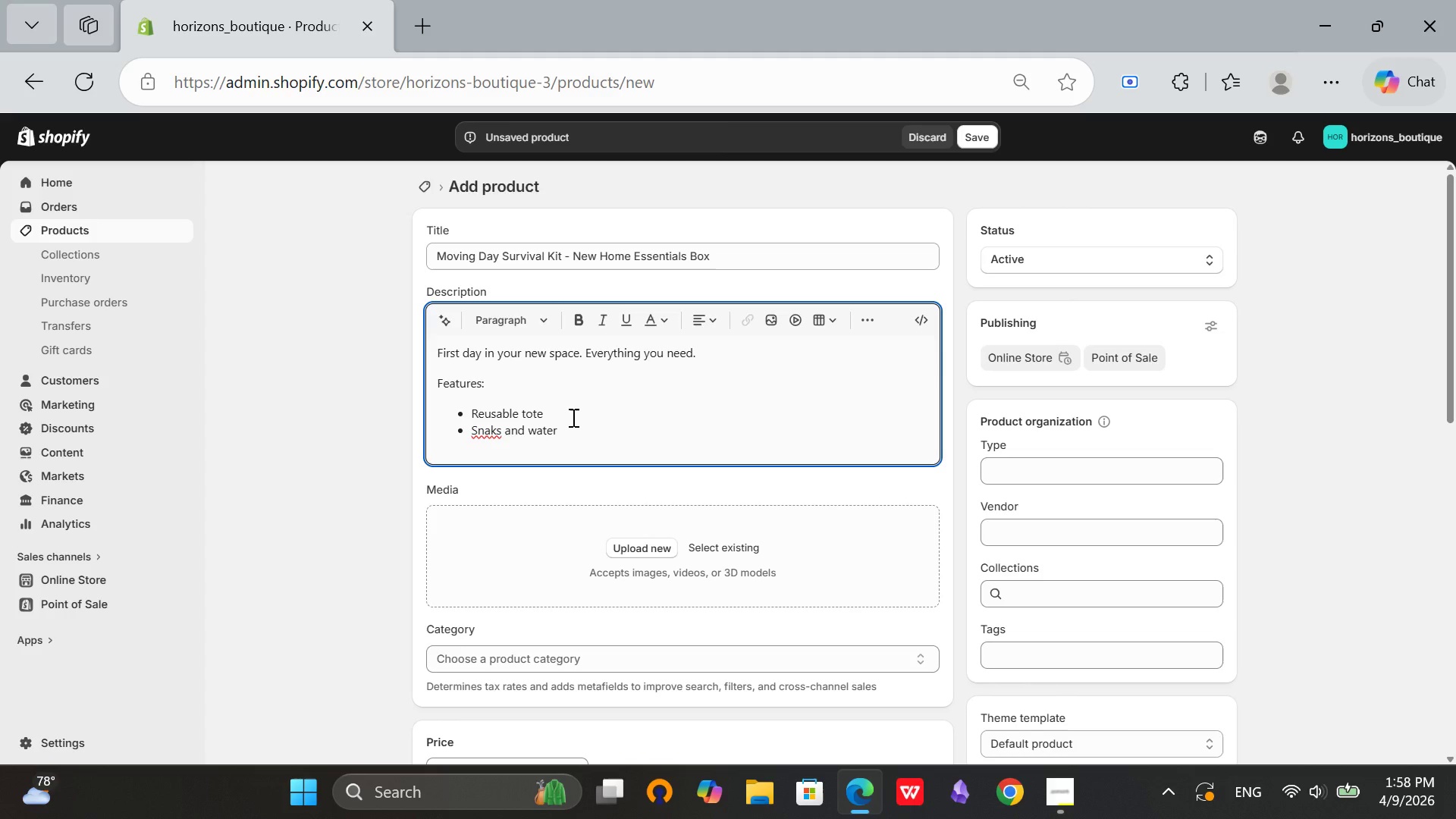 
hold_key(key=ArrowLeft, duration=0.88)
 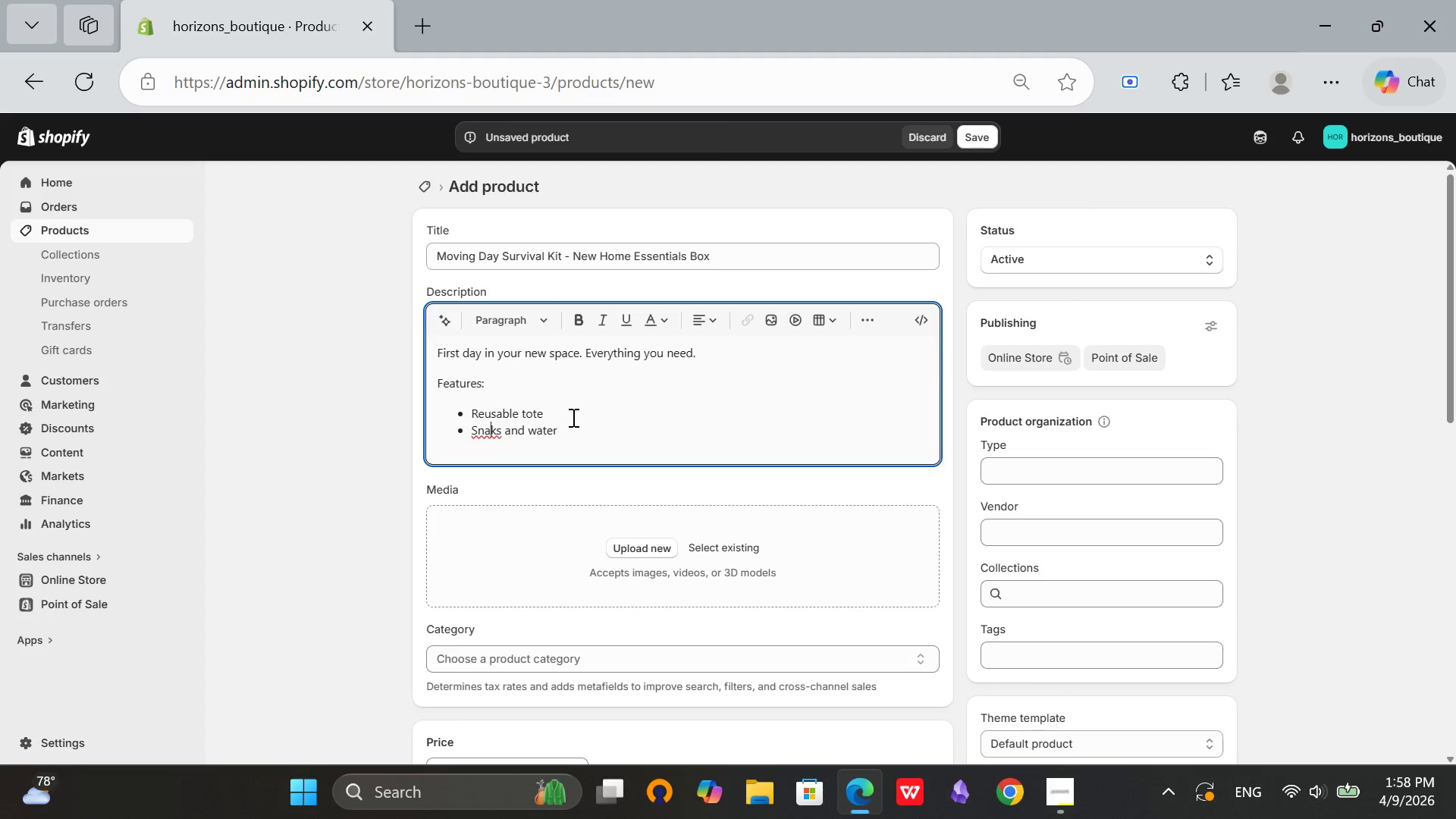 
key(ArrowLeft)
 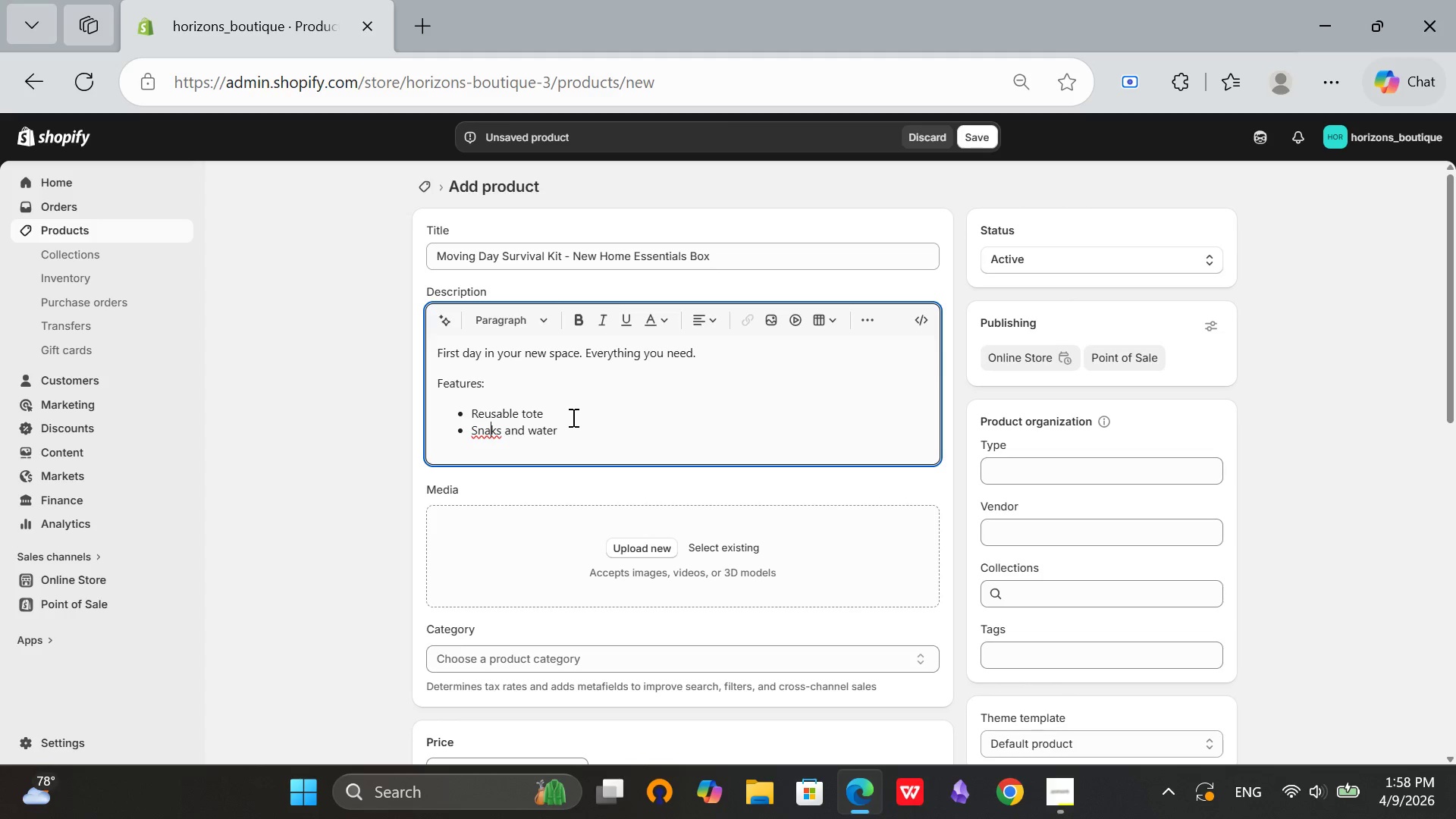 
key(C)
 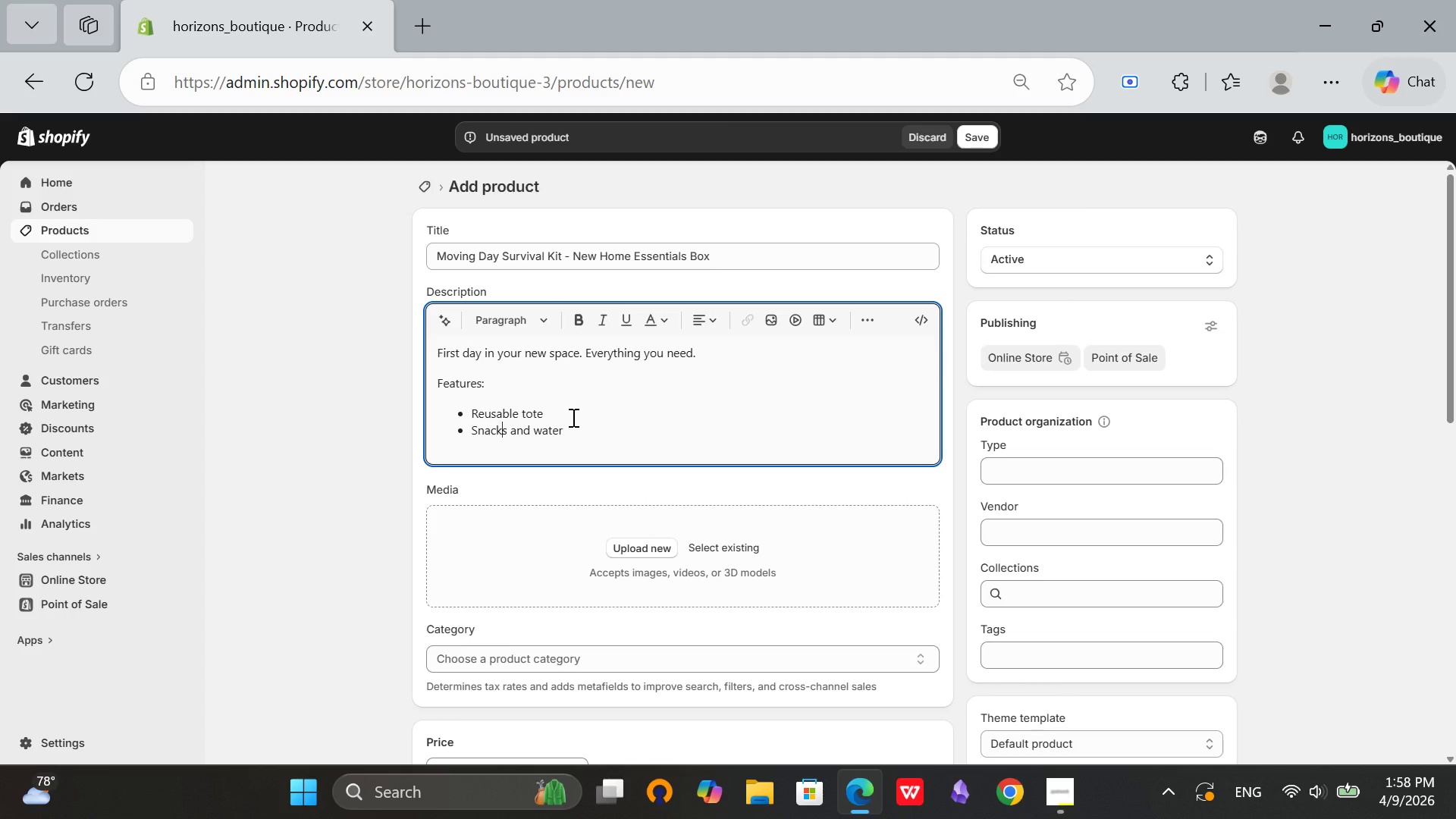 
hold_key(key=ArrowRight, duration=0.94)
 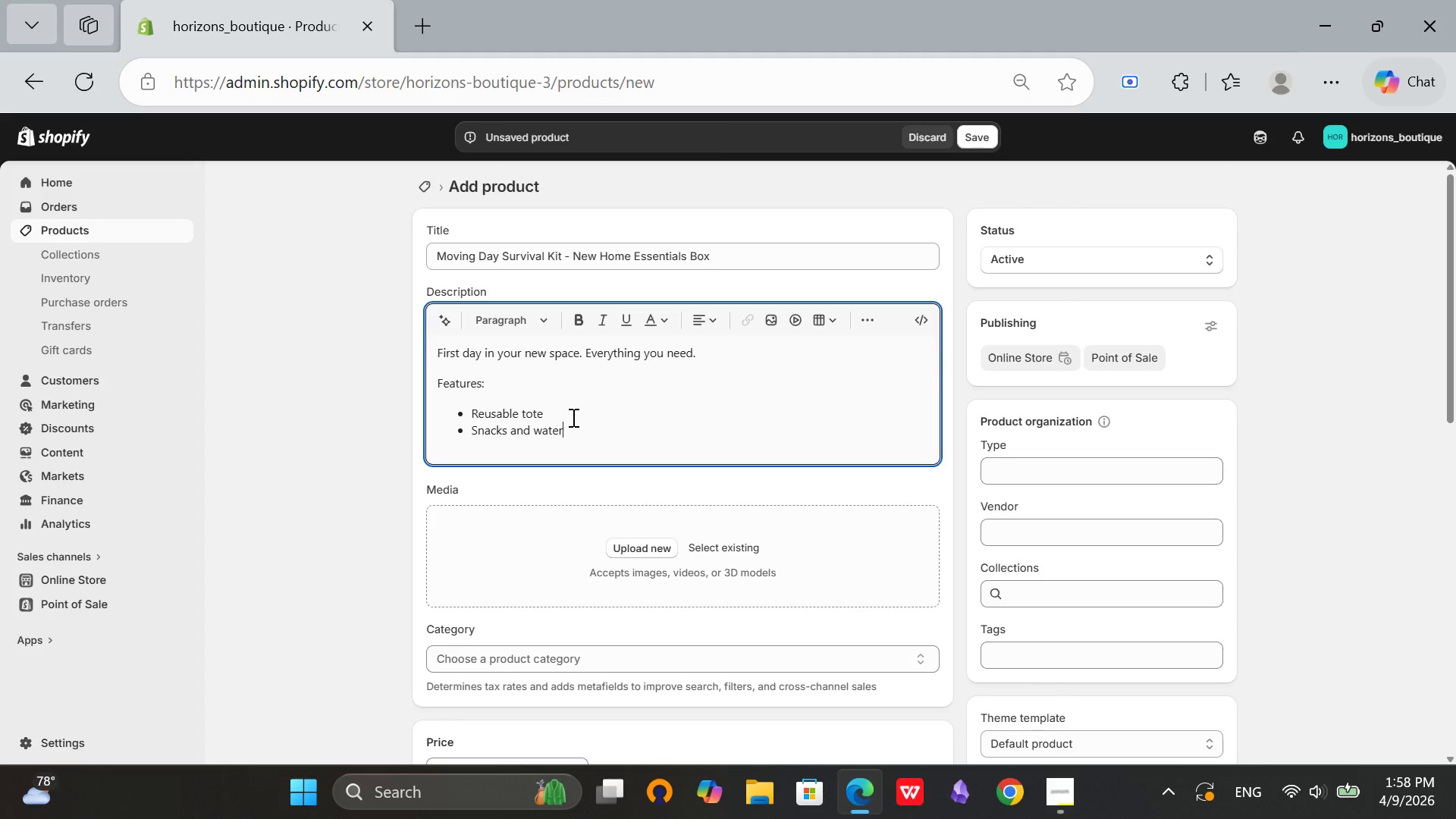 
key(Enter)
 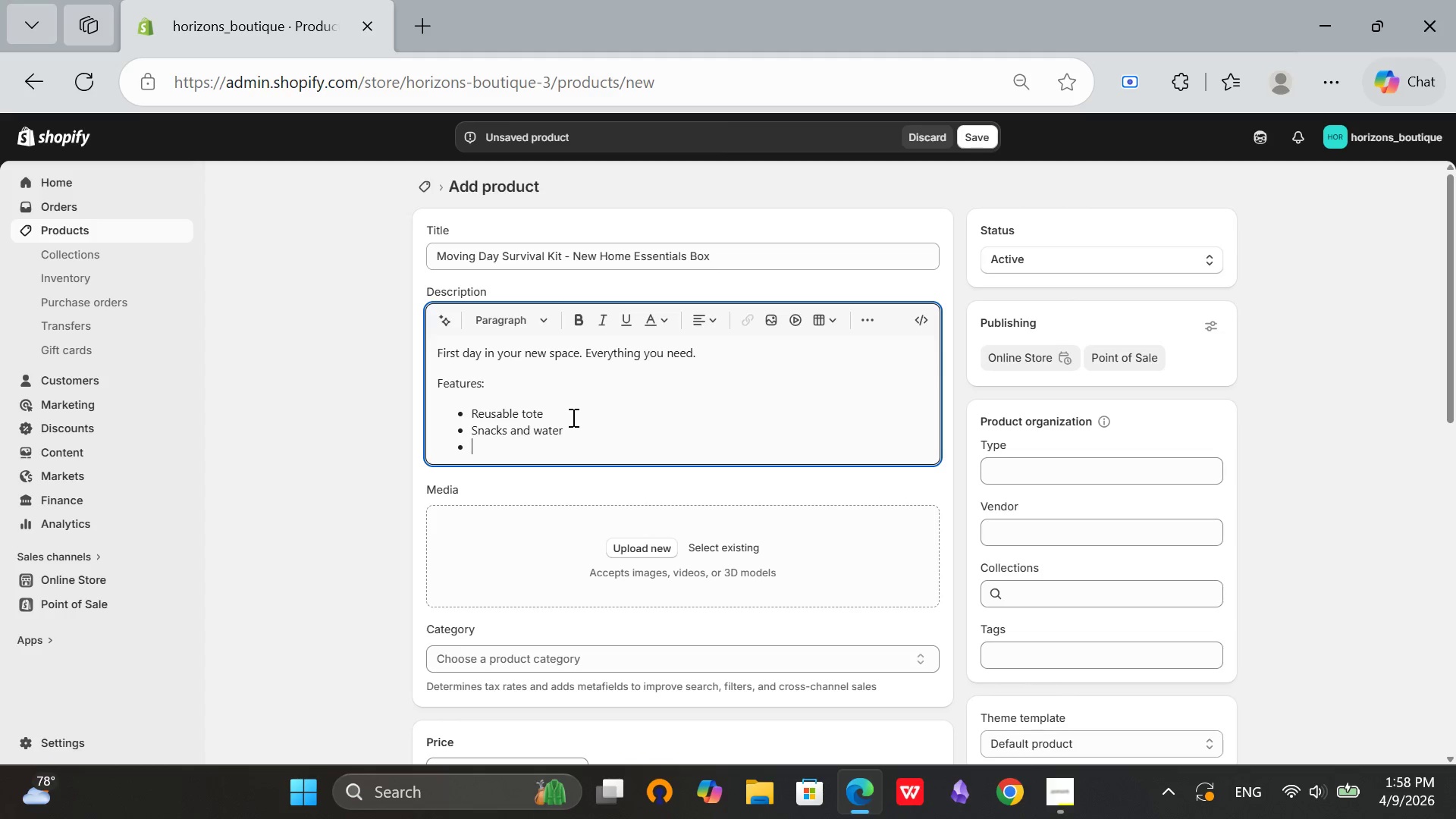 
type(Fis)
key(Backspace)
type(rst ait kit)
 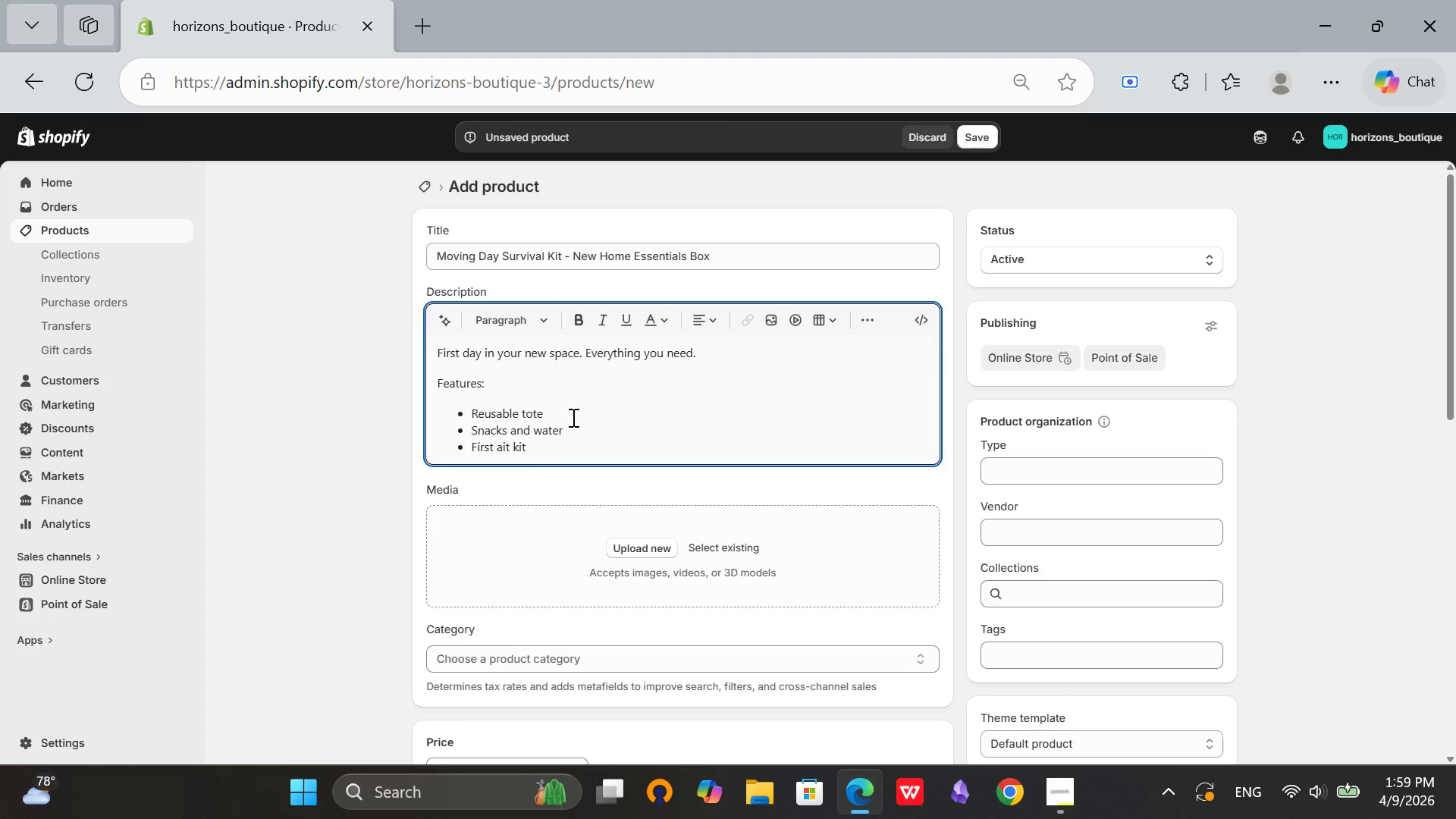 
key(Enter)
 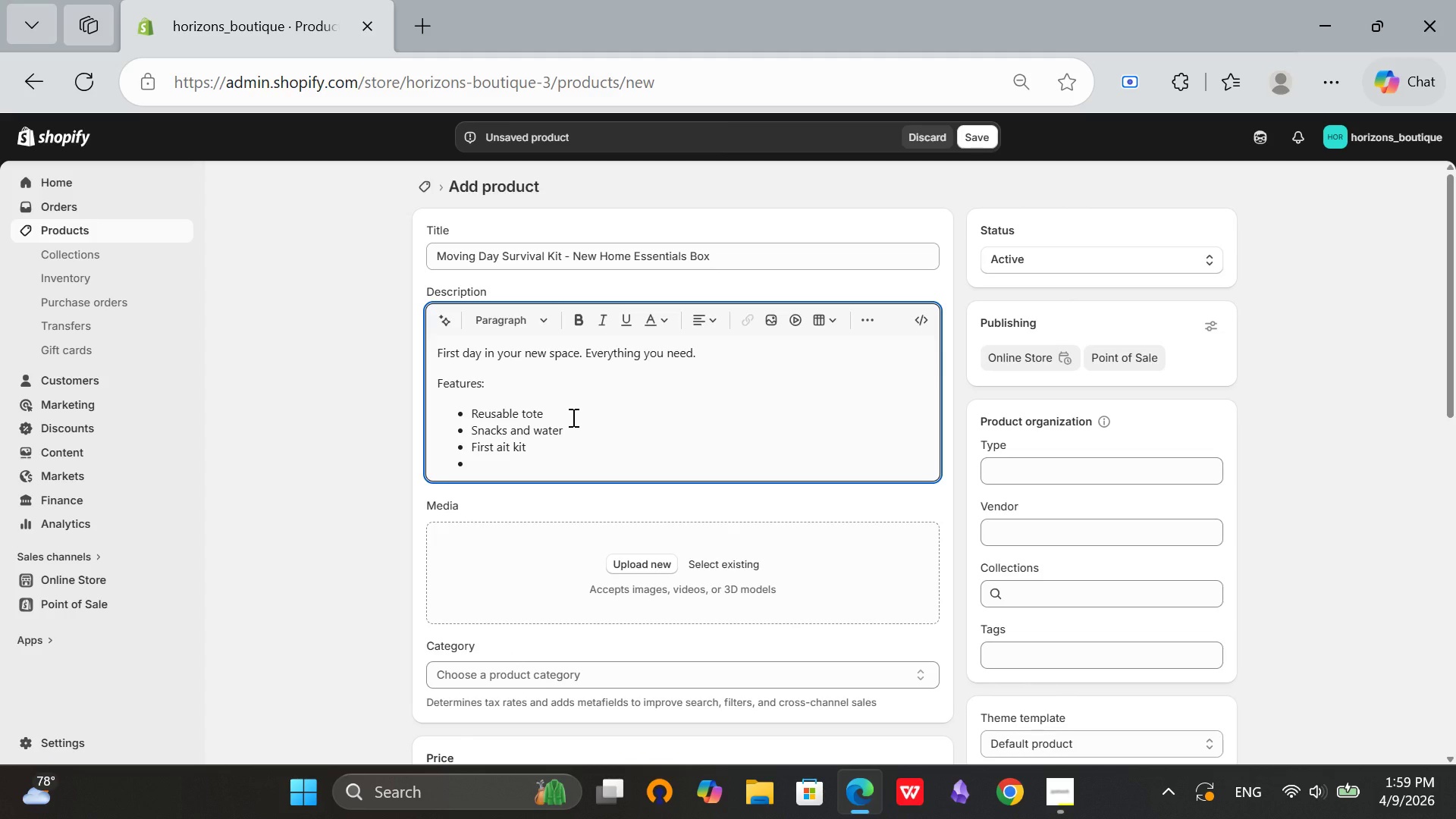 
type(V)
key(Backspace)
type(Ckeanig)
key(Backspace)
key(Backspace)
key(Backspace)
key(Backspace)
key(Backspace)
key(Backspace)
type(leaning wio)
key(Backspace)
type(ps)
 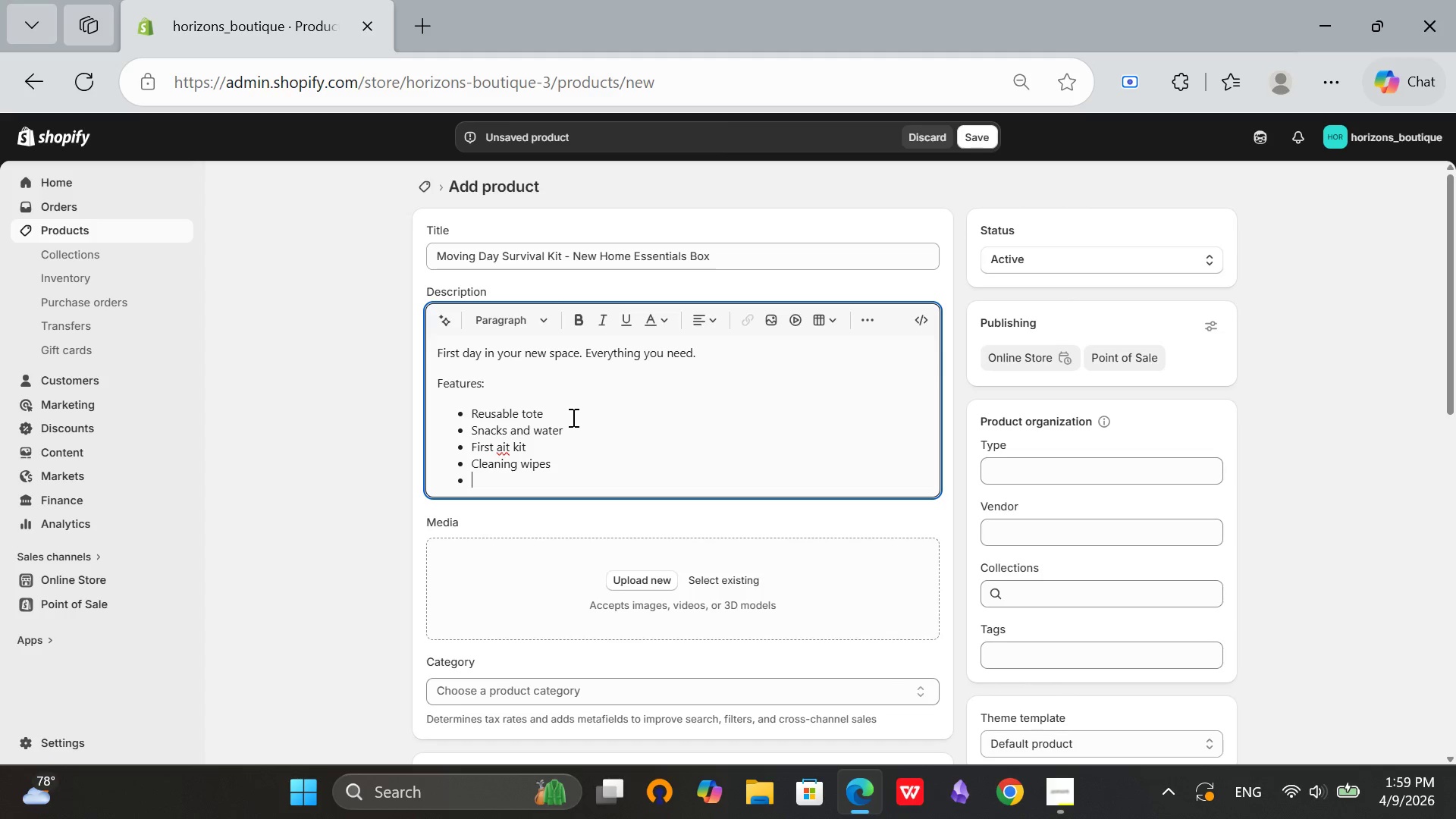 
hold_key(key=E, duration=0.33)
 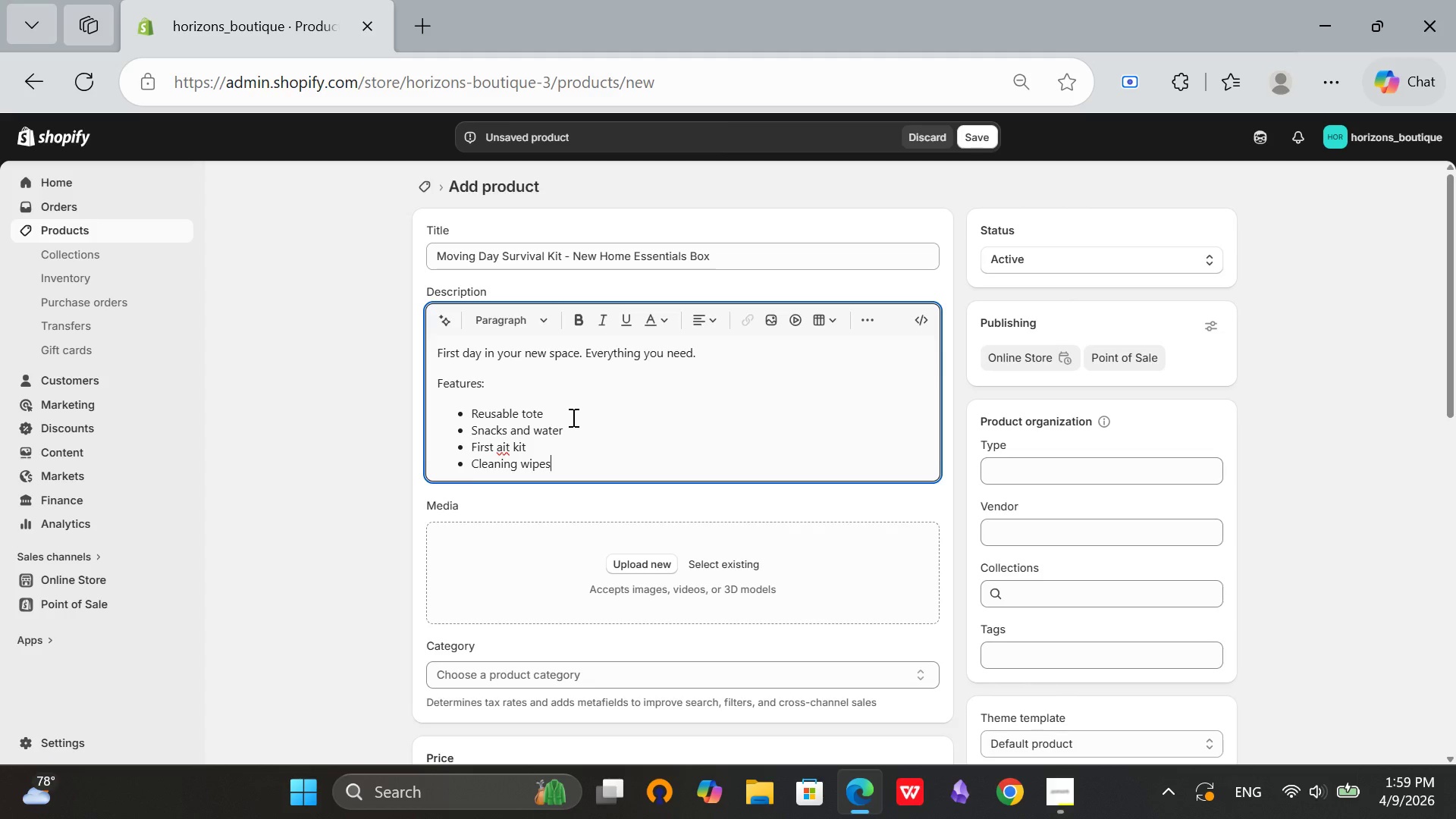 
key(Enter)
 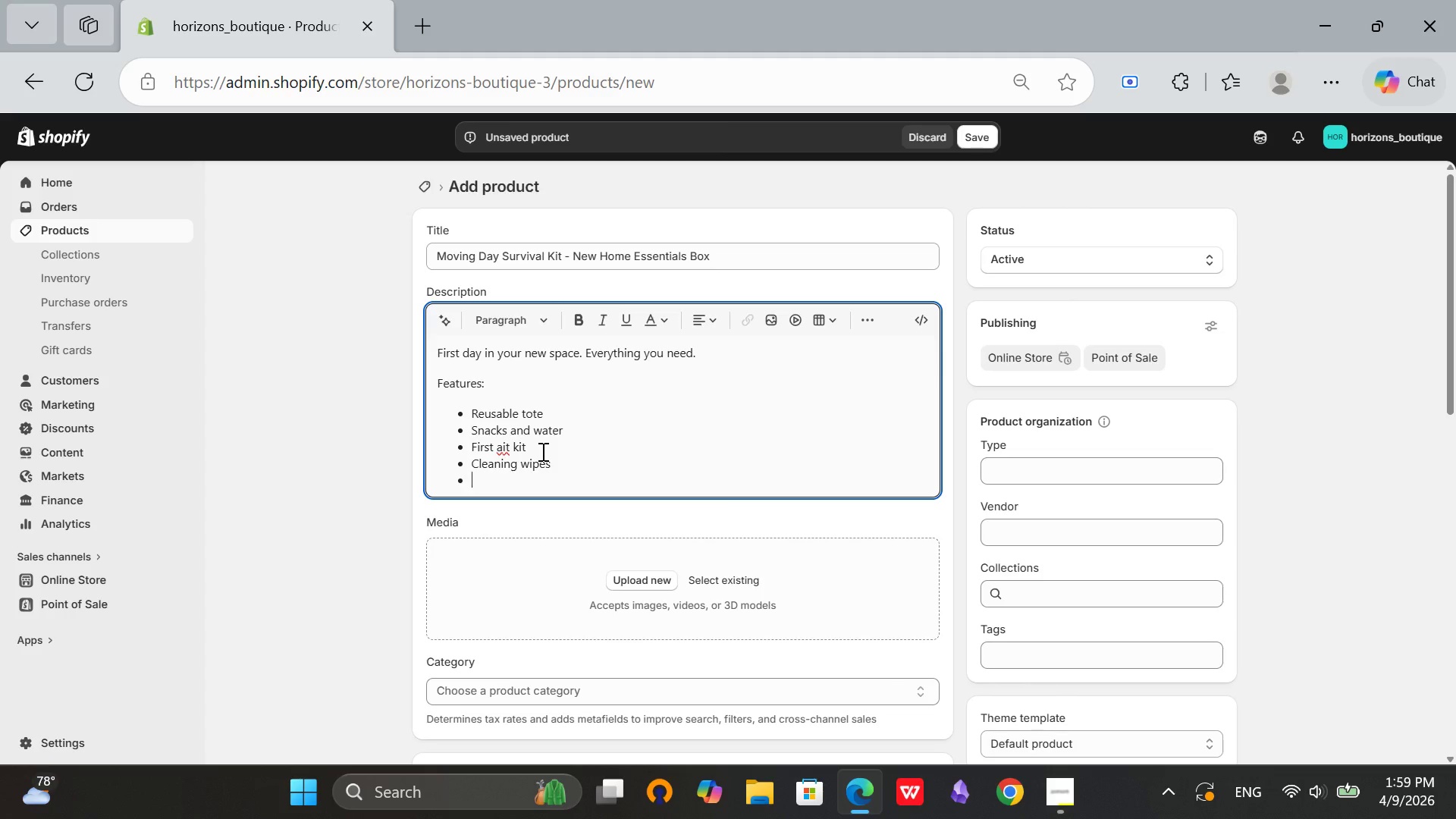 
key(ArrowUp)
 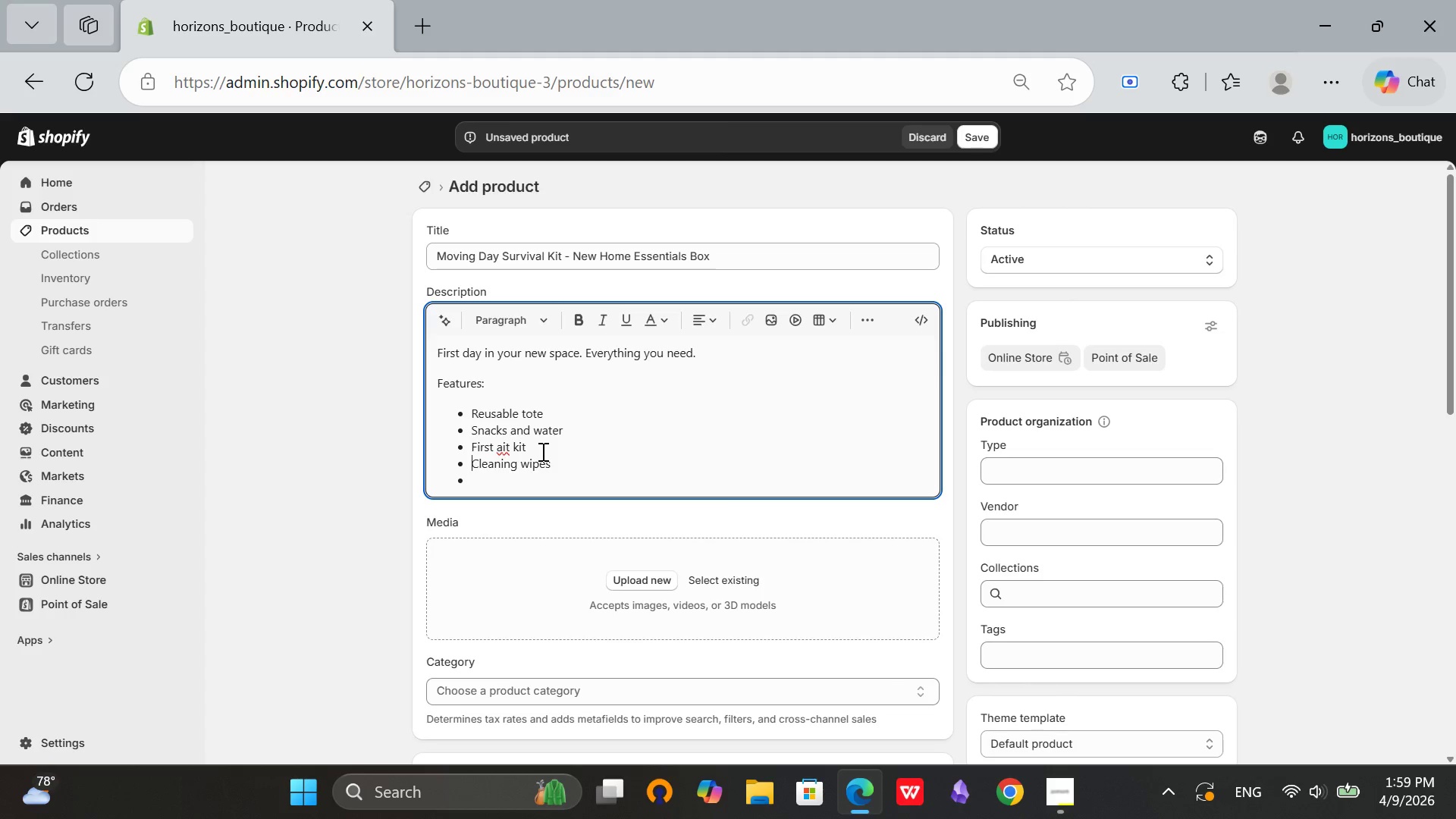 
key(ArrowUp)
 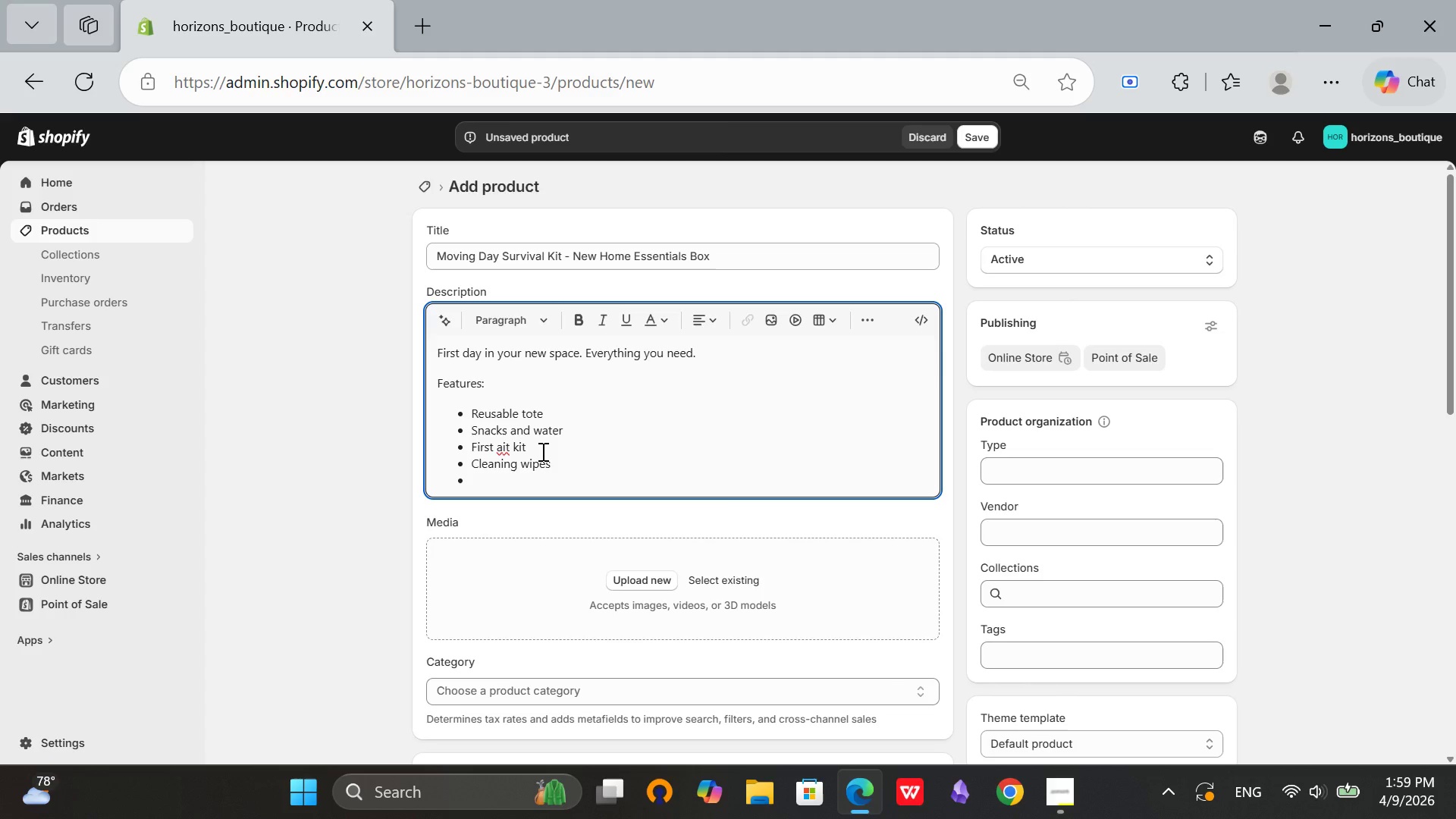 
hold_key(key=ArrowRight, duration=0.8)
 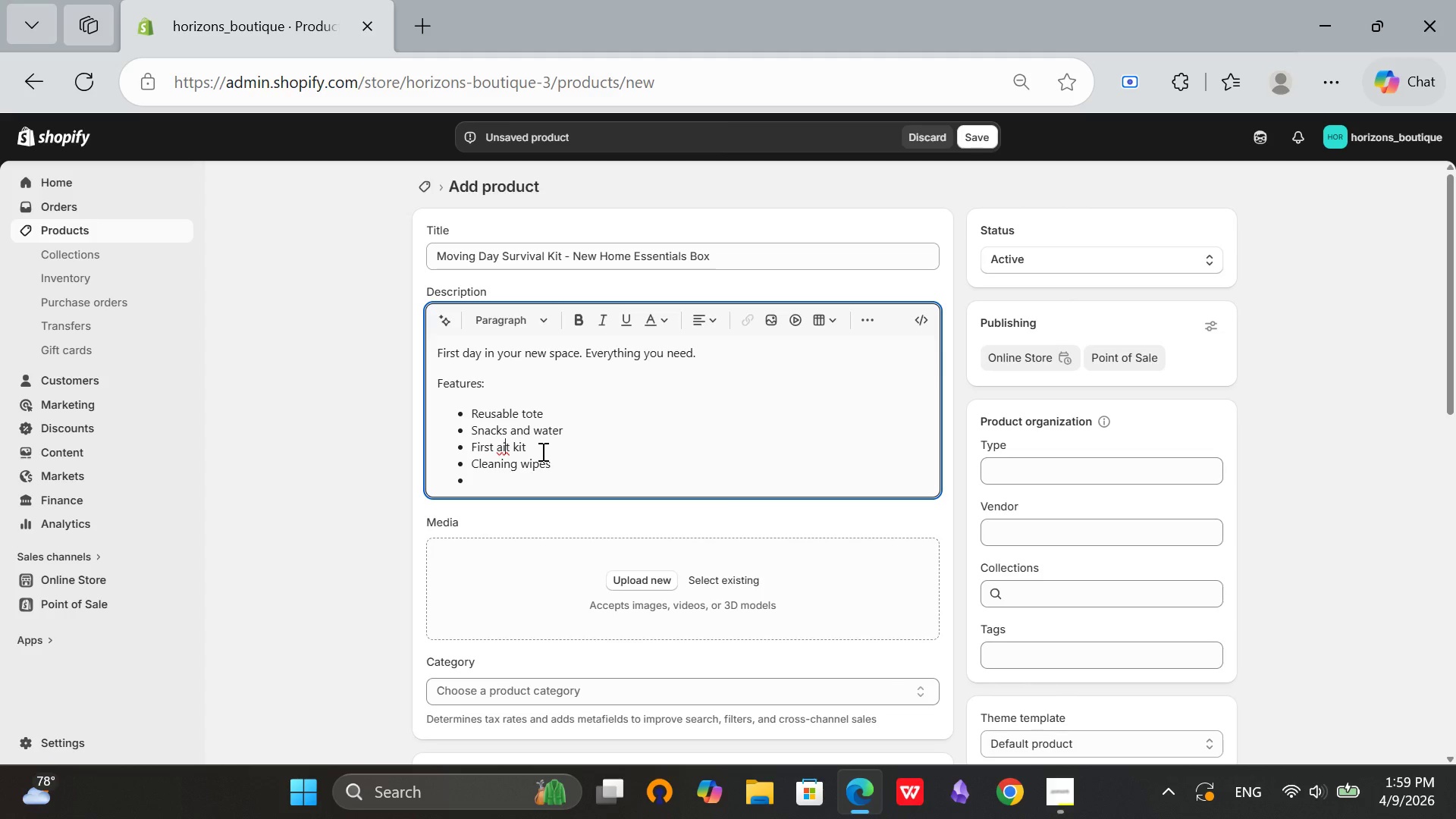 
key(ArrowRight)
 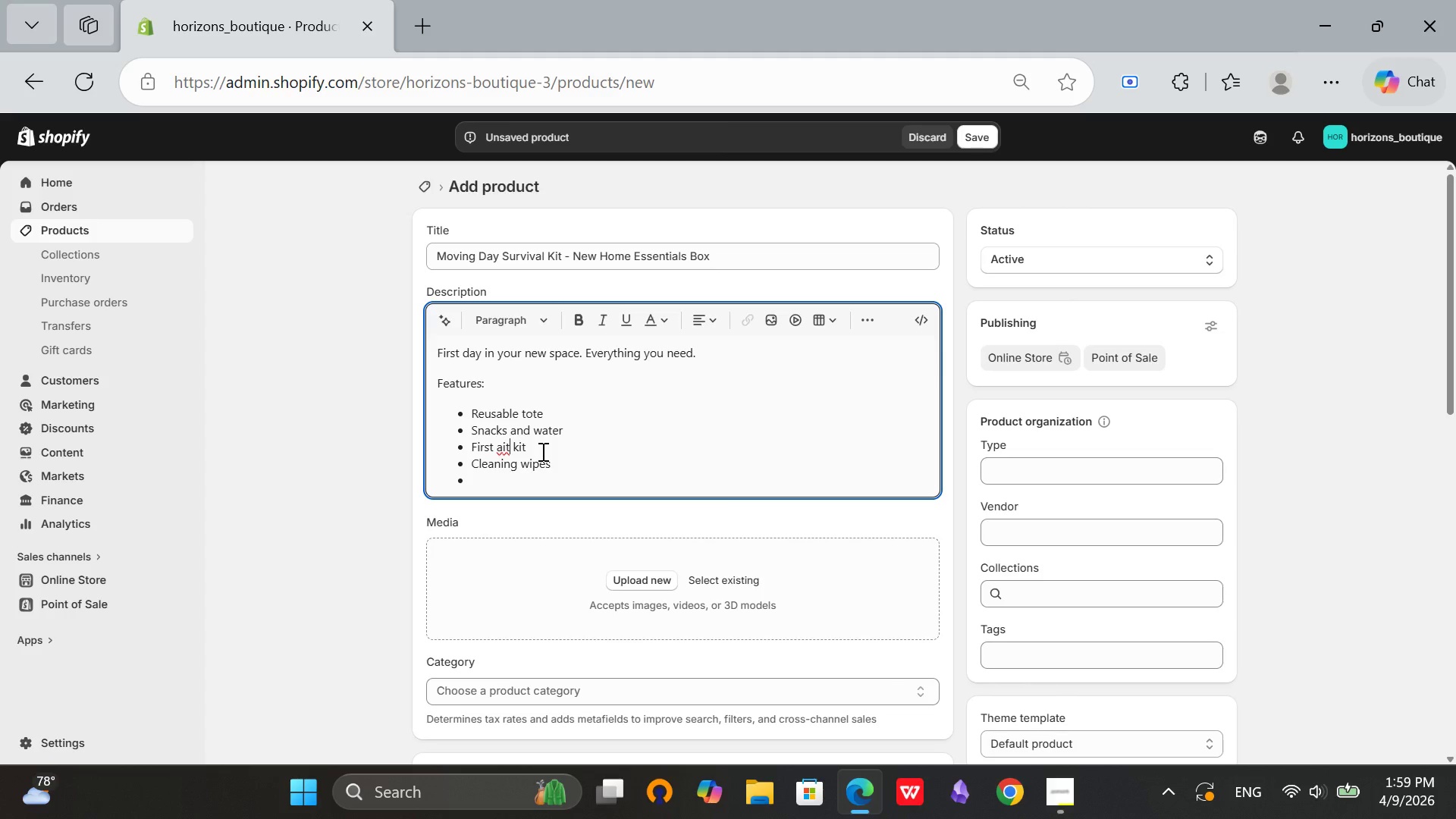 
key(Backspace)
 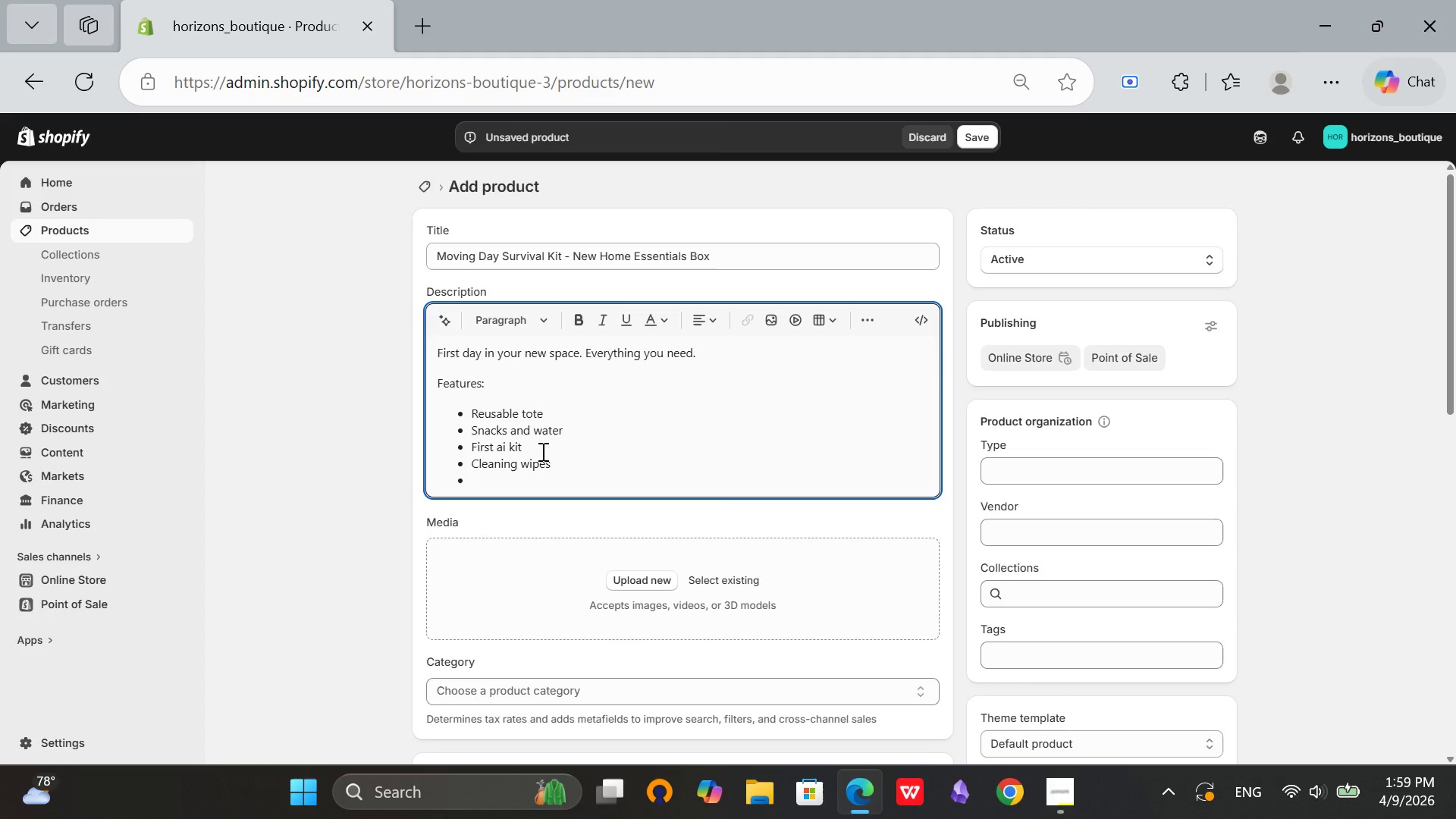 
key(D)
 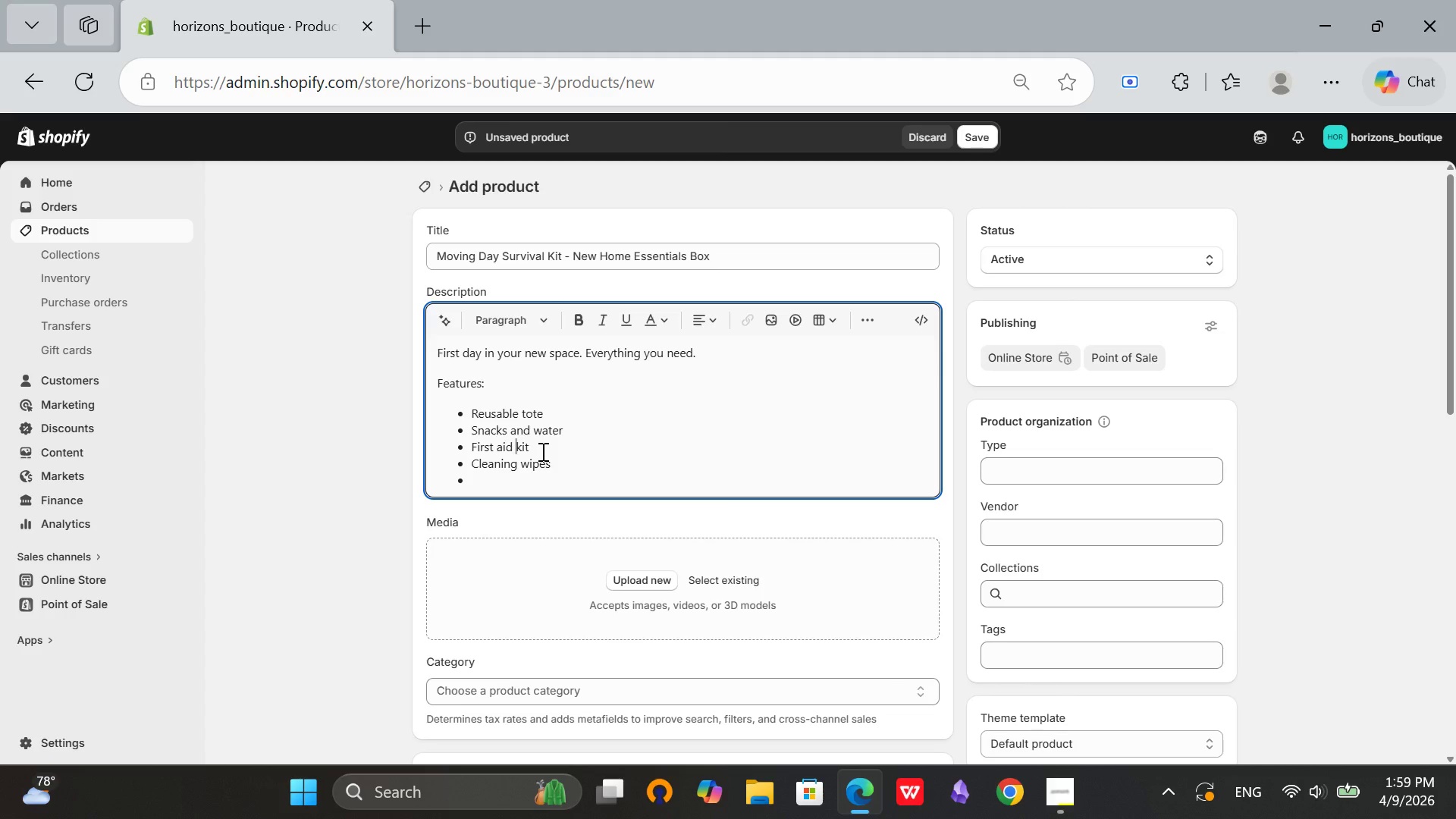 
key(ArrowRight)
 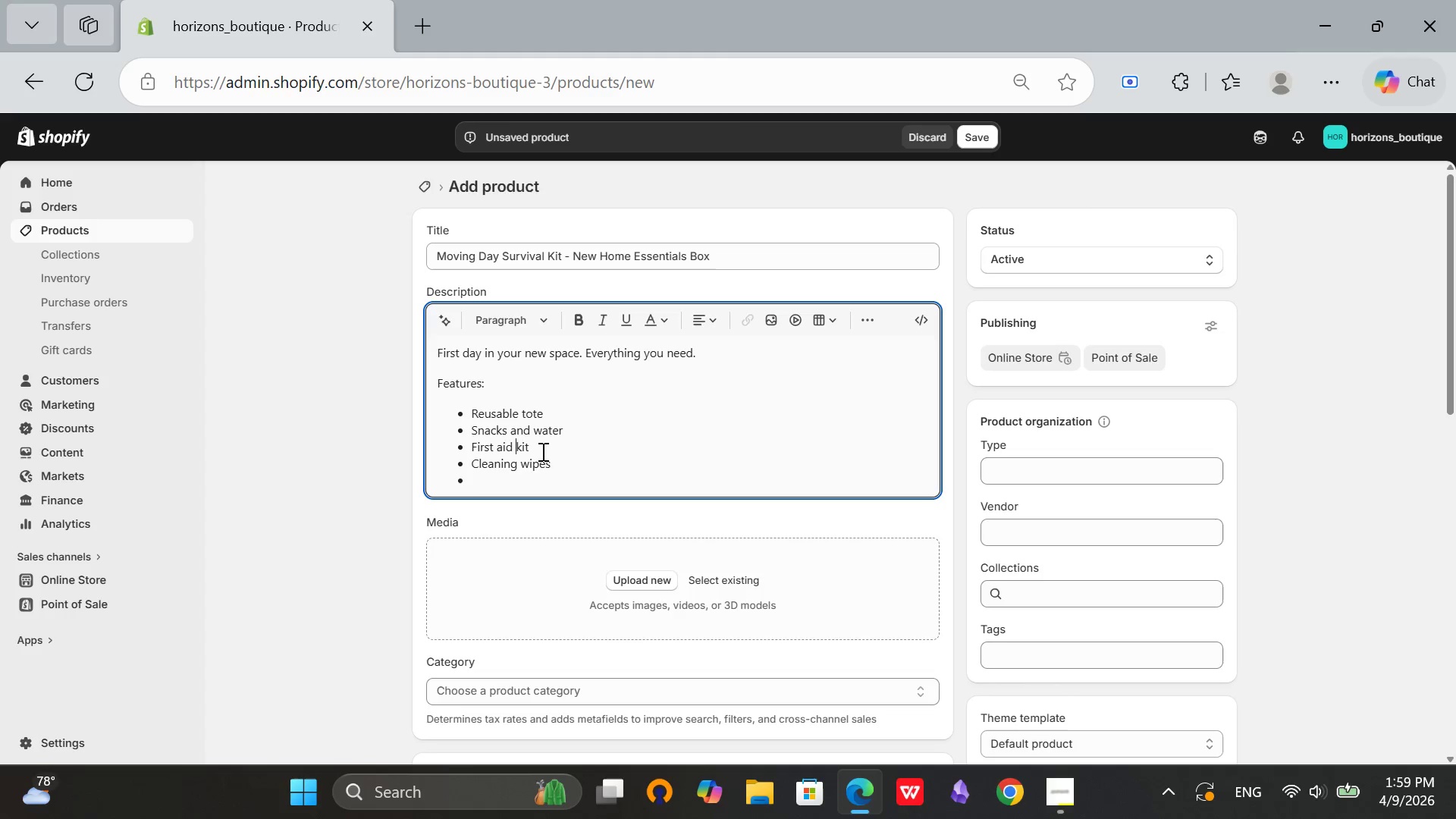 
key(ArrowDown)
 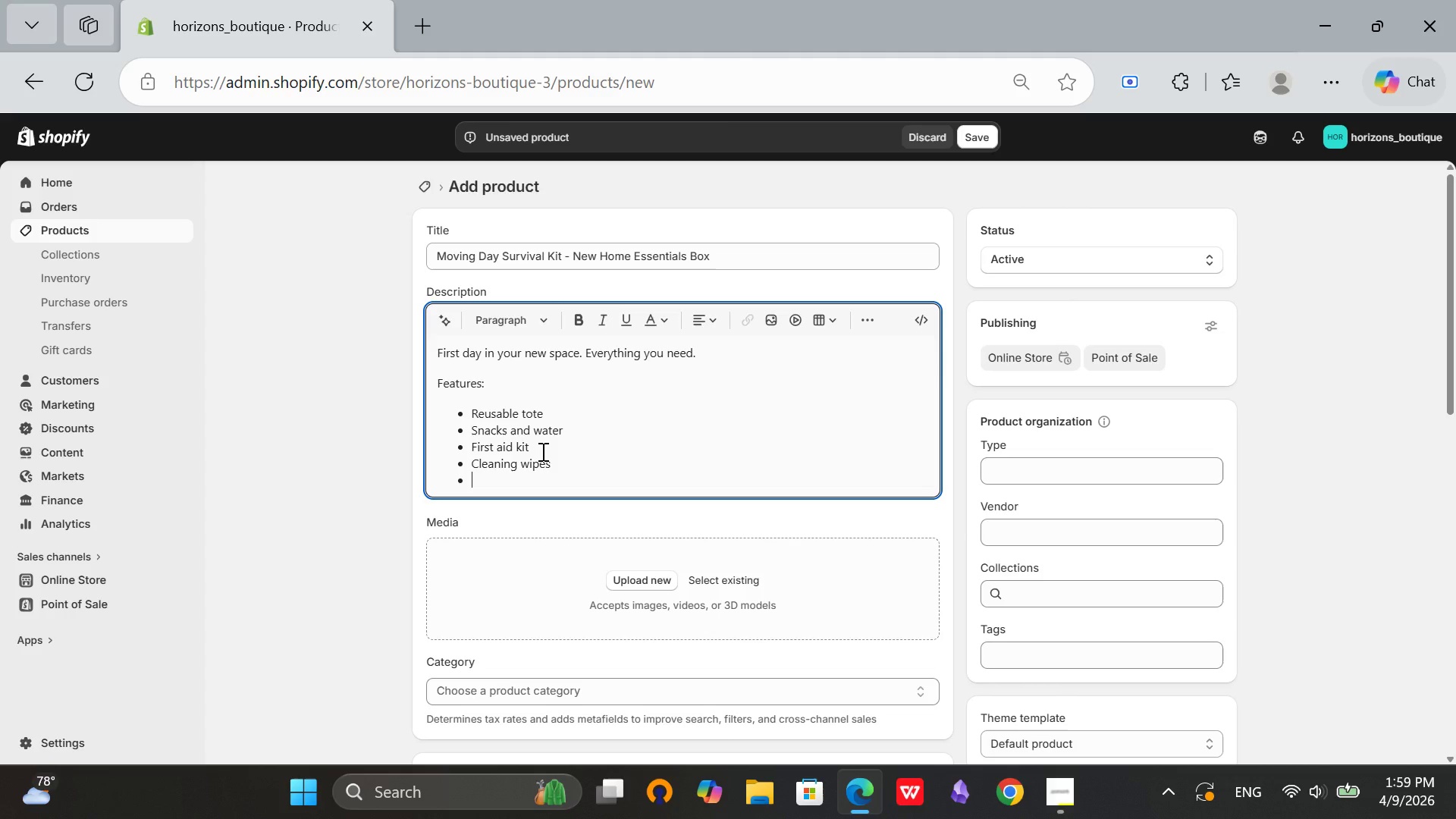 
key(ArrowDown)
 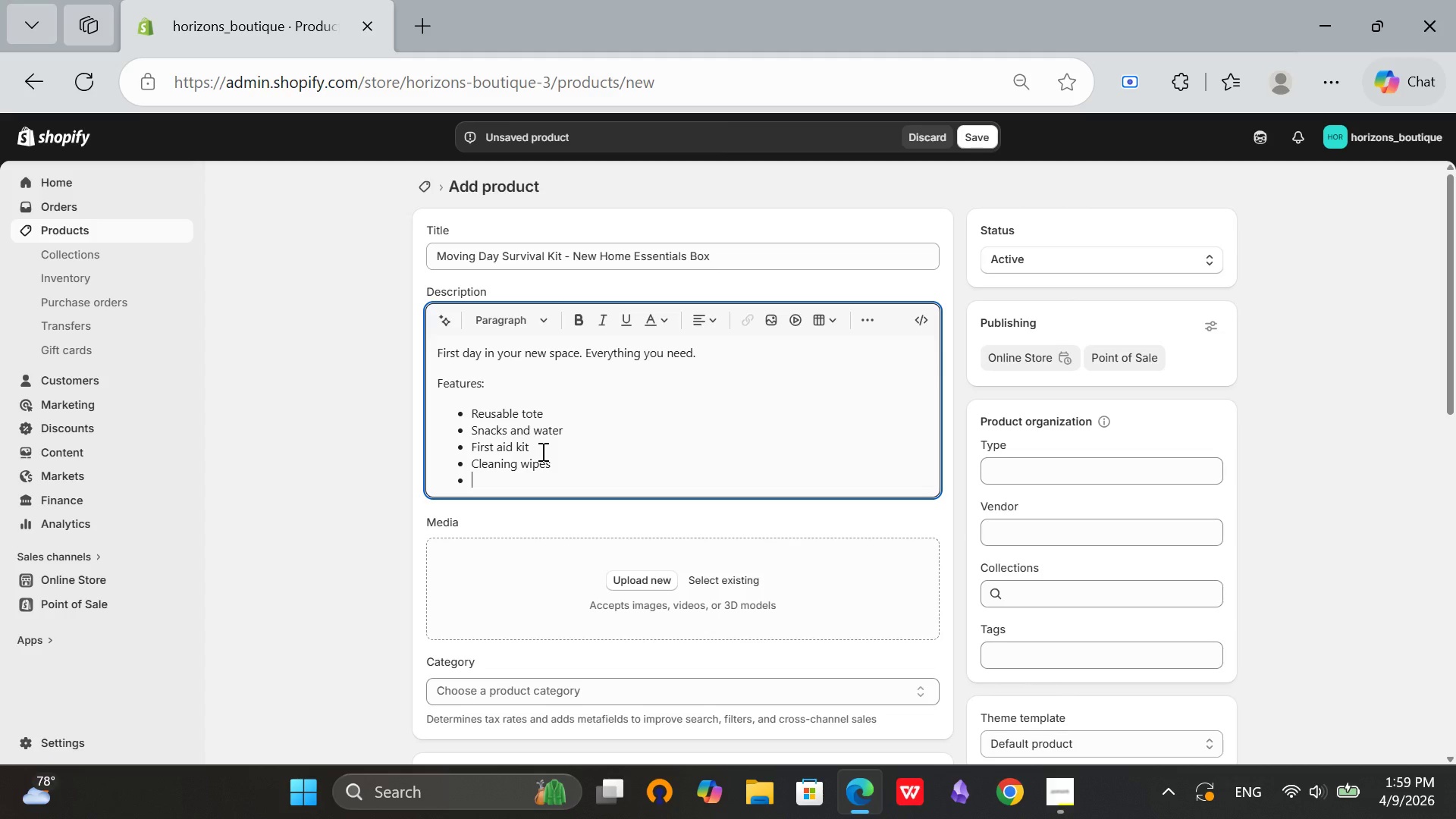 
type(Phone Charger)
 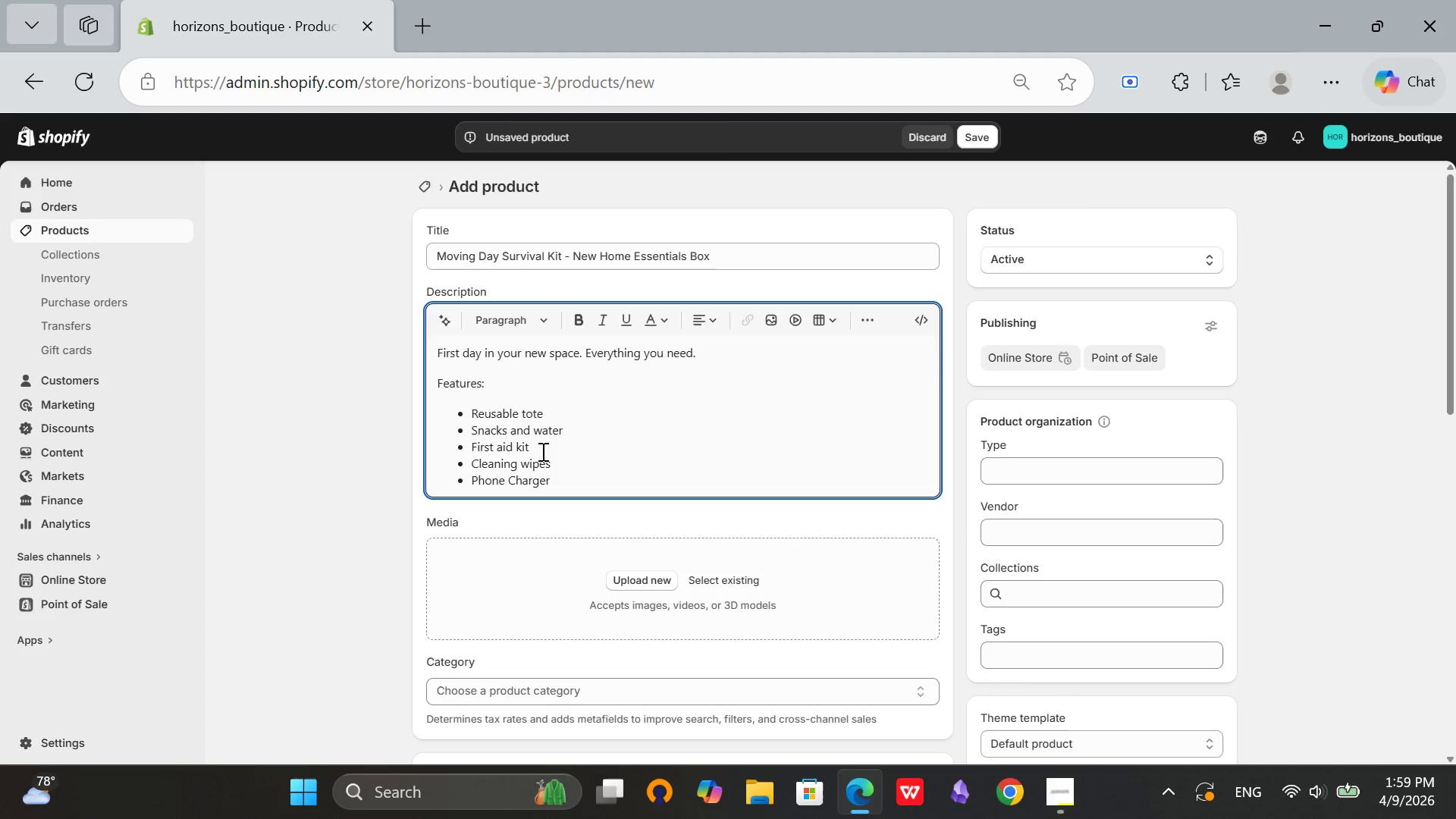 
key(Enter)
 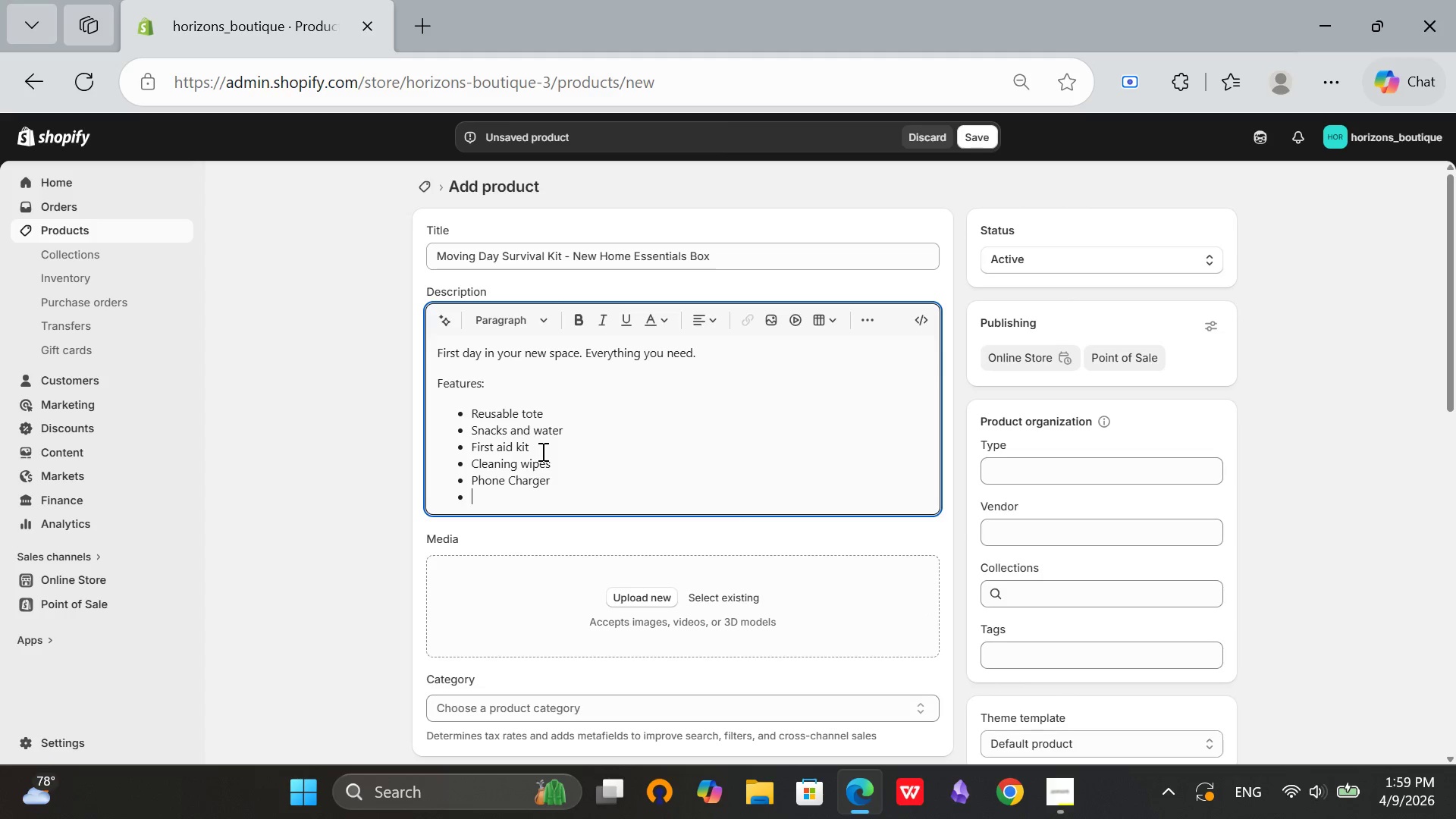 
key(Enter)
 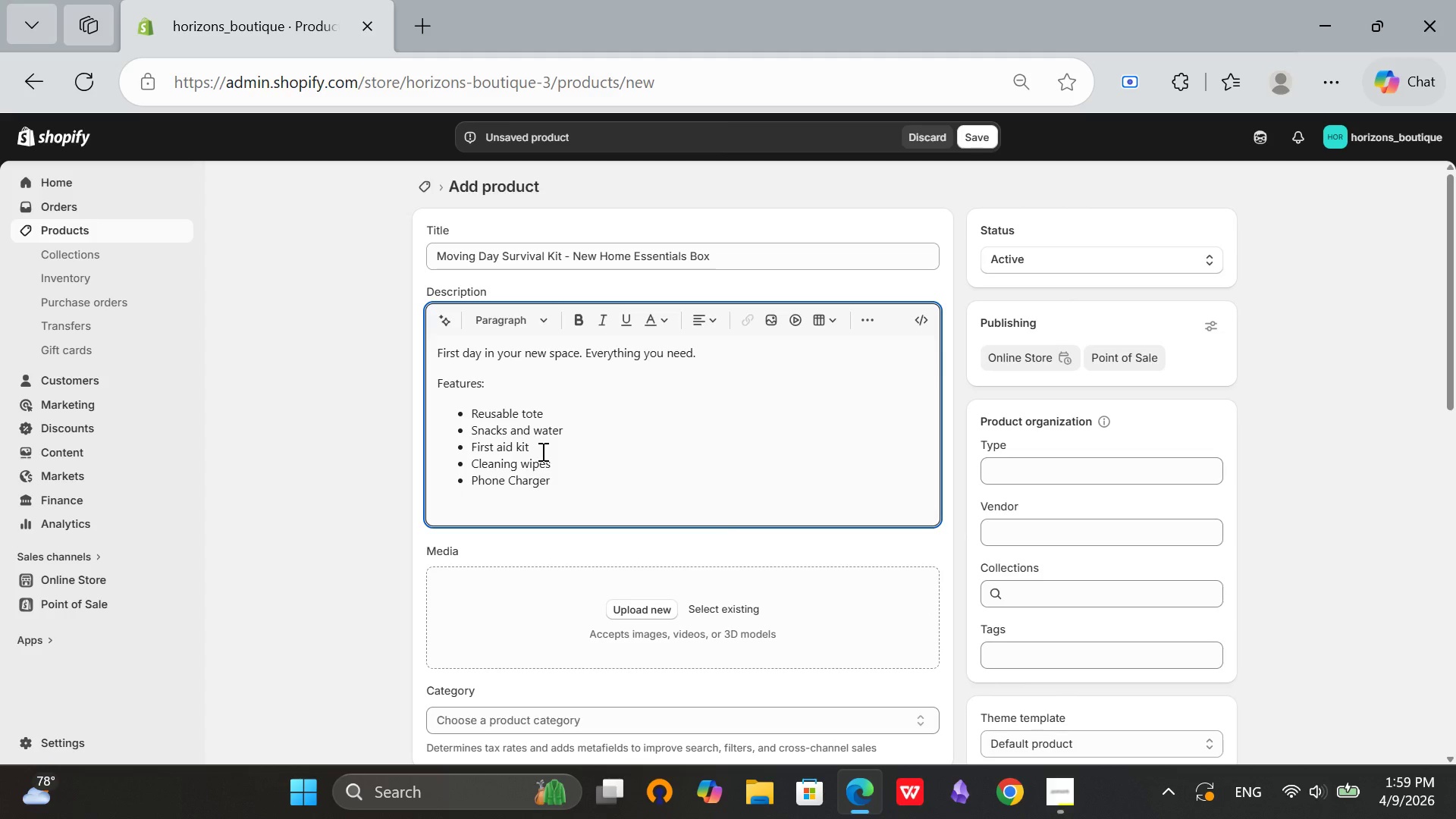 
scroll: coordinate [736, 559], scroll_direction: down, amount: 1.0
 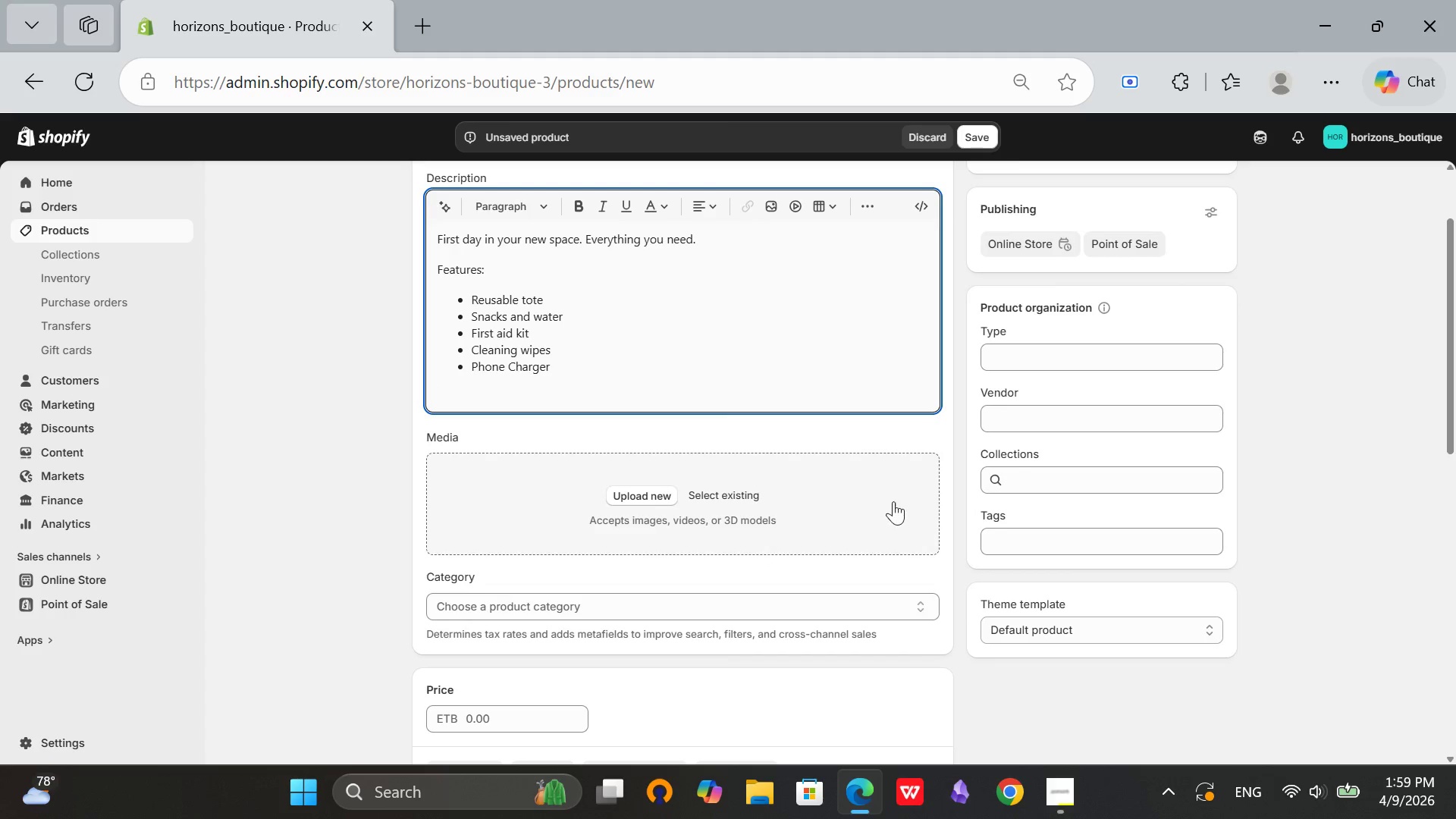 
left_click([1007, 532])
 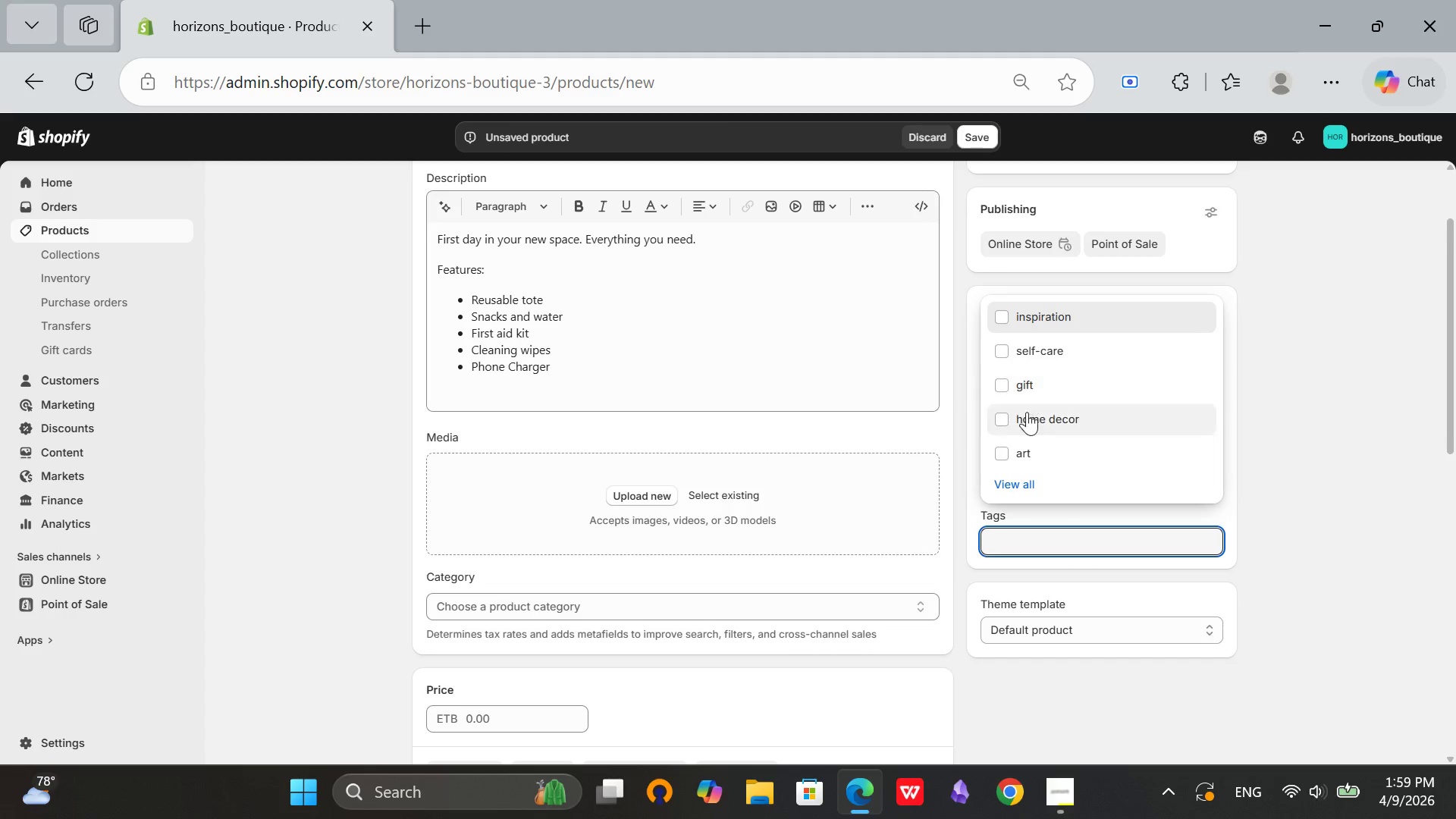 
left_click([1015, 485])
 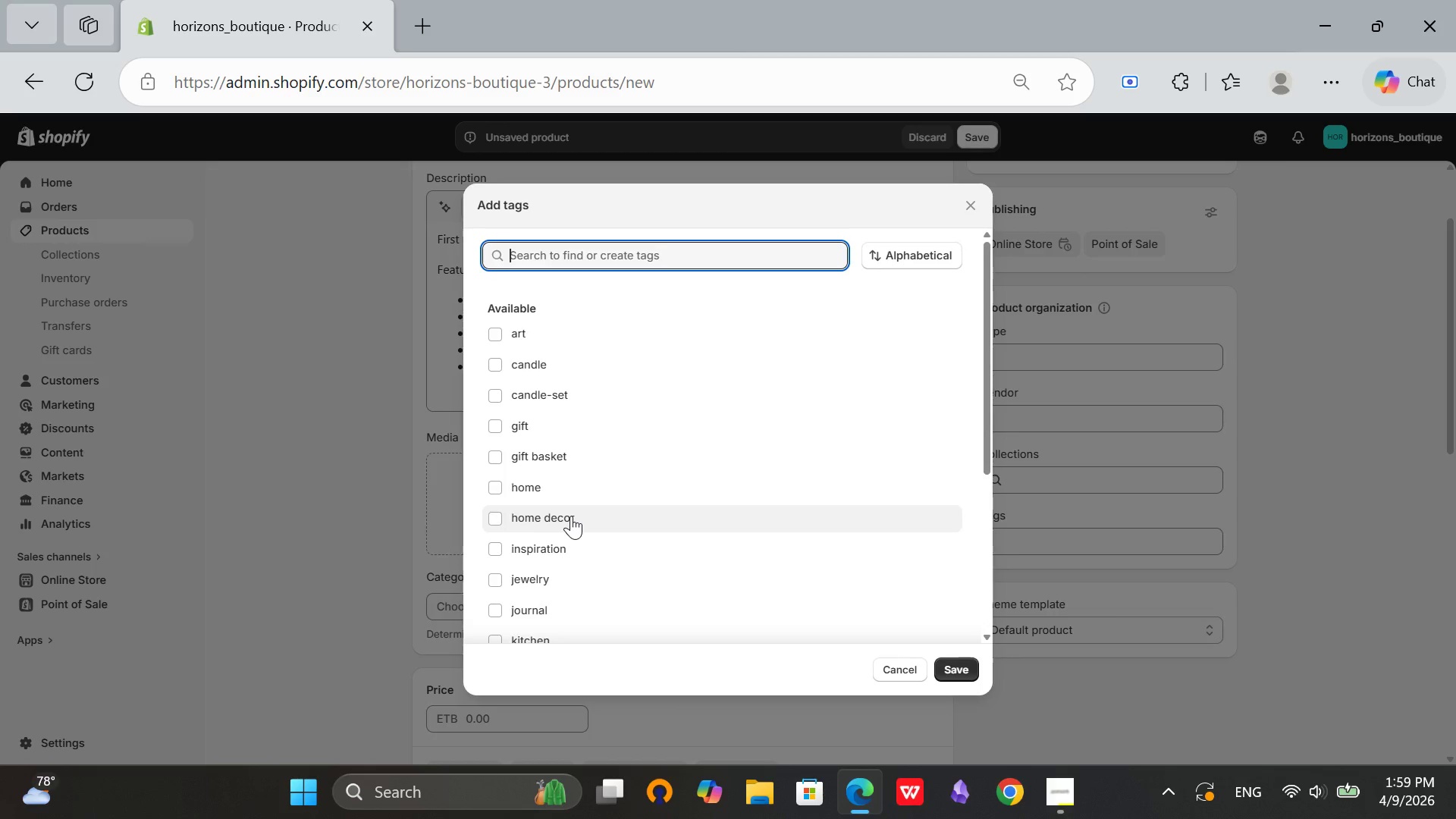 
left_click([561, 453])
 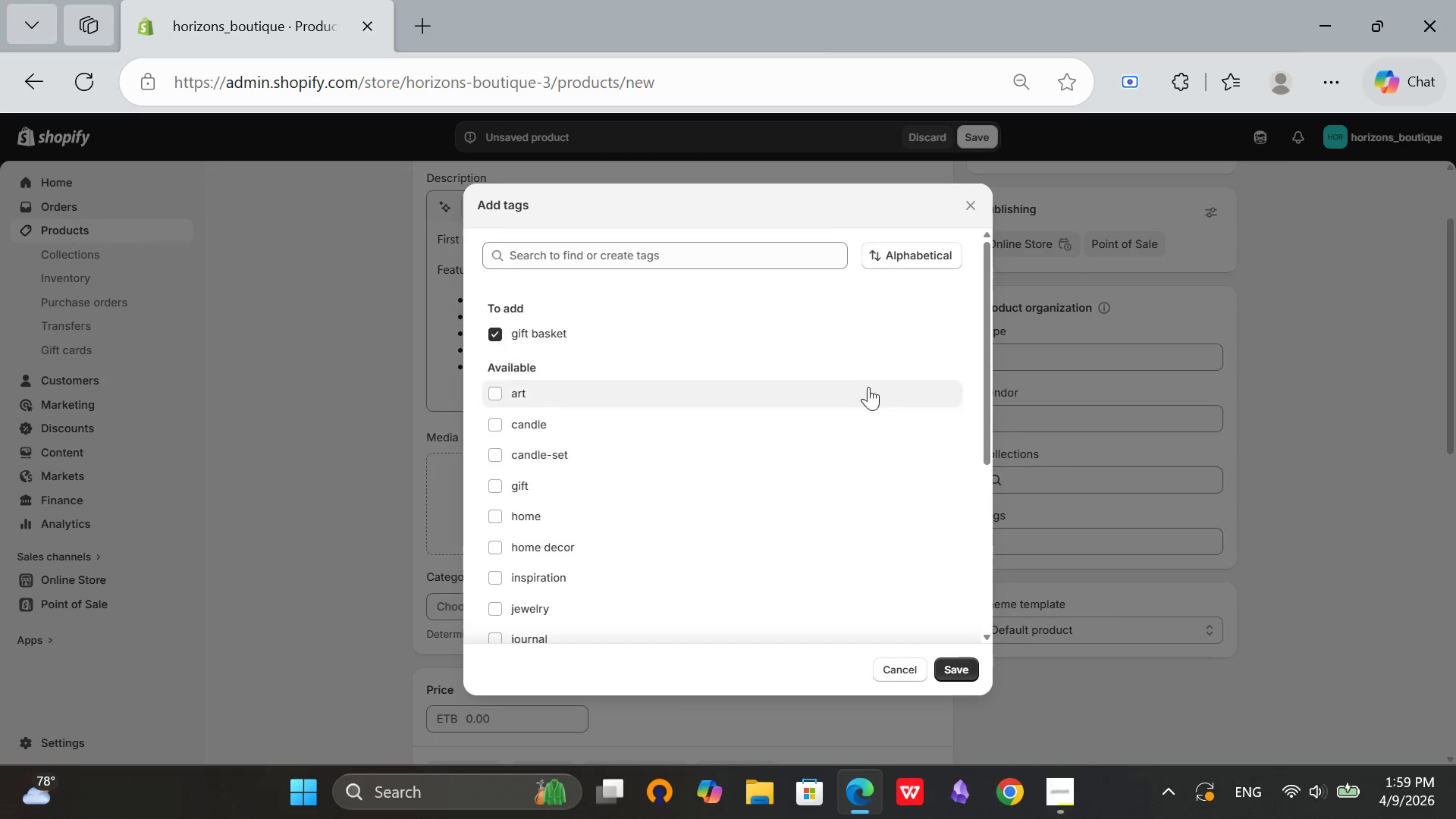 
left_click([1294, 486])
 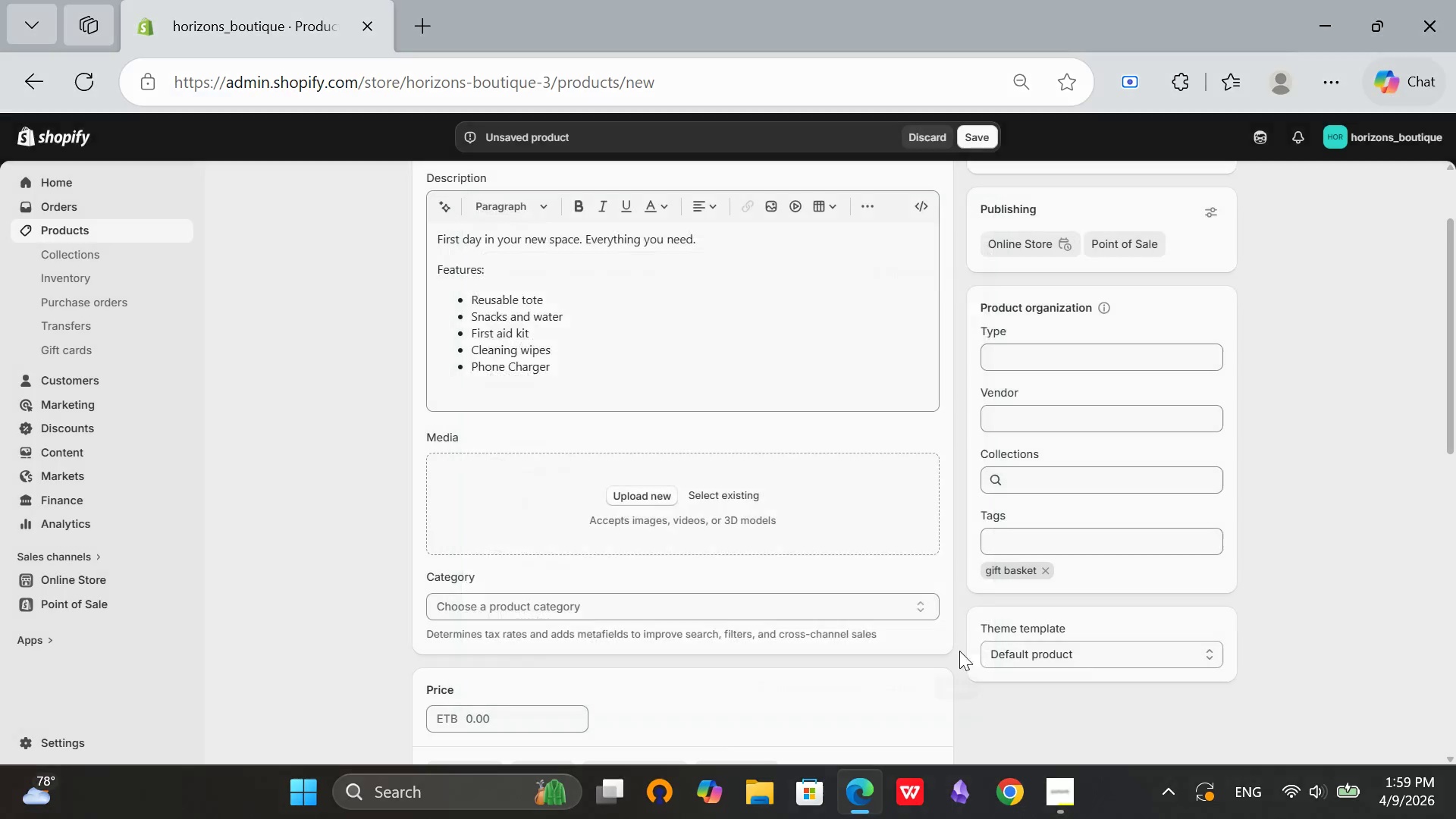 
left_click([1011, 542])
 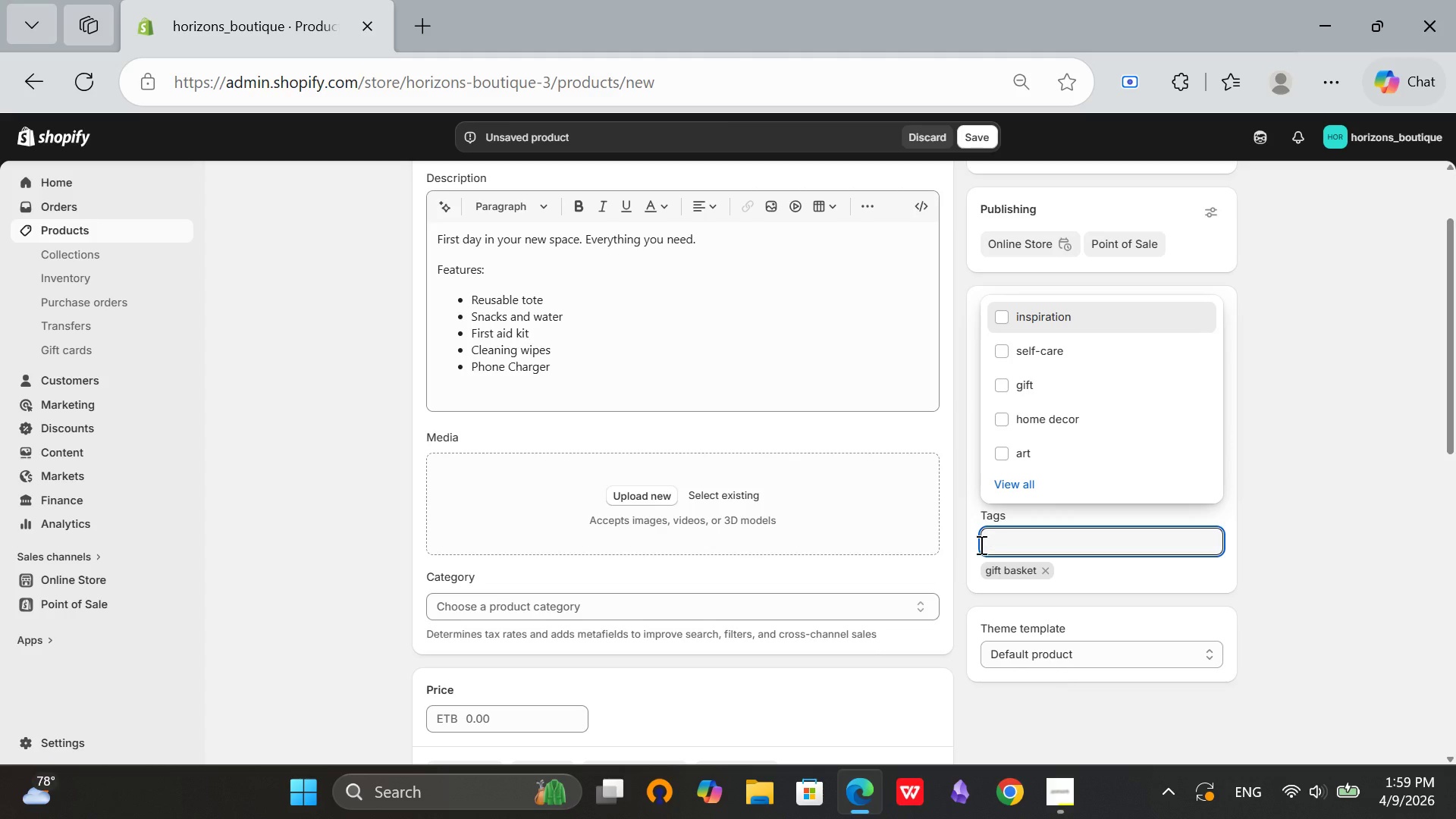 
type(moving)
 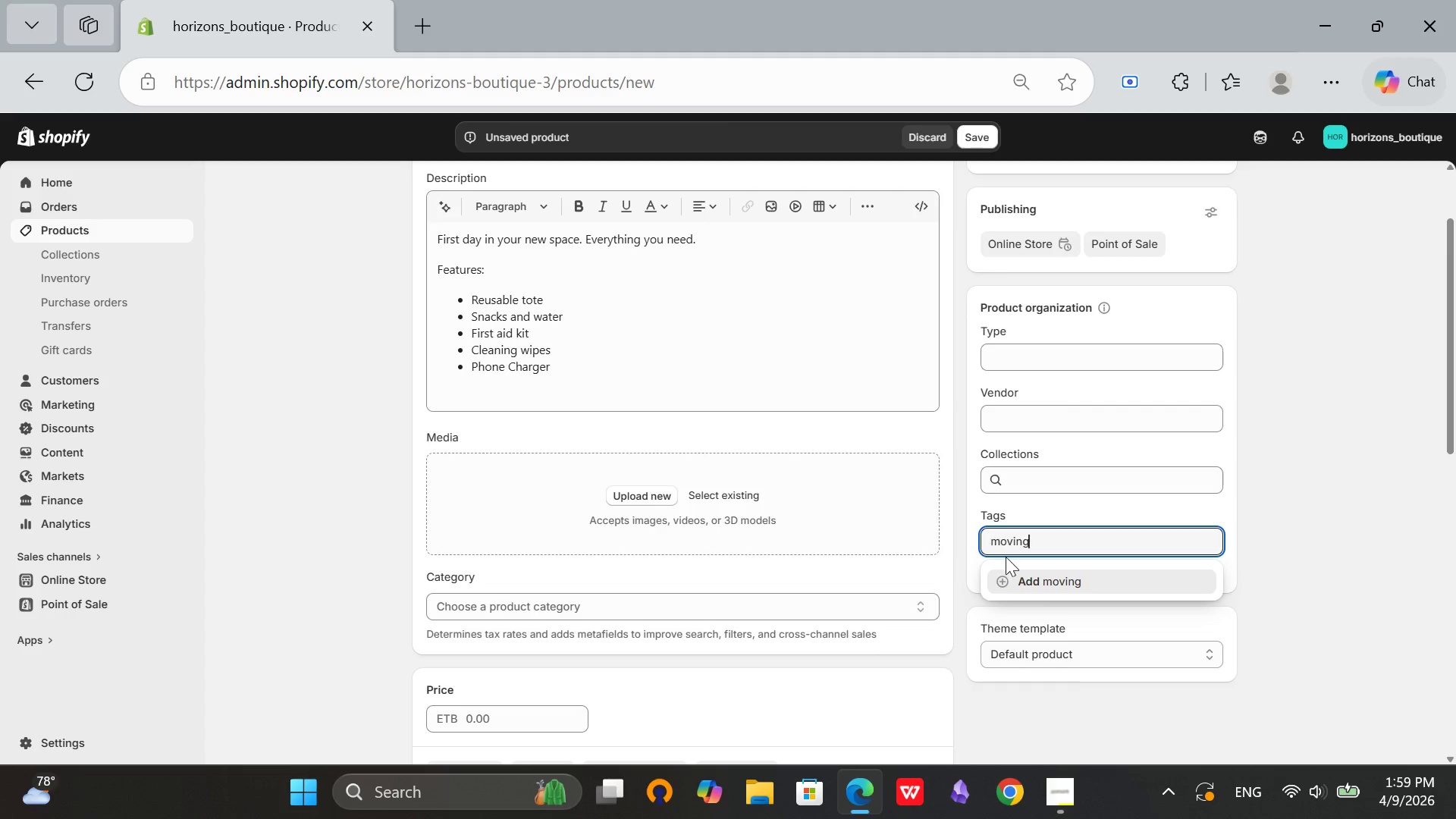 
left_click([1036, 582])
 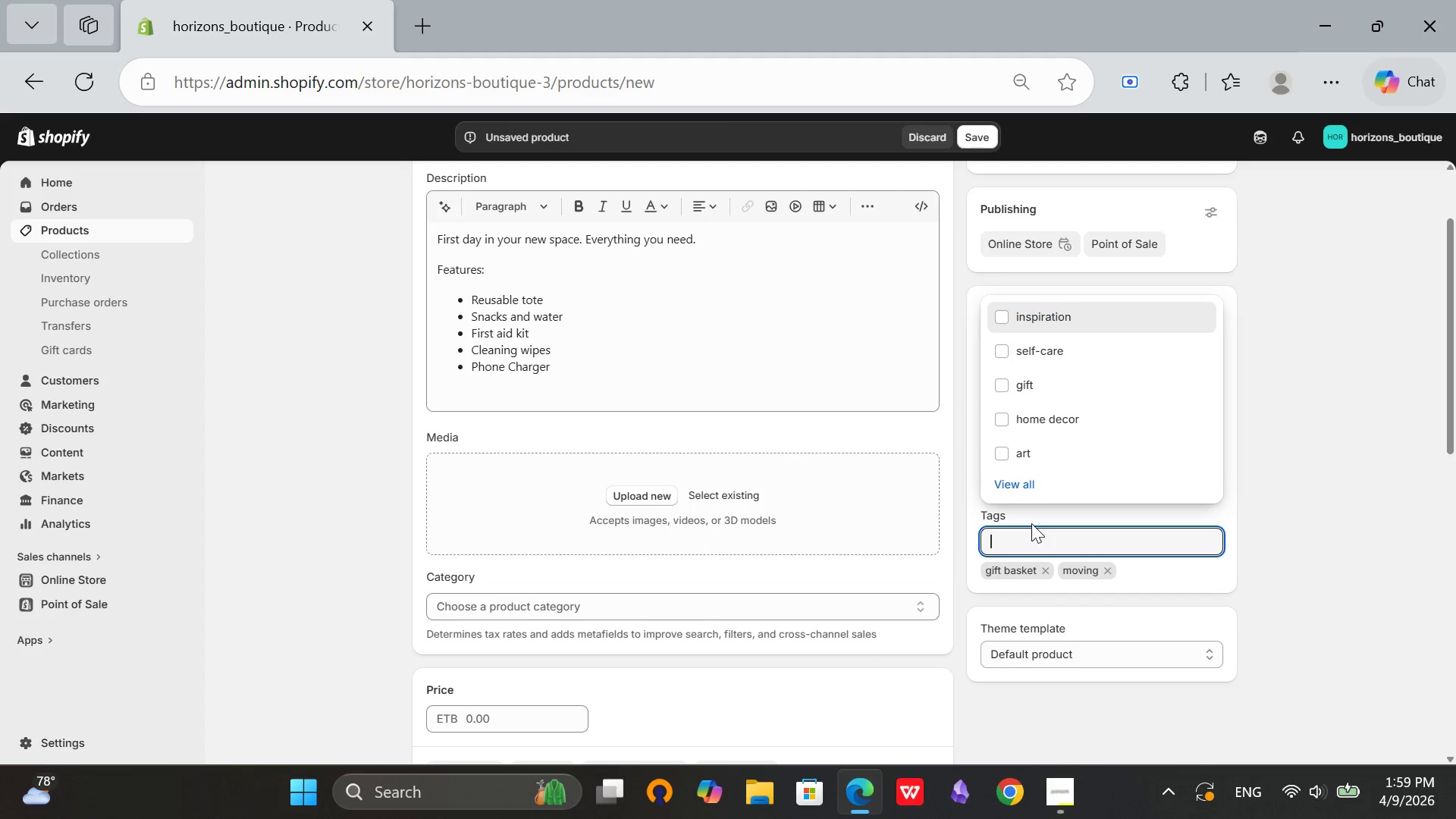 
type(practical)
 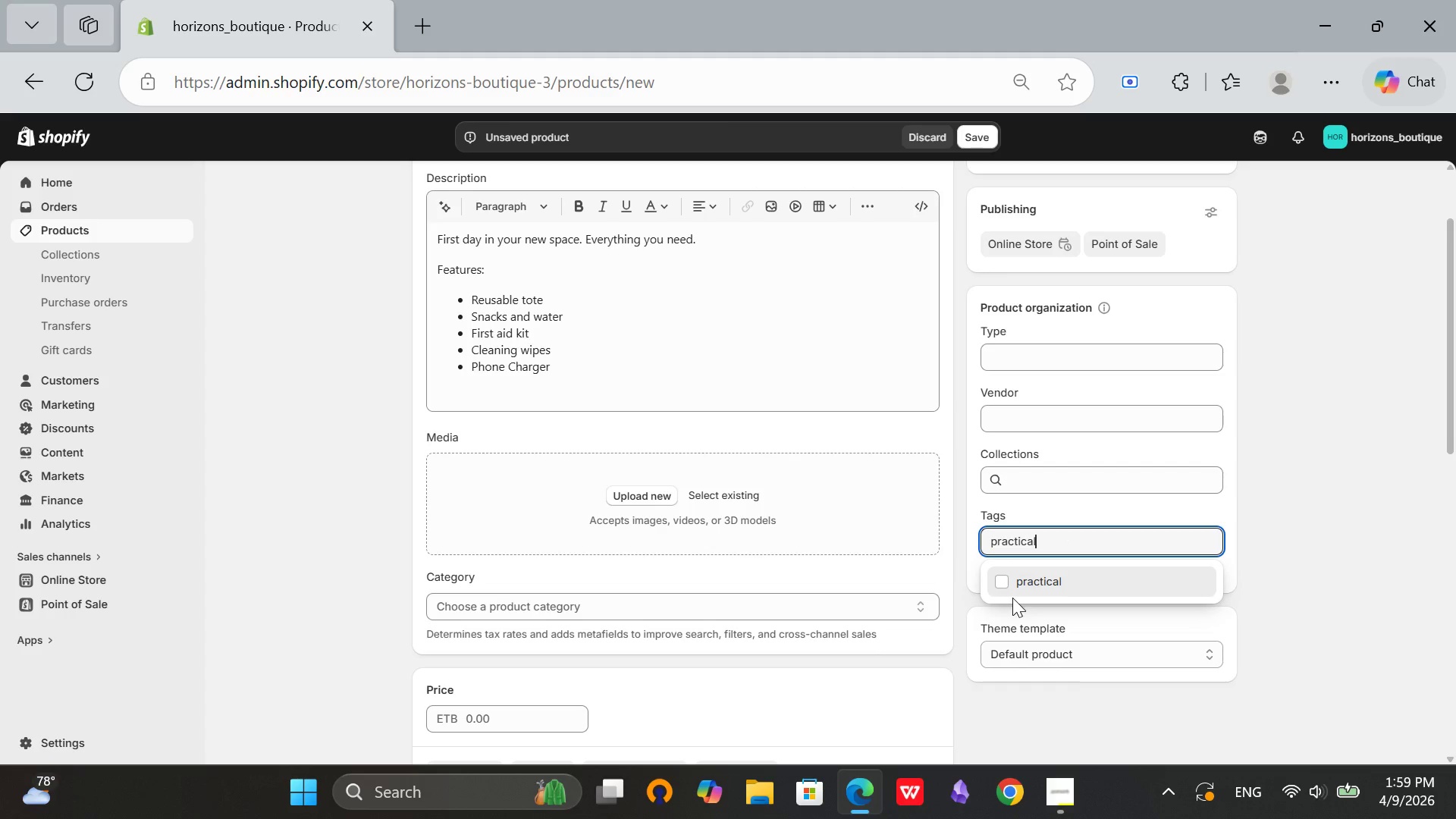 
left_click([1012, 588])
 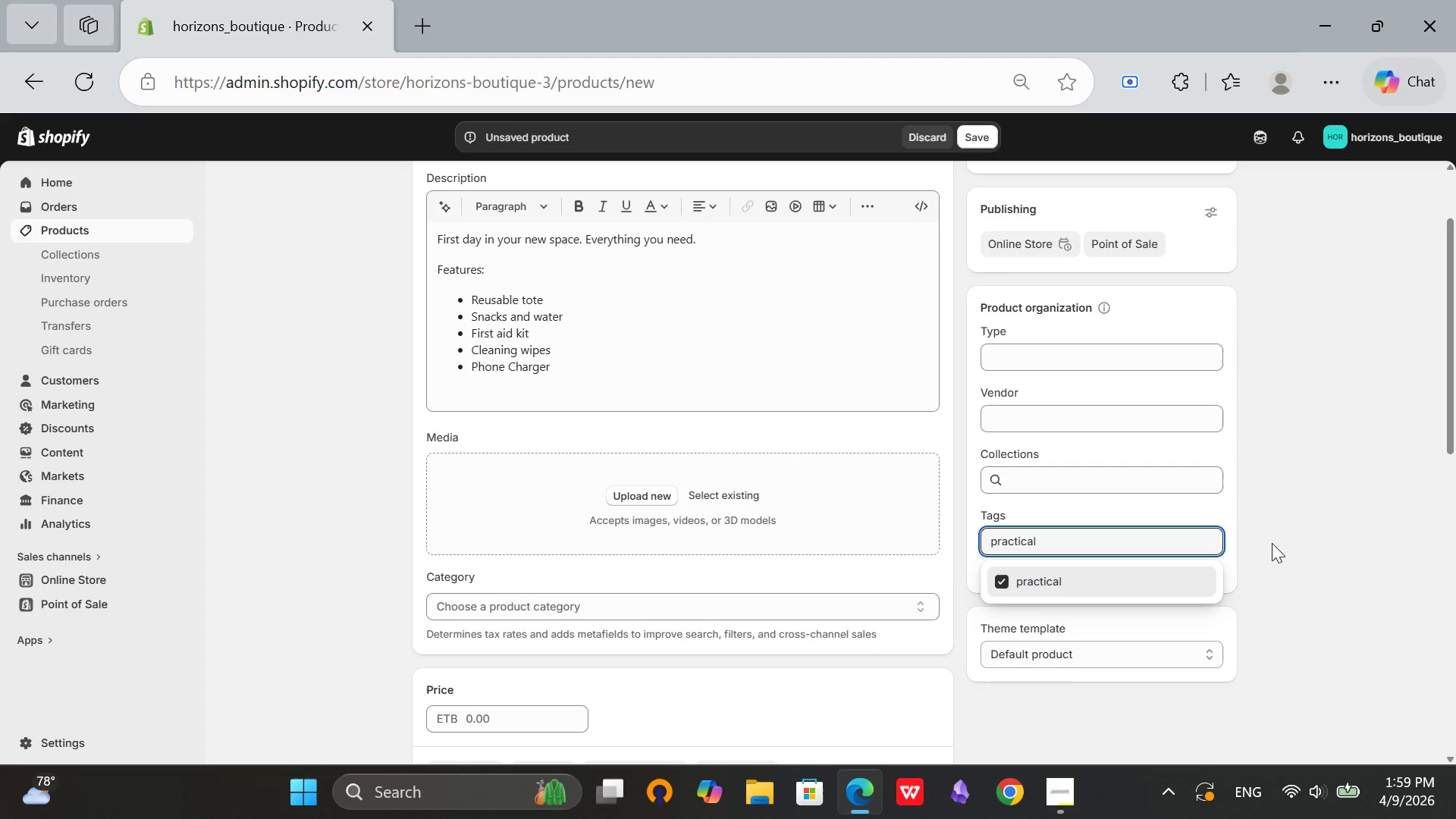 
left_click([1291, 522])
 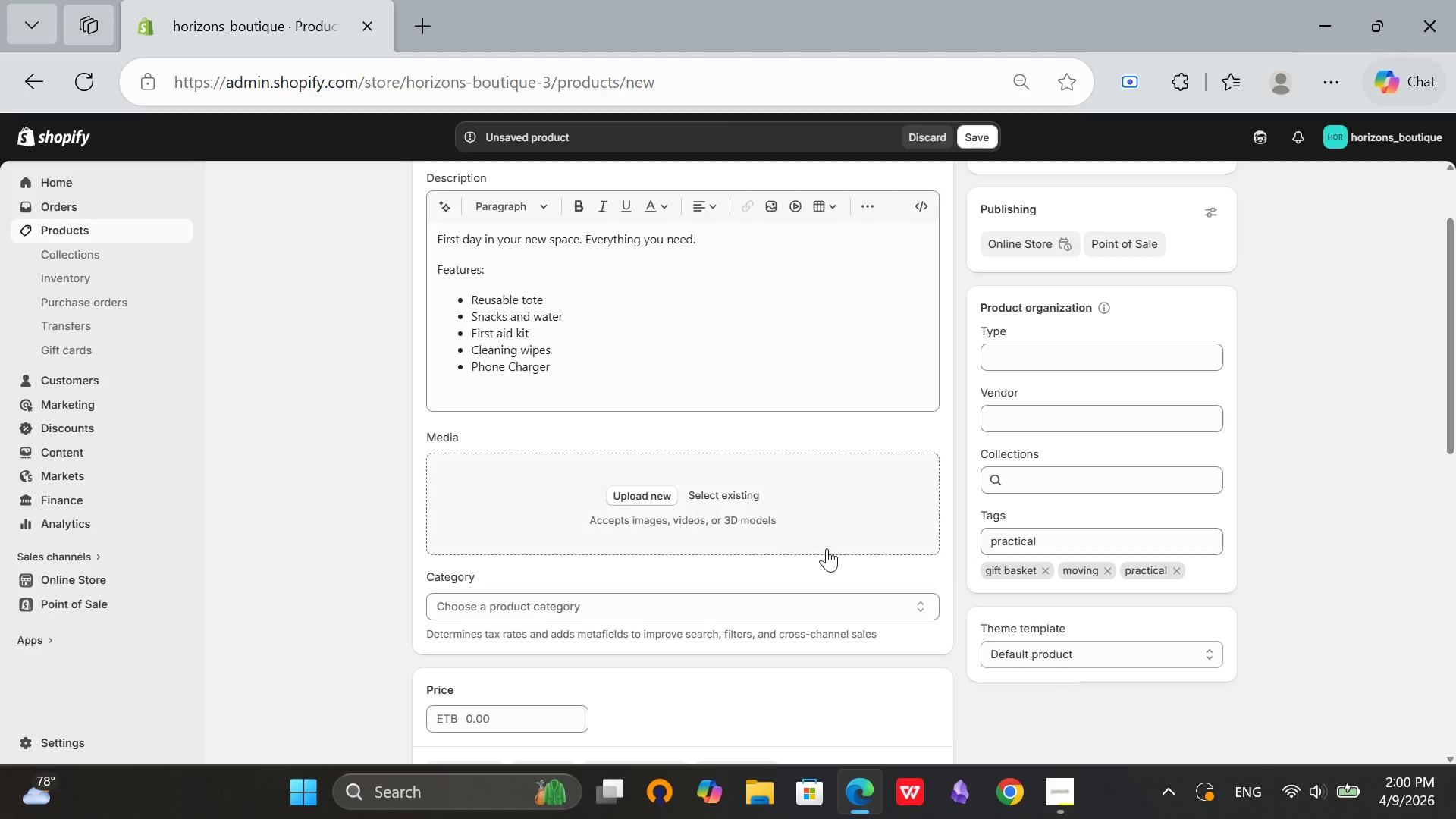 
scroll: coordinate [750, 541], scroll_direction: down, amount: 2.0
 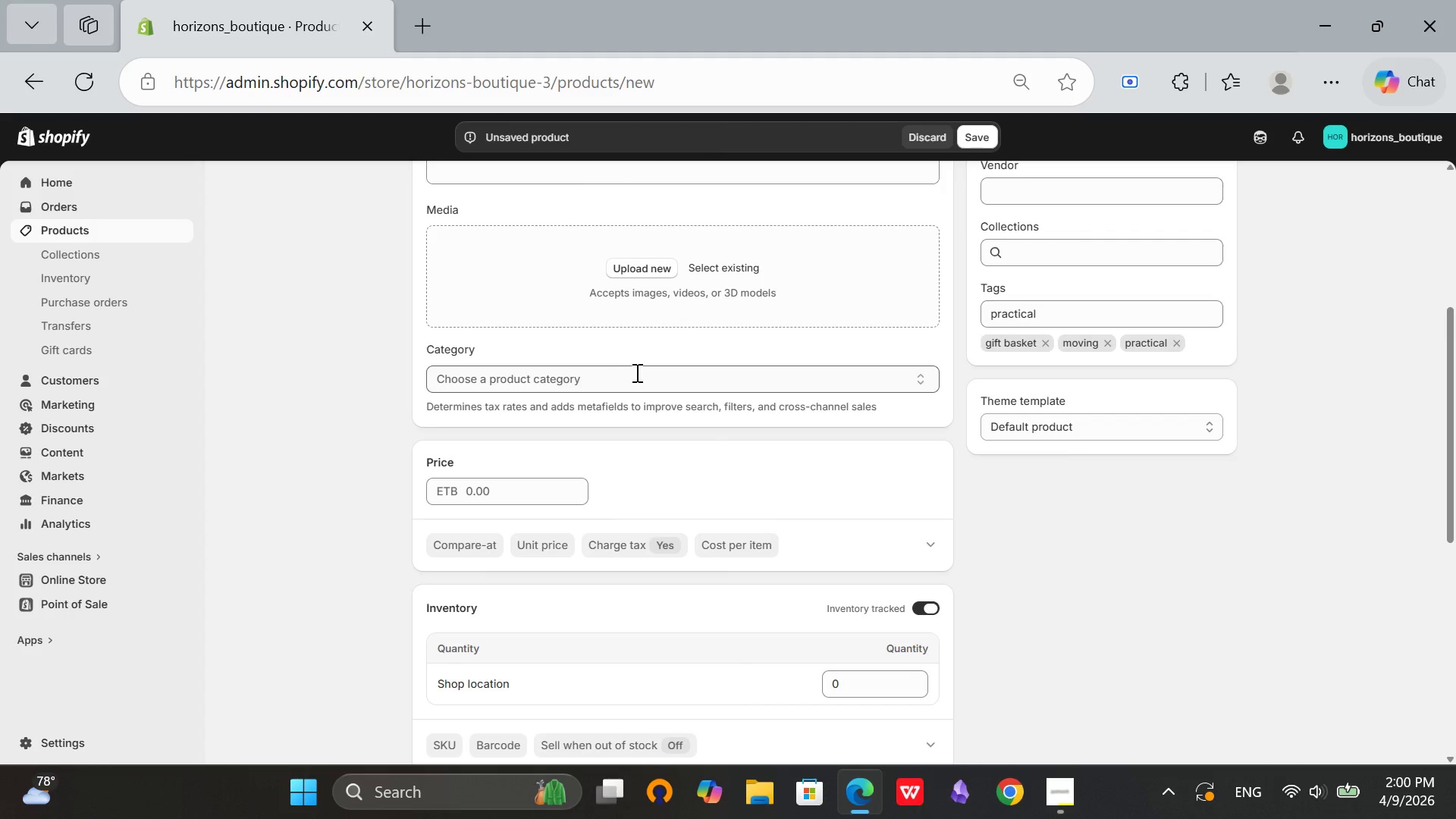 
left_click([608, 377])
 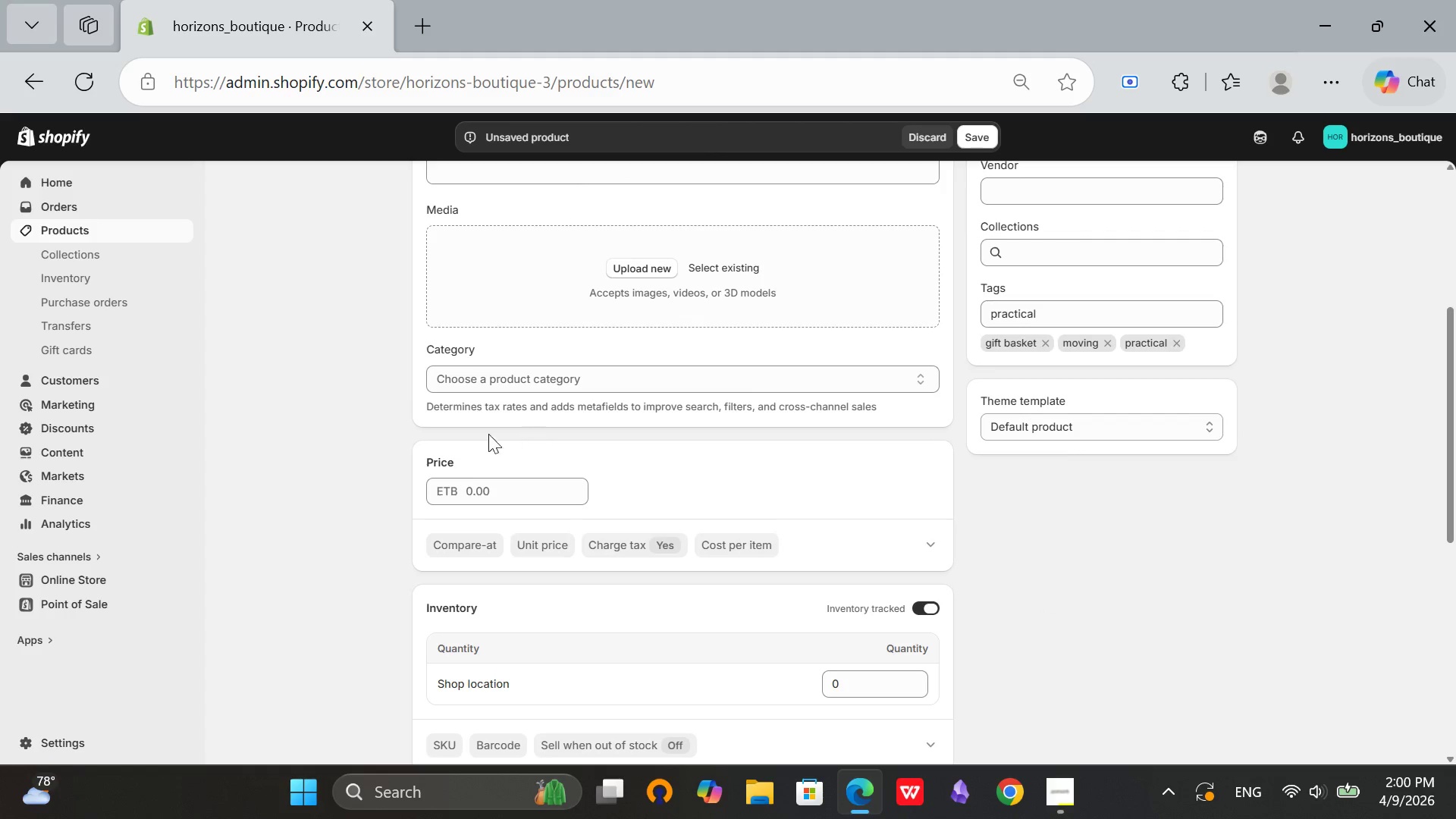 
left_click([472, 495])
 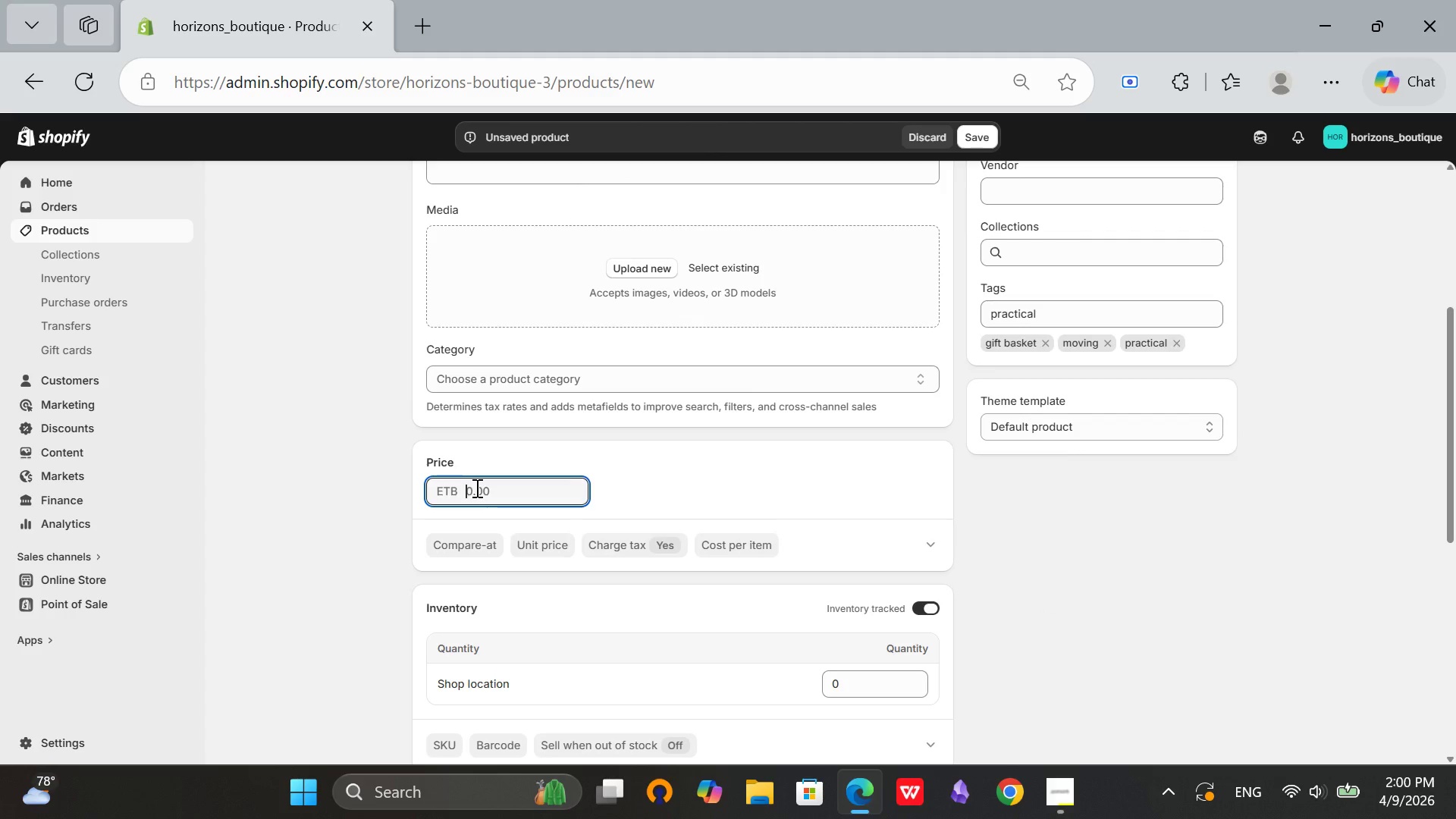 
key(3)
 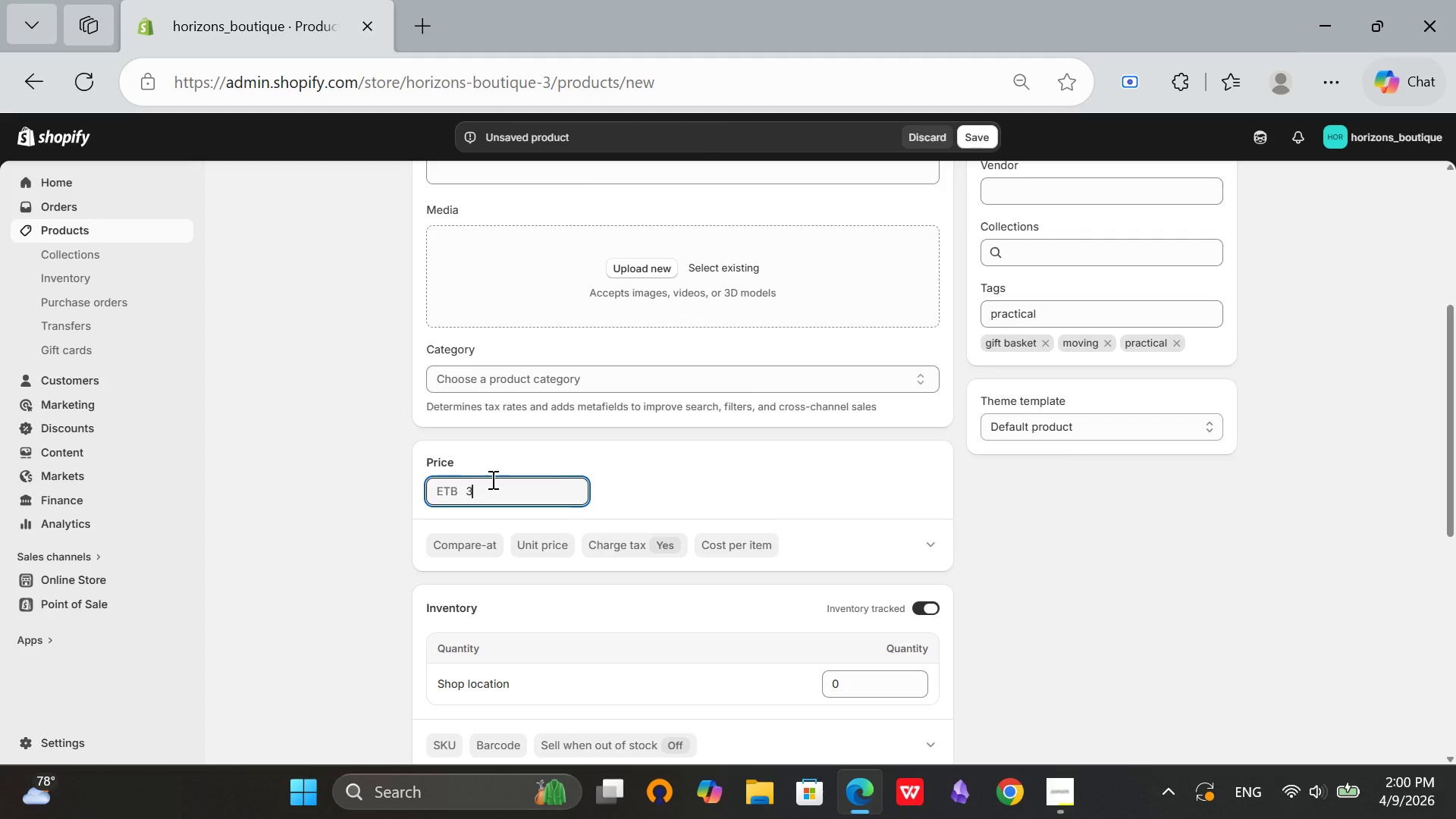 
key(4)
 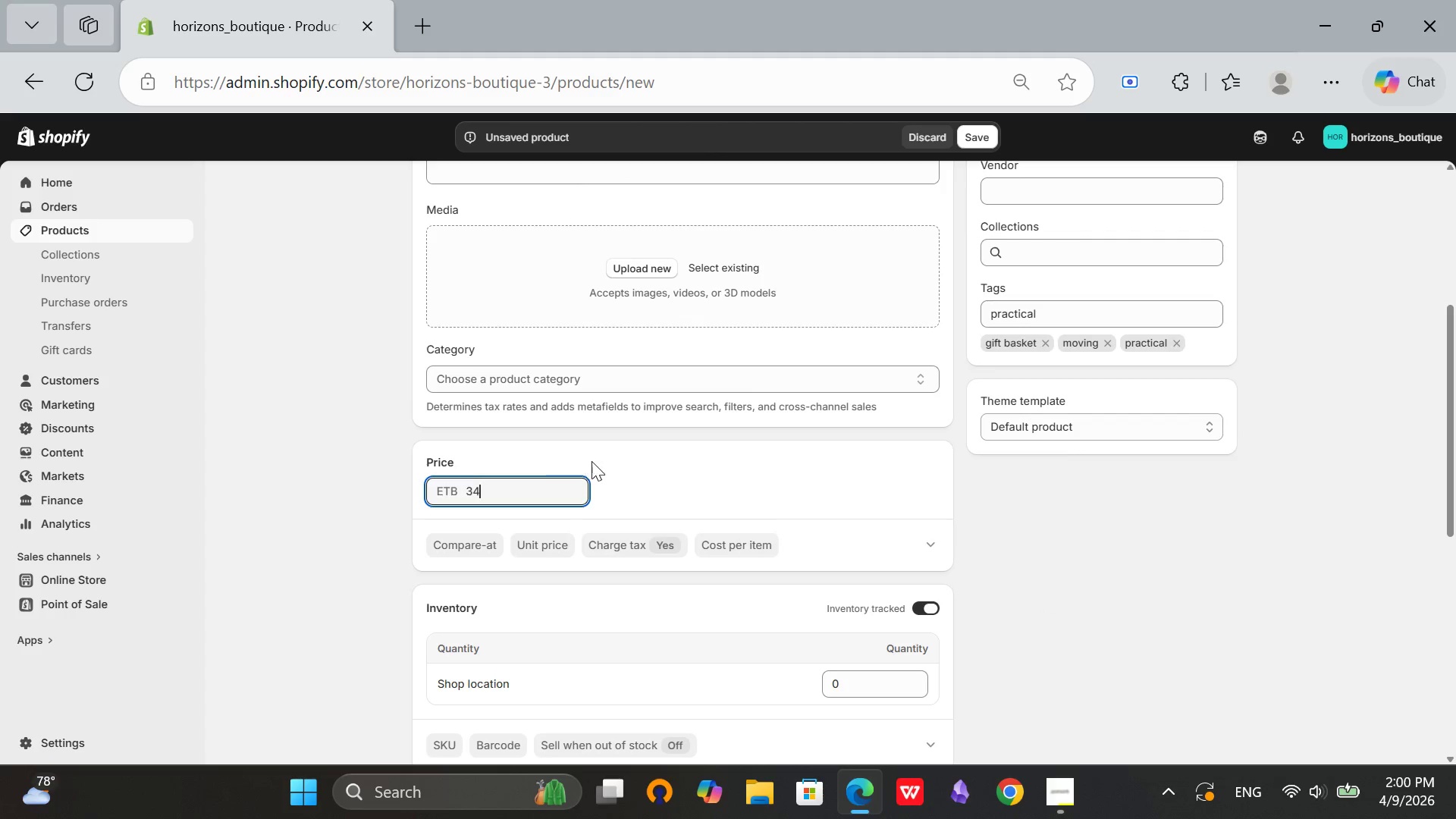 
left_click([592, 461])
 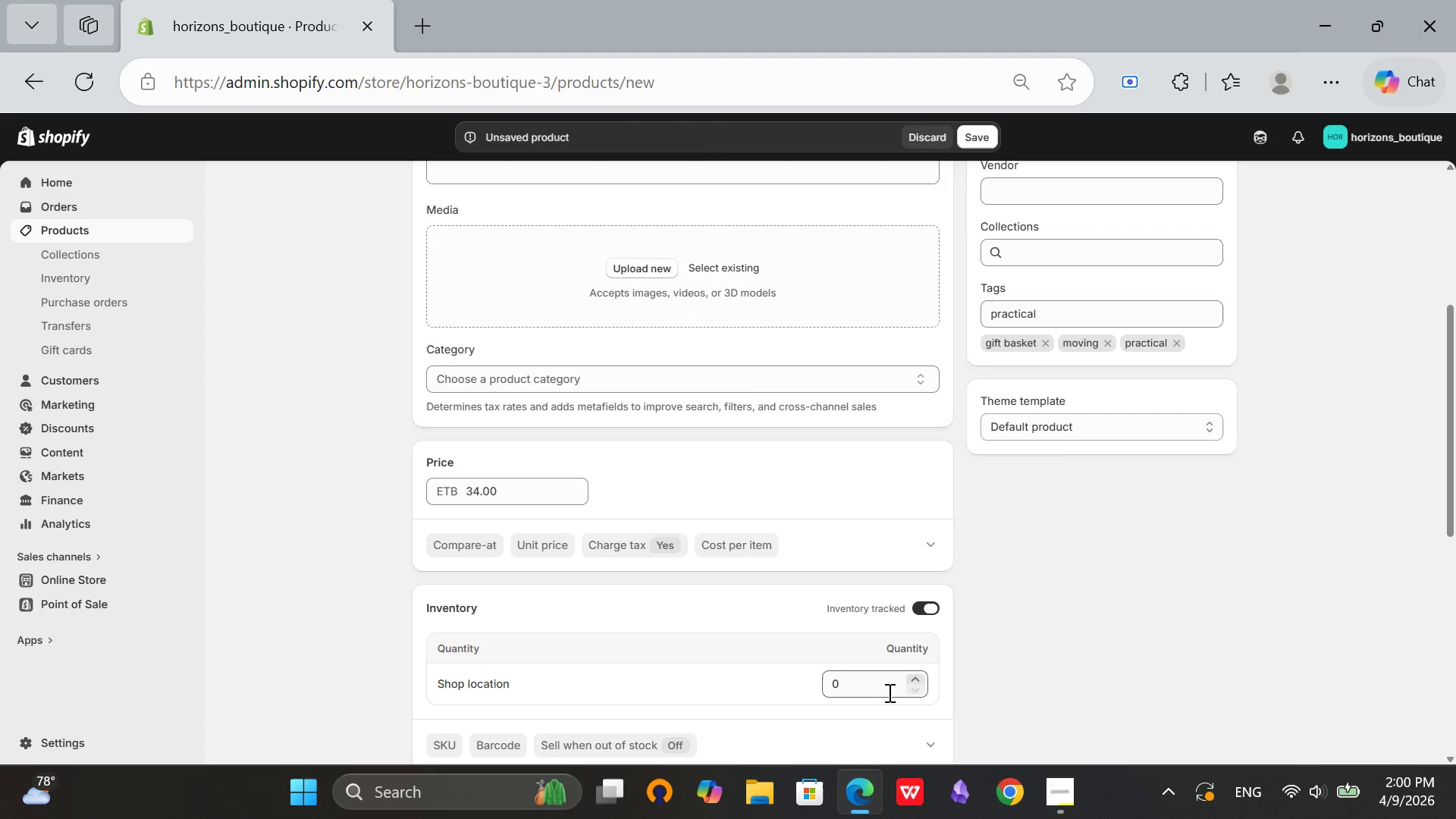 
left_click([875, 690])
 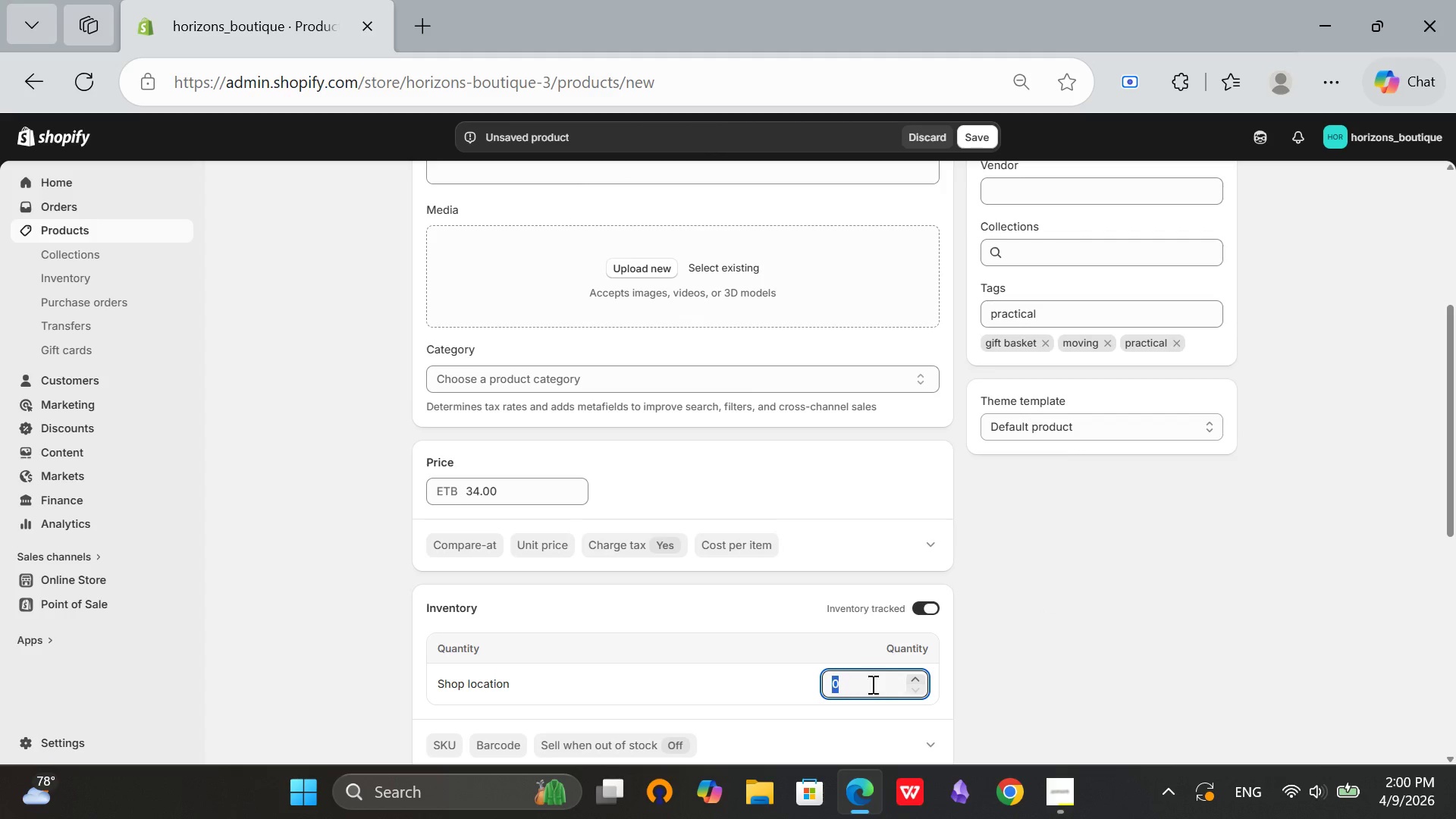 
key(4)
 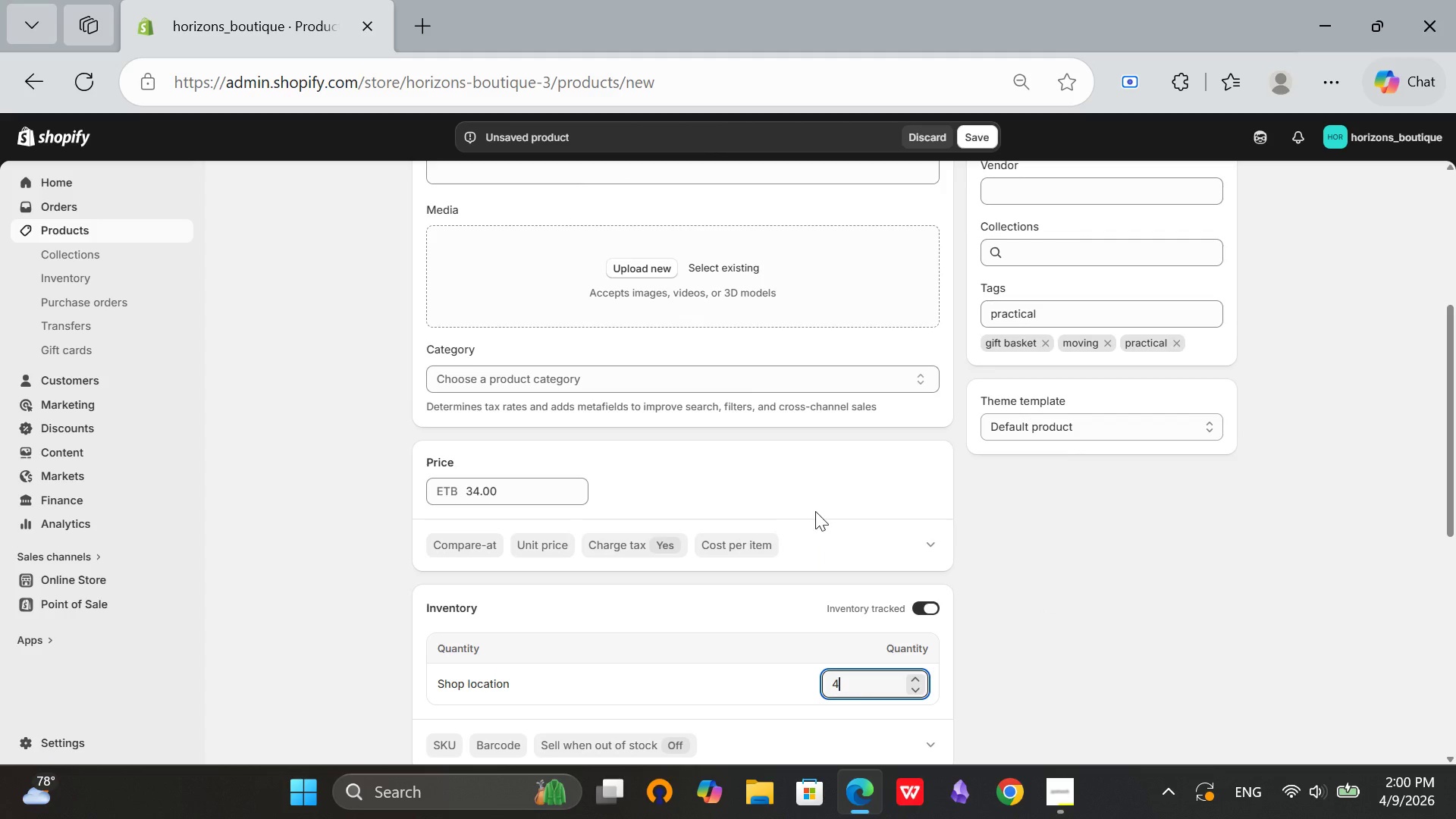 
left_click([815, 509])
 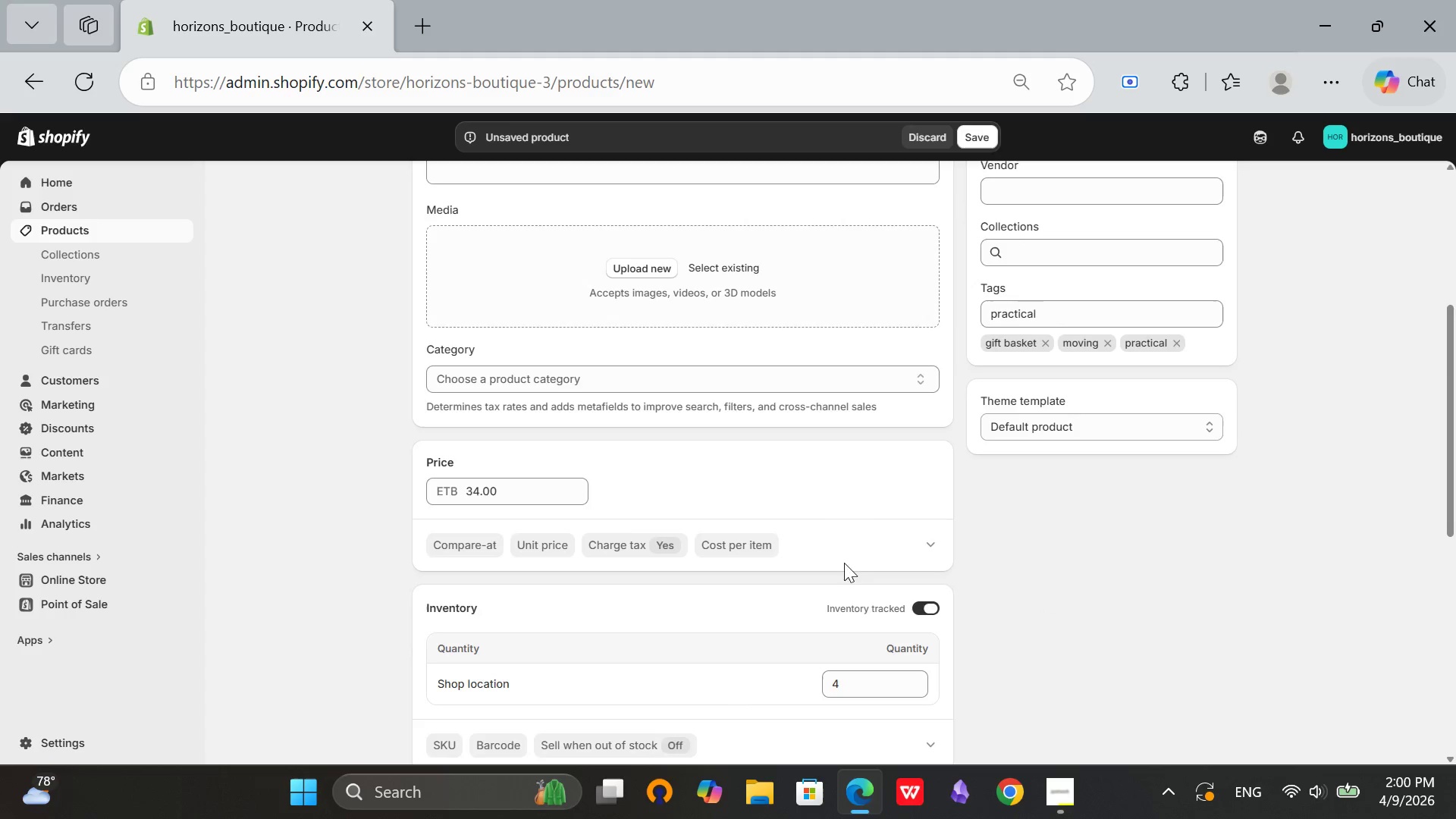 
scroll: coordinate [717, 560], scroll_direction: down, amount: 7.0
 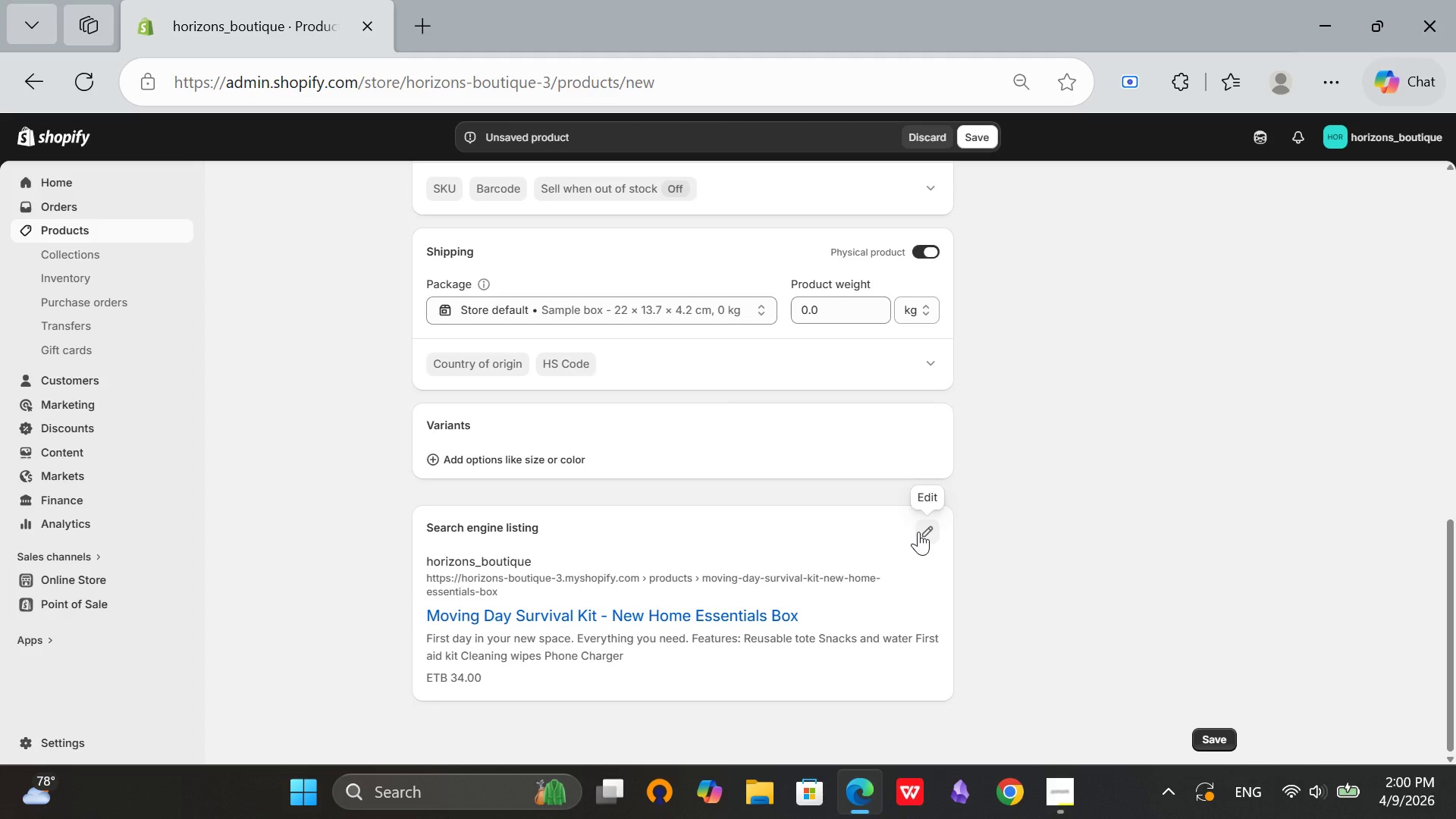 
left_click([921, 532])
 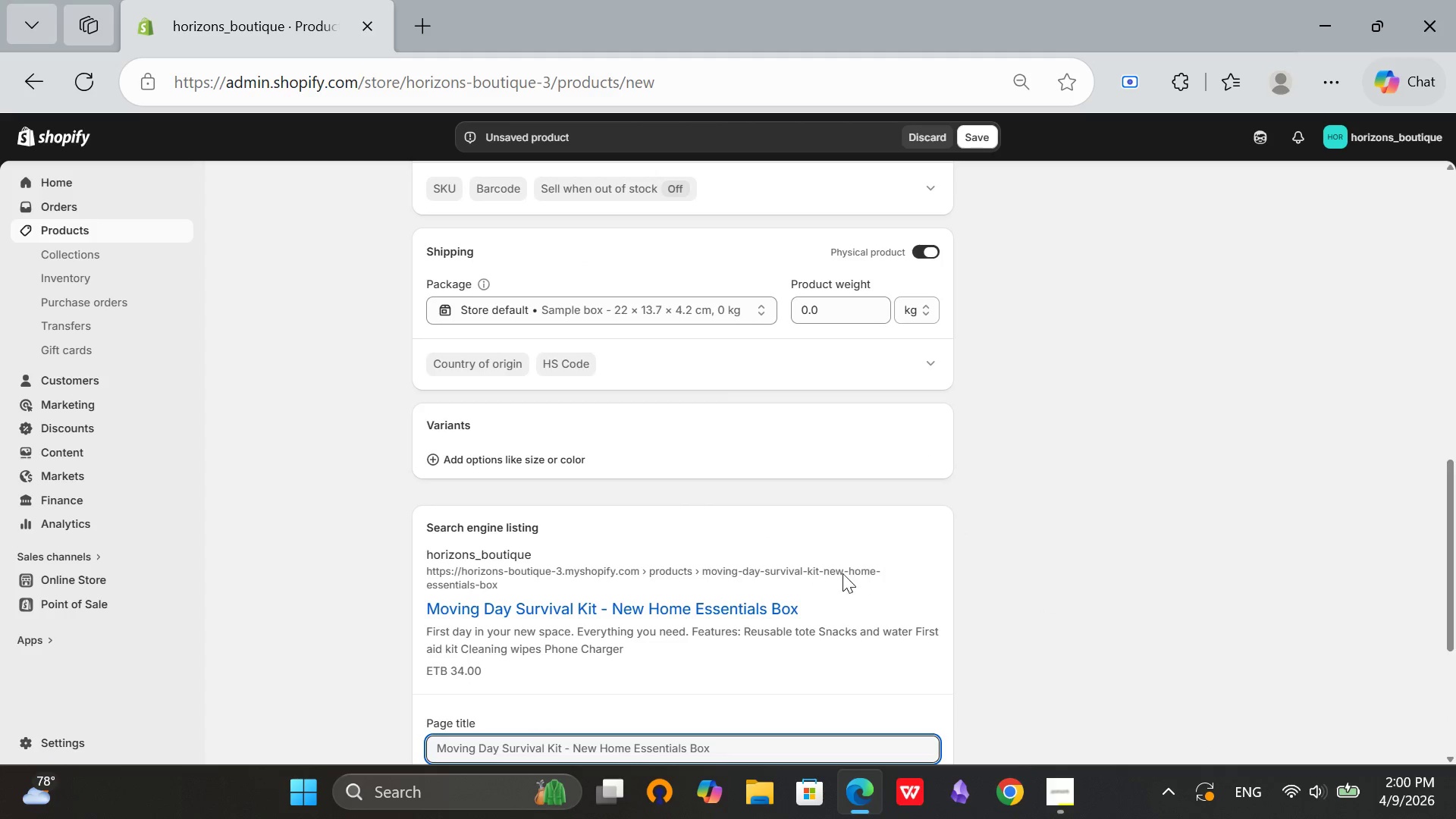 
scroll: coordinate [583, 615], scroll_direction: down, amount: 4.0
 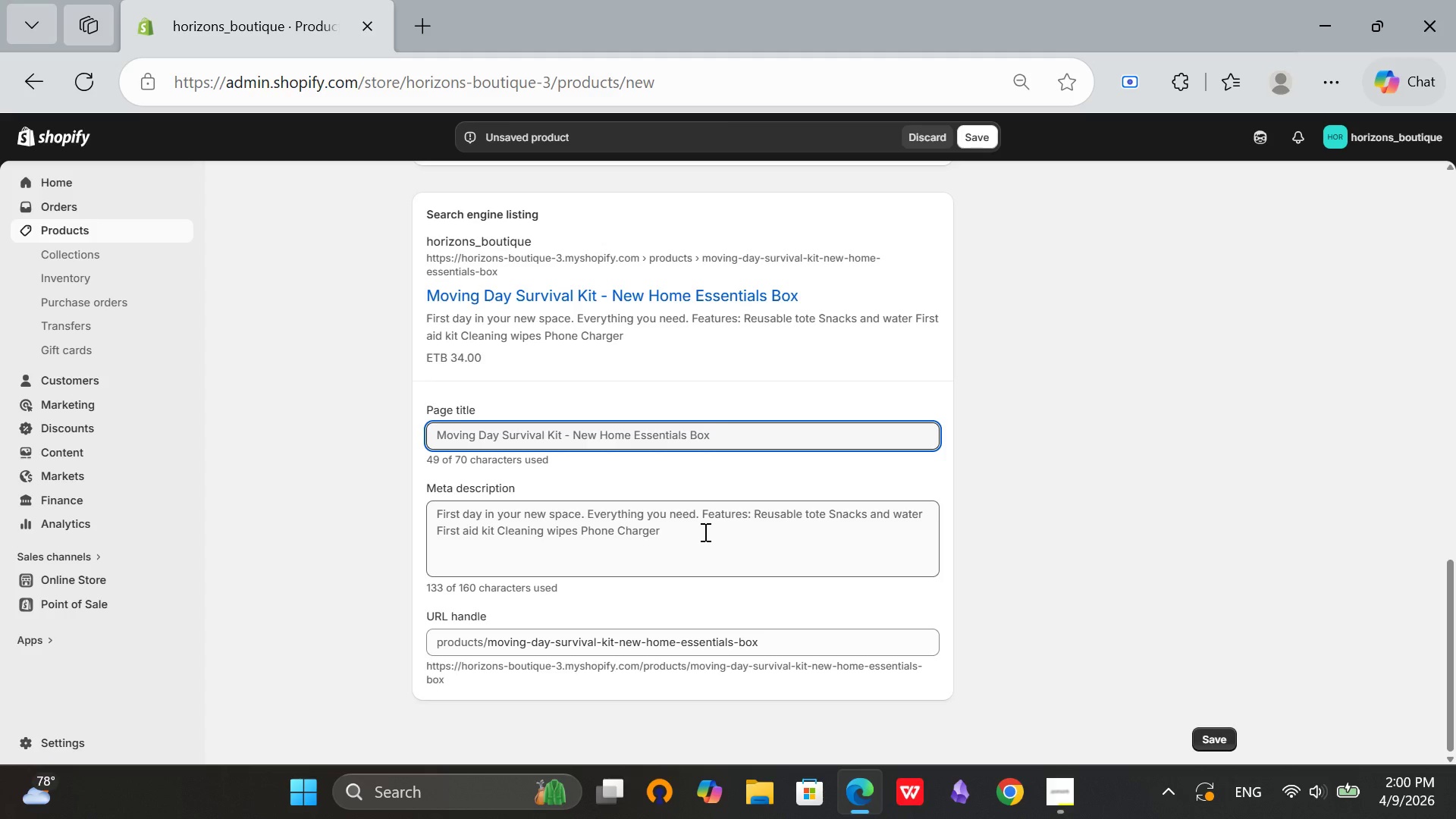 
left_click([704, 532])
 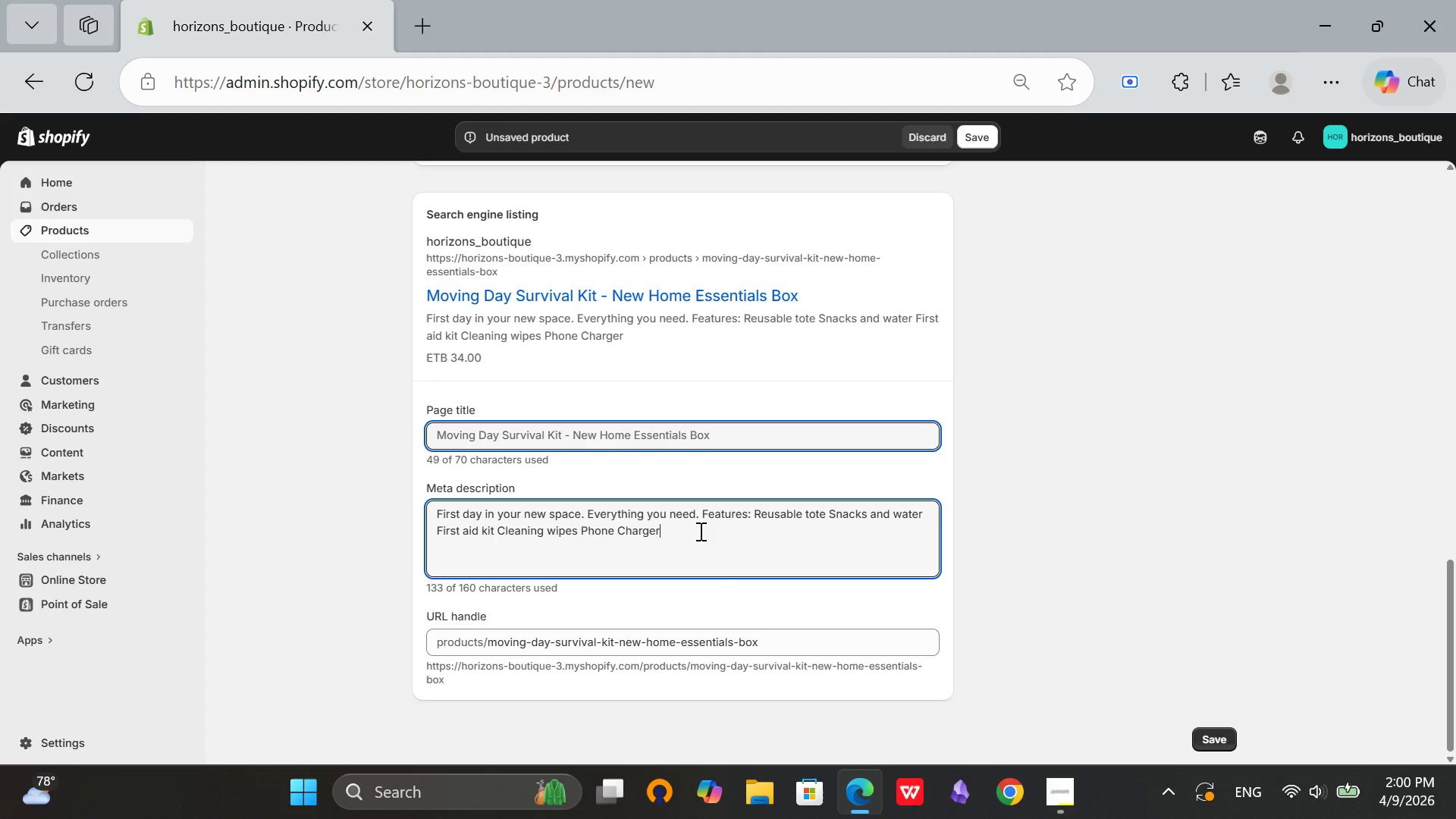 
left_click_drag(start_coordinate=[664, 531], to_coordinate=[429, 501])
 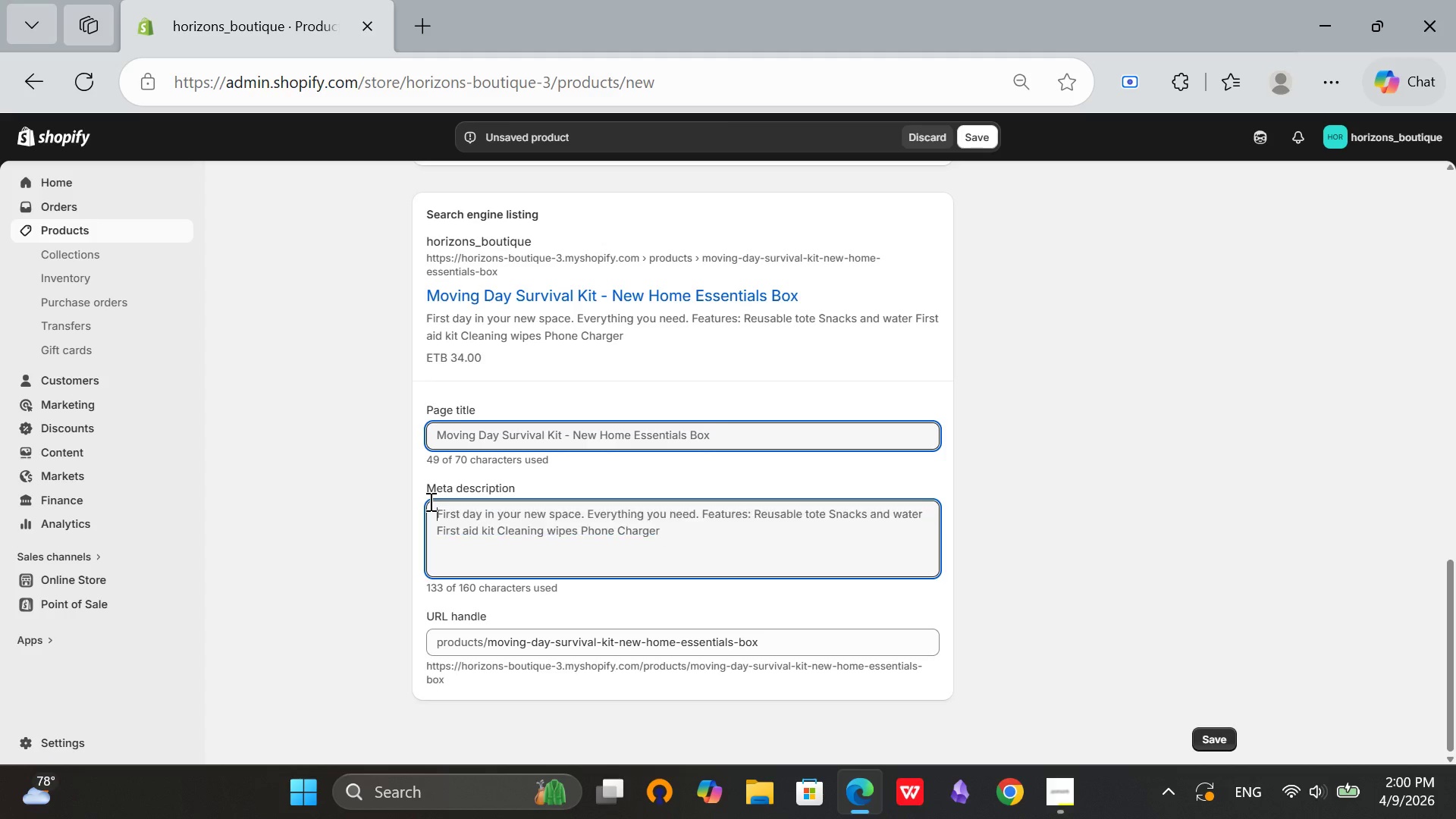 
key(Backspace)
 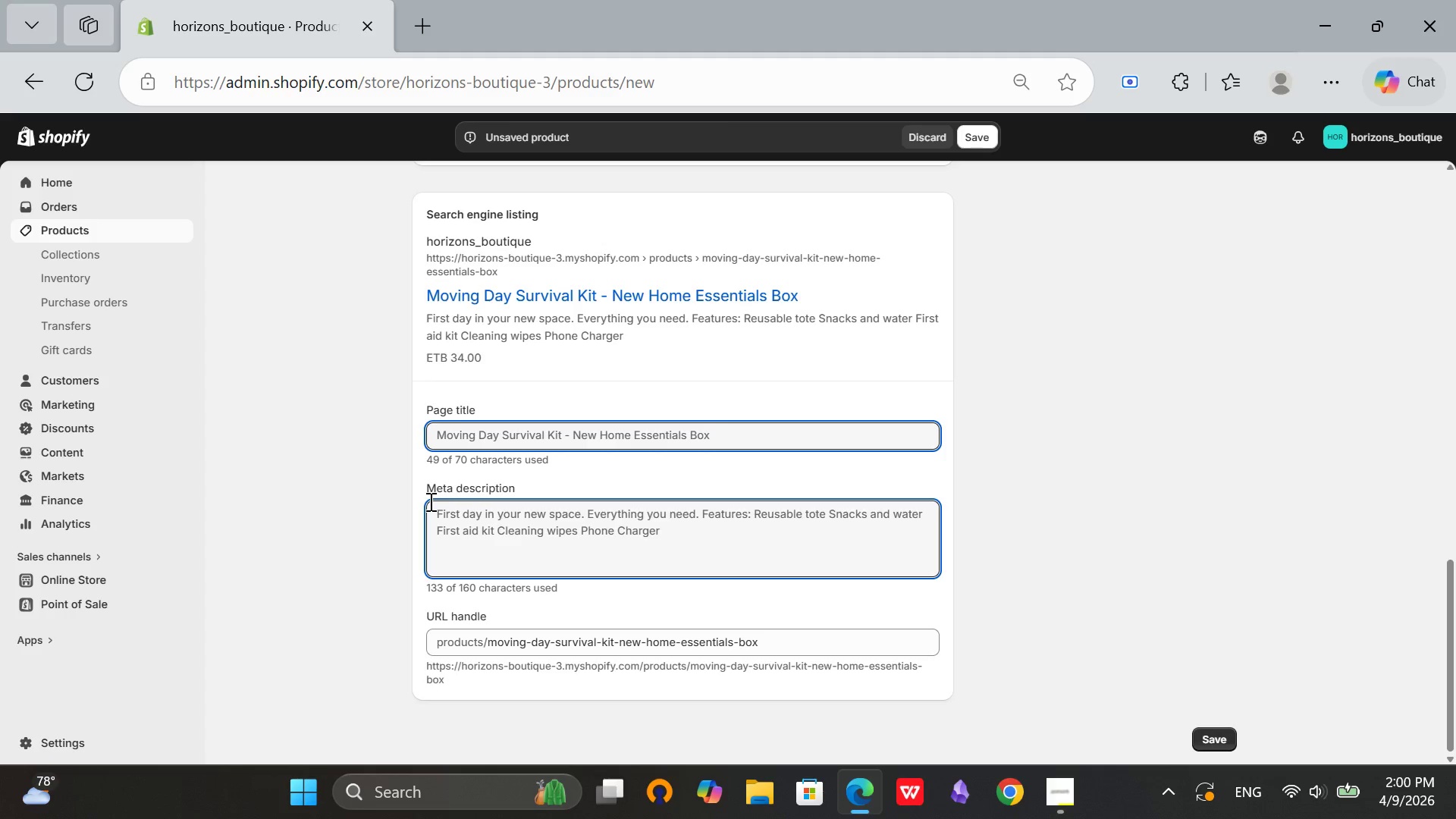 
type(Moving day survival L)
key(Backspace)
type(Kit)
key(Backspace)
key(Backspace)
key(Backspace)
type(kit for new home. Essentials box. Perfect gift for fresh starts and life transitions. )
 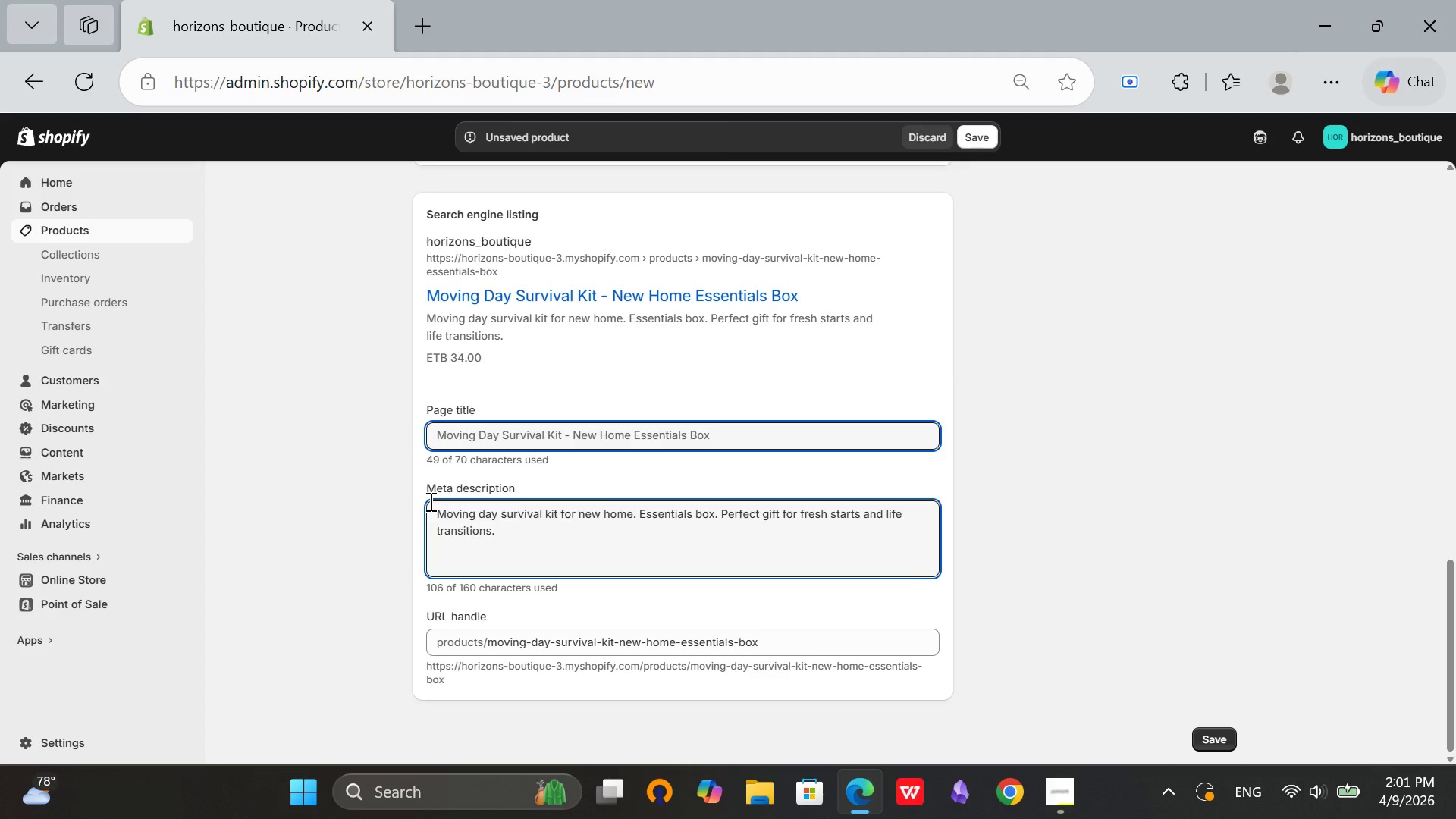 
scroll: coordinate [711, 521], scroll_direction: up, amount: 12.0
 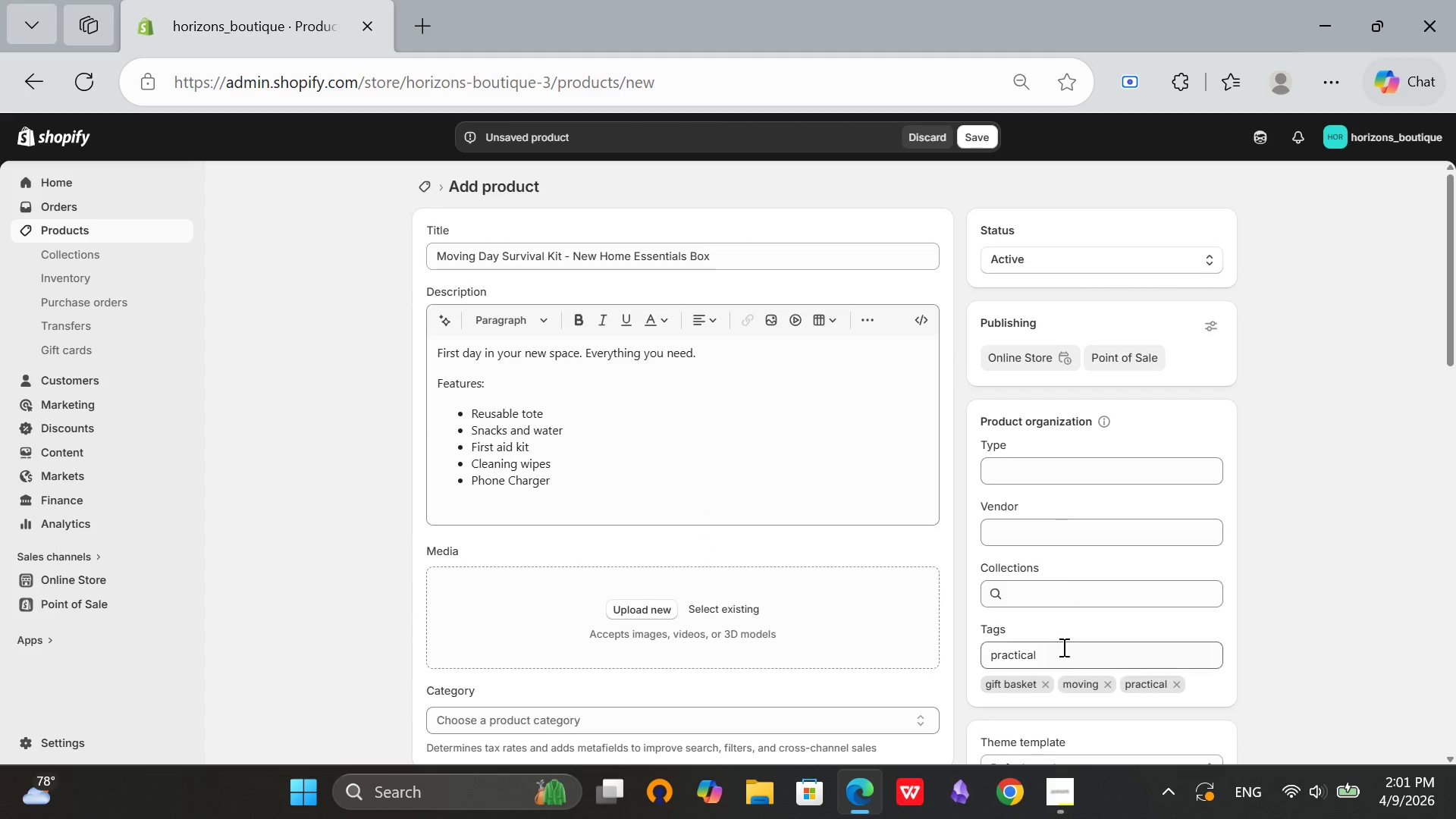 
left_click_drag(start_coordinate=[1056, 654], to_coordinate=[925, 654])
 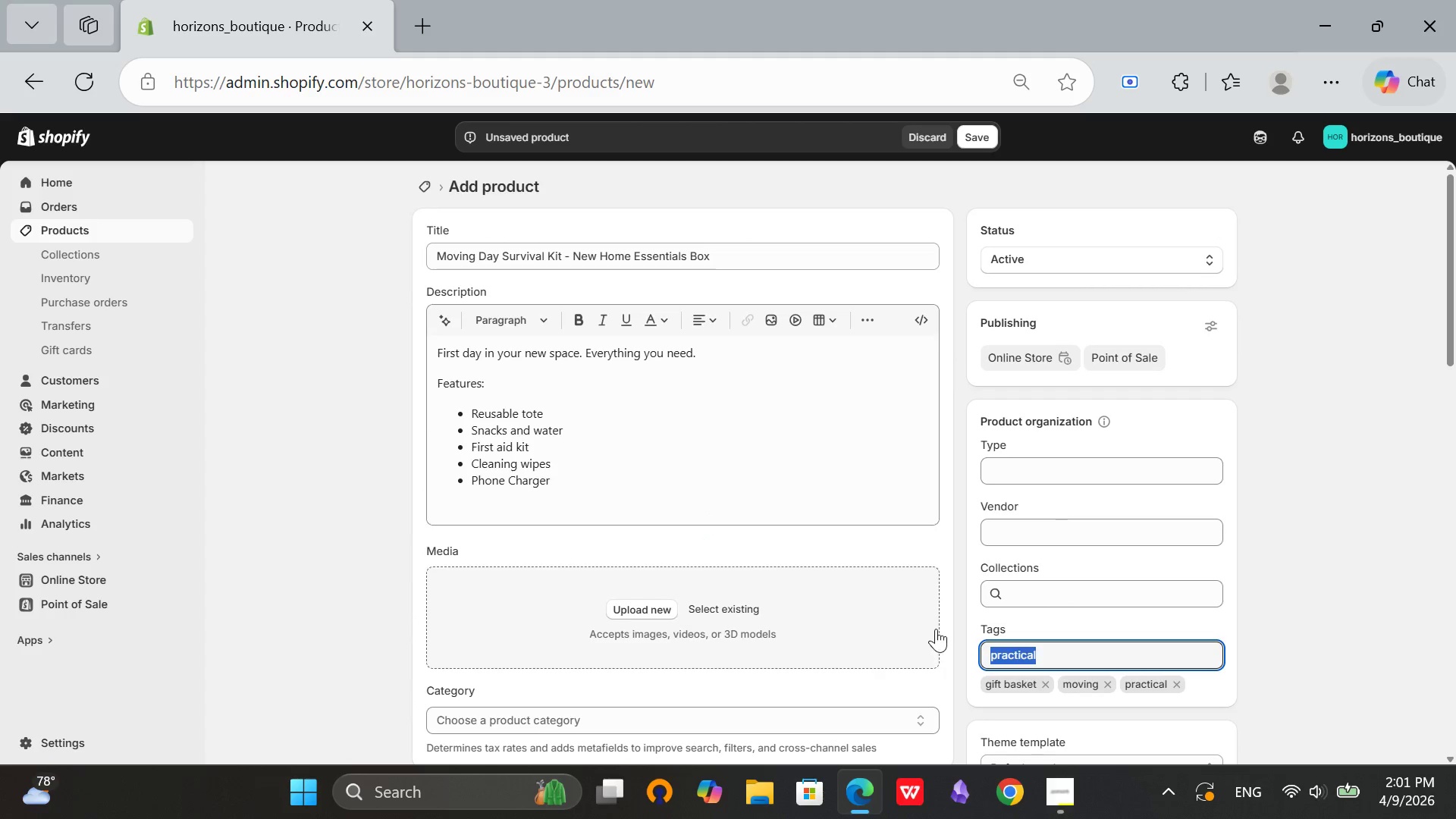 
key(Backspace)
 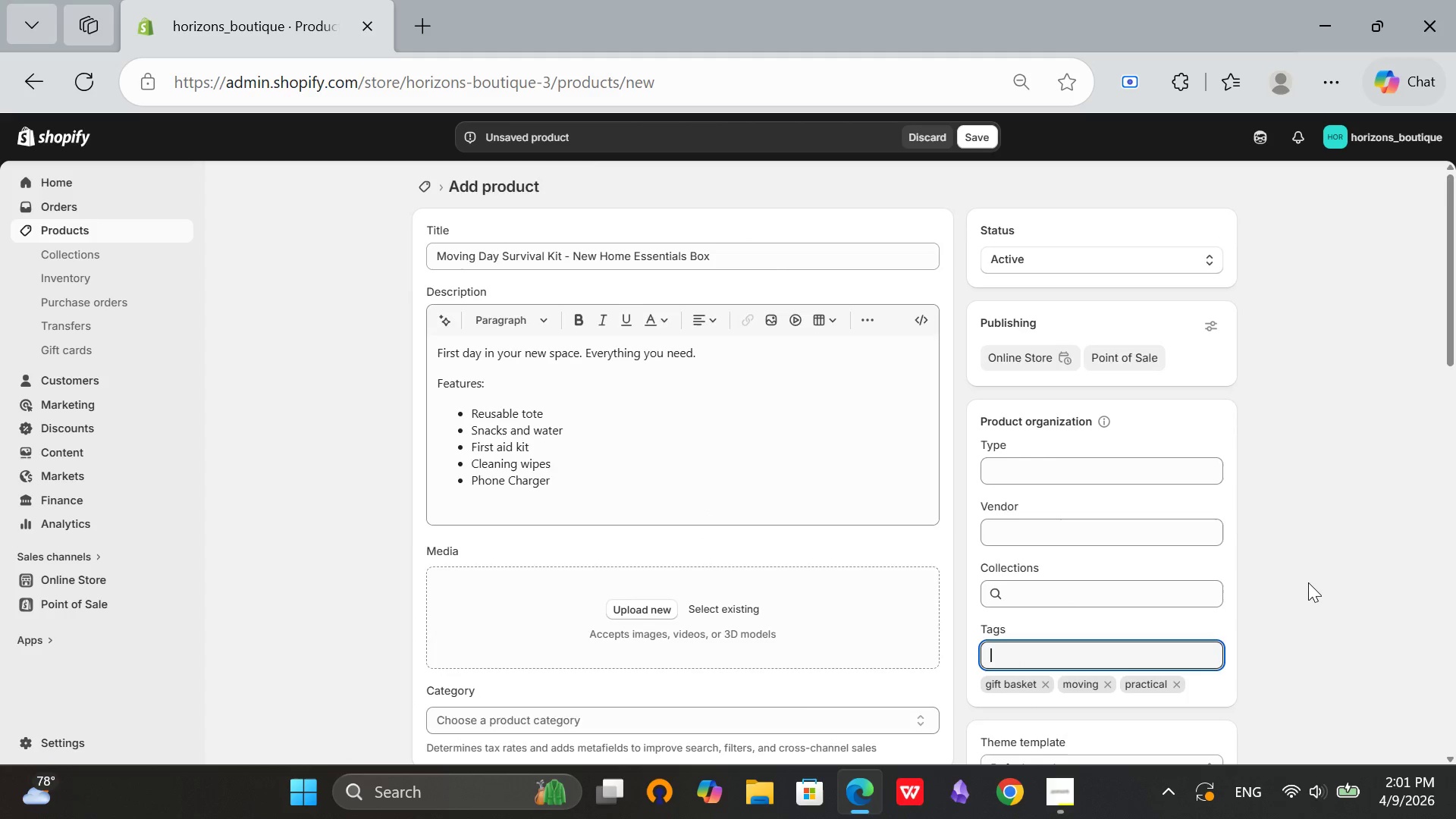 
scroll: coordinate [1298, 581], scroll_direction: up, amount: 2.0
 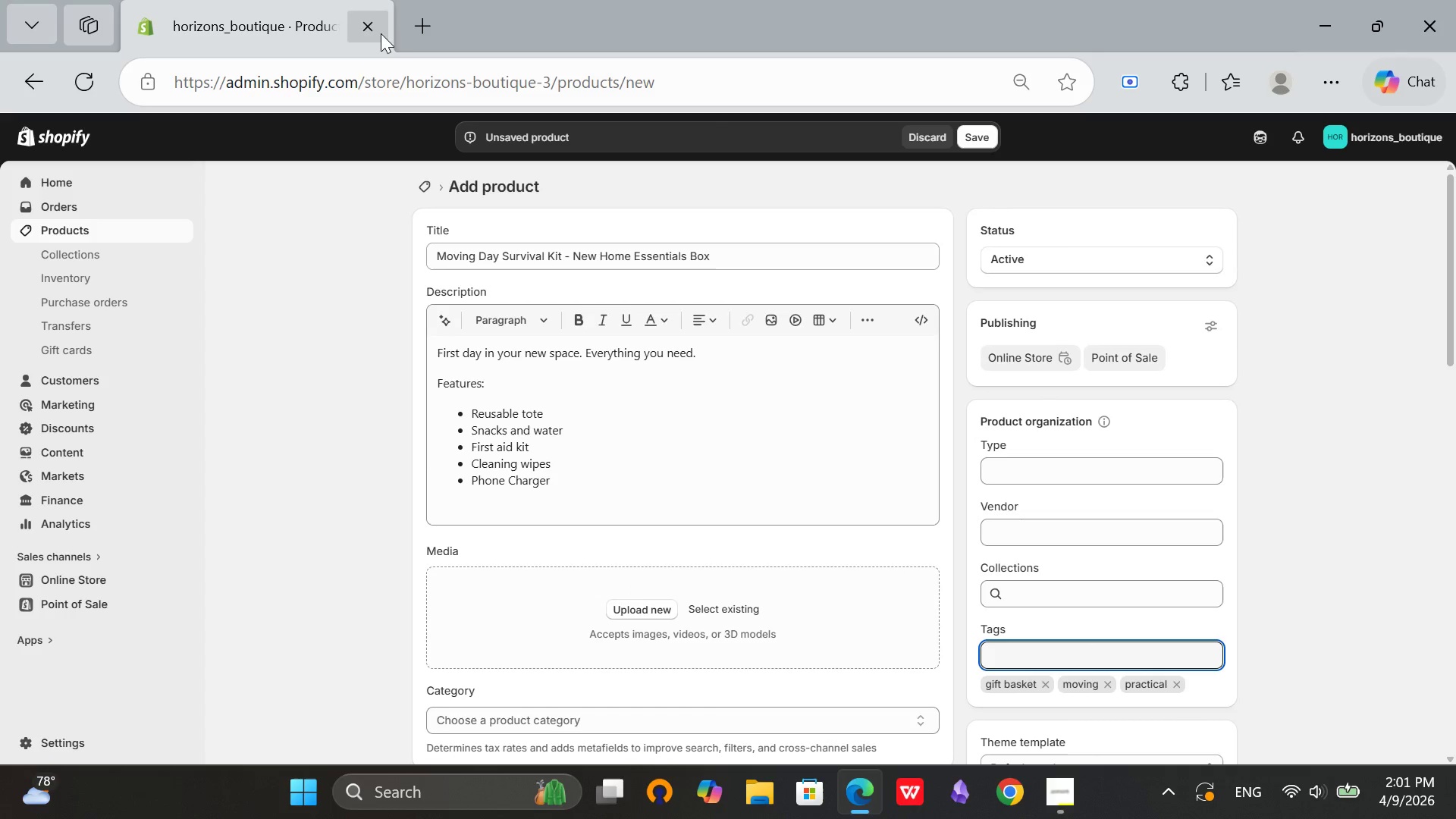 
left_click([415, 33])
 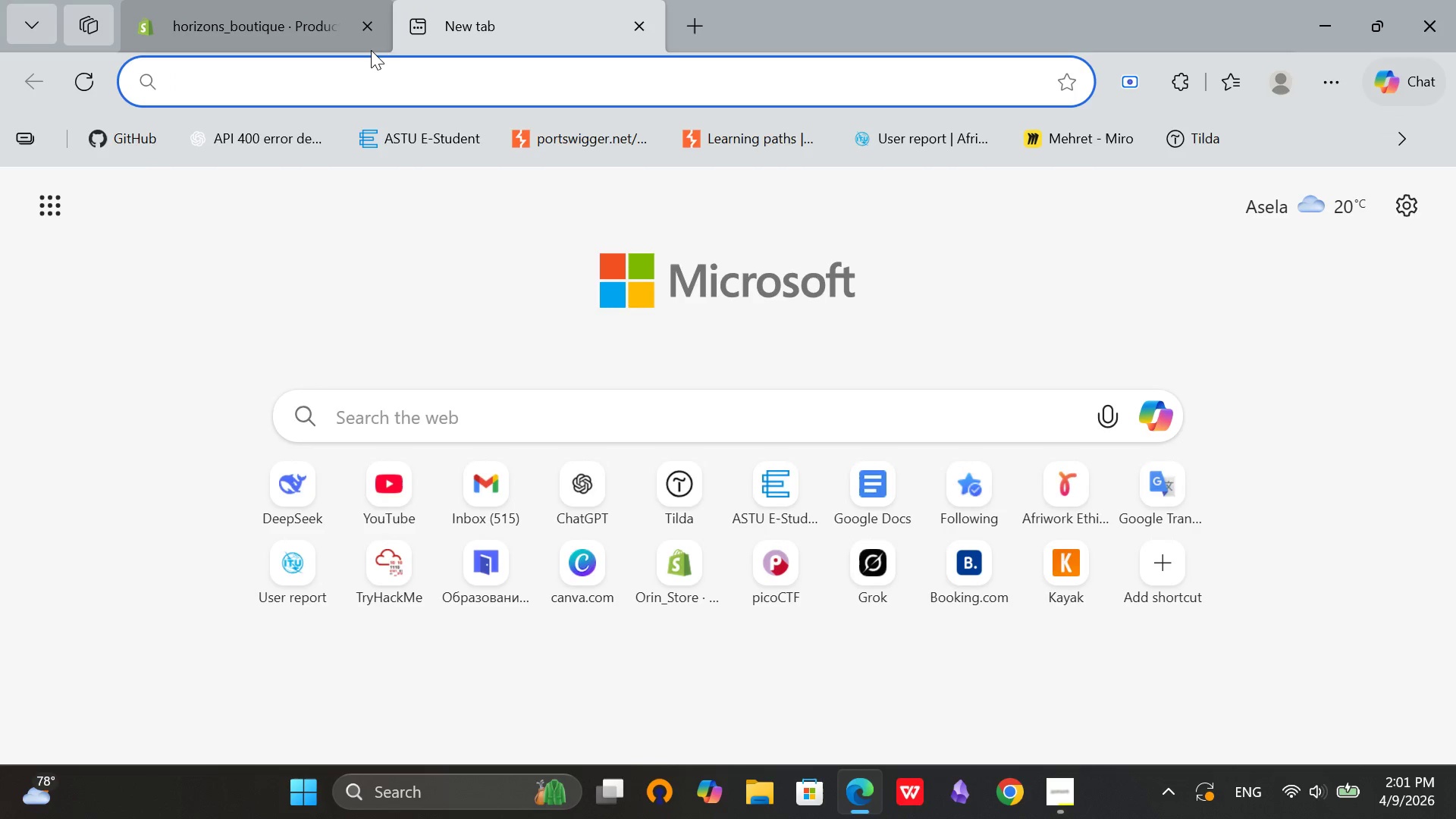 
type(moving day kit)
 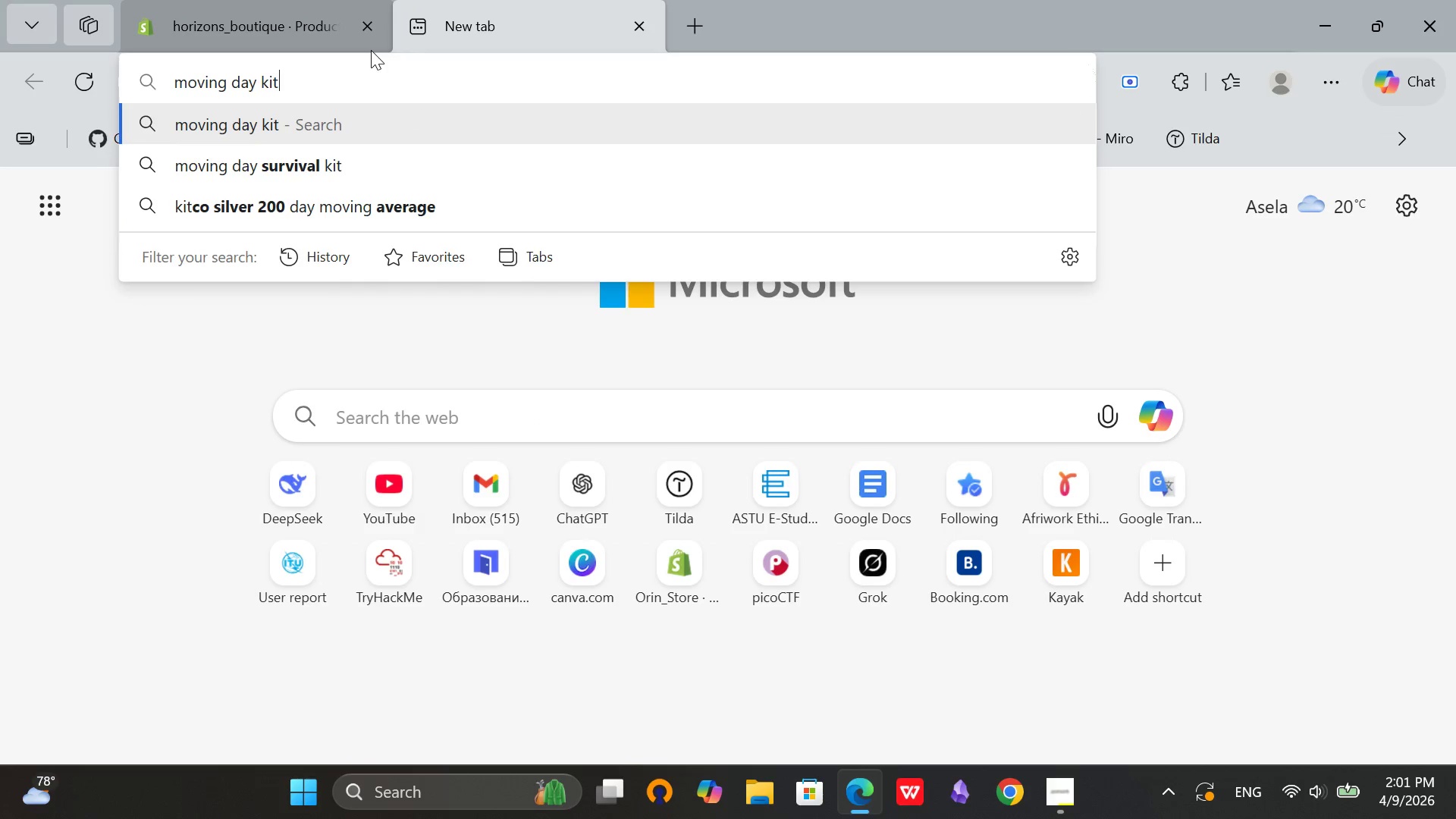 
key(Enter)
 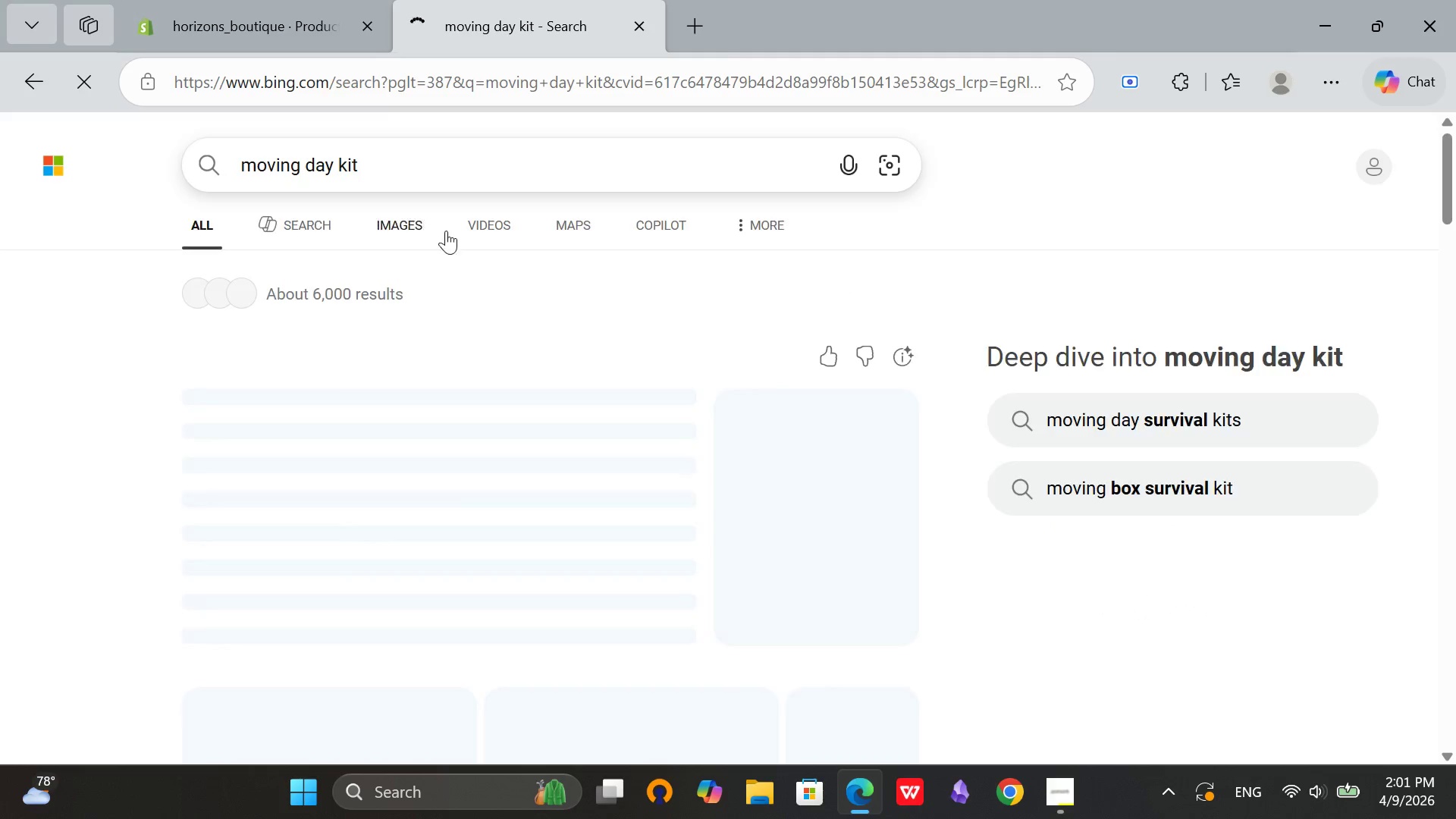 
left_click([410, 229])
 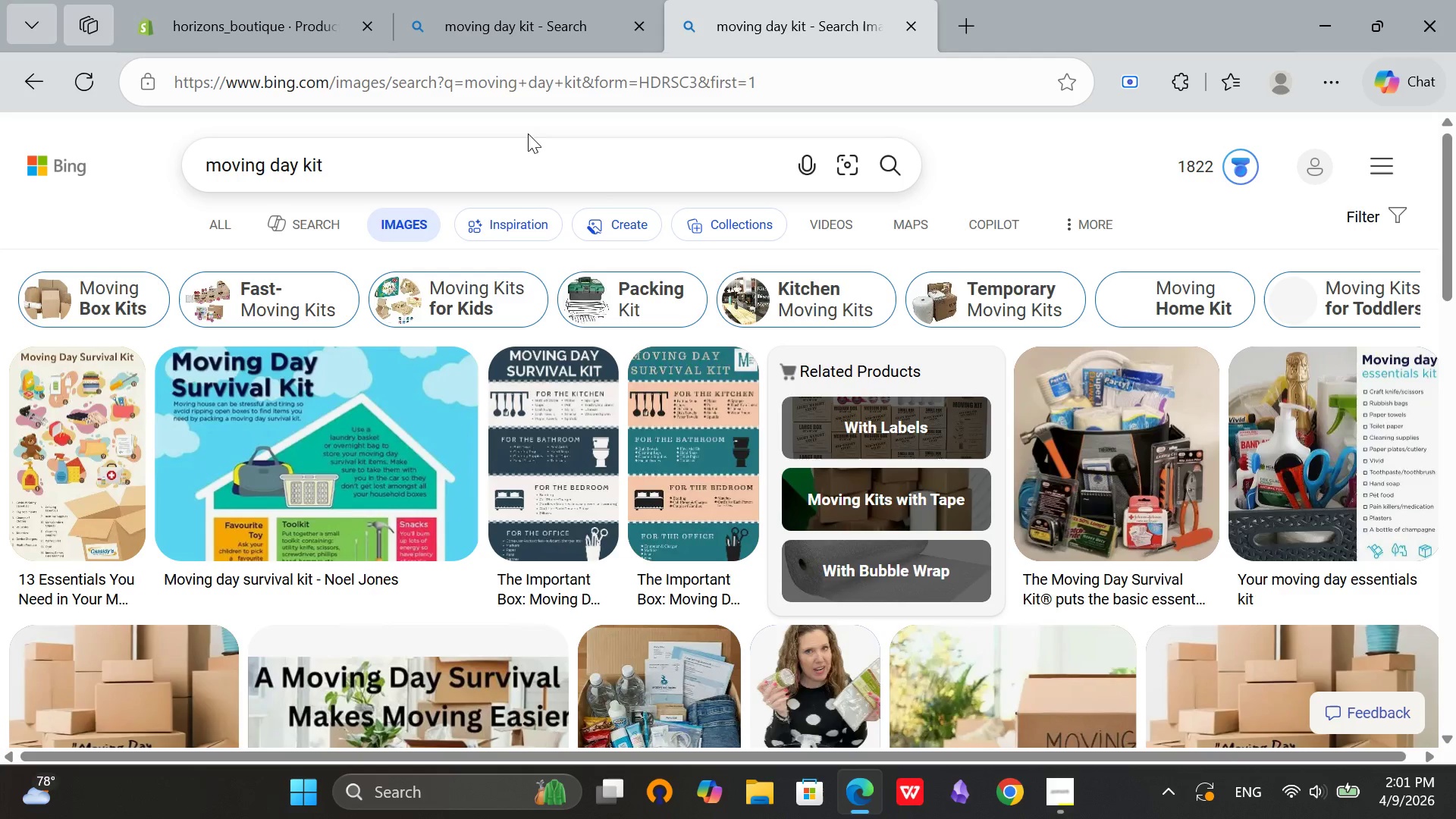 
left_click([1096, 391])
 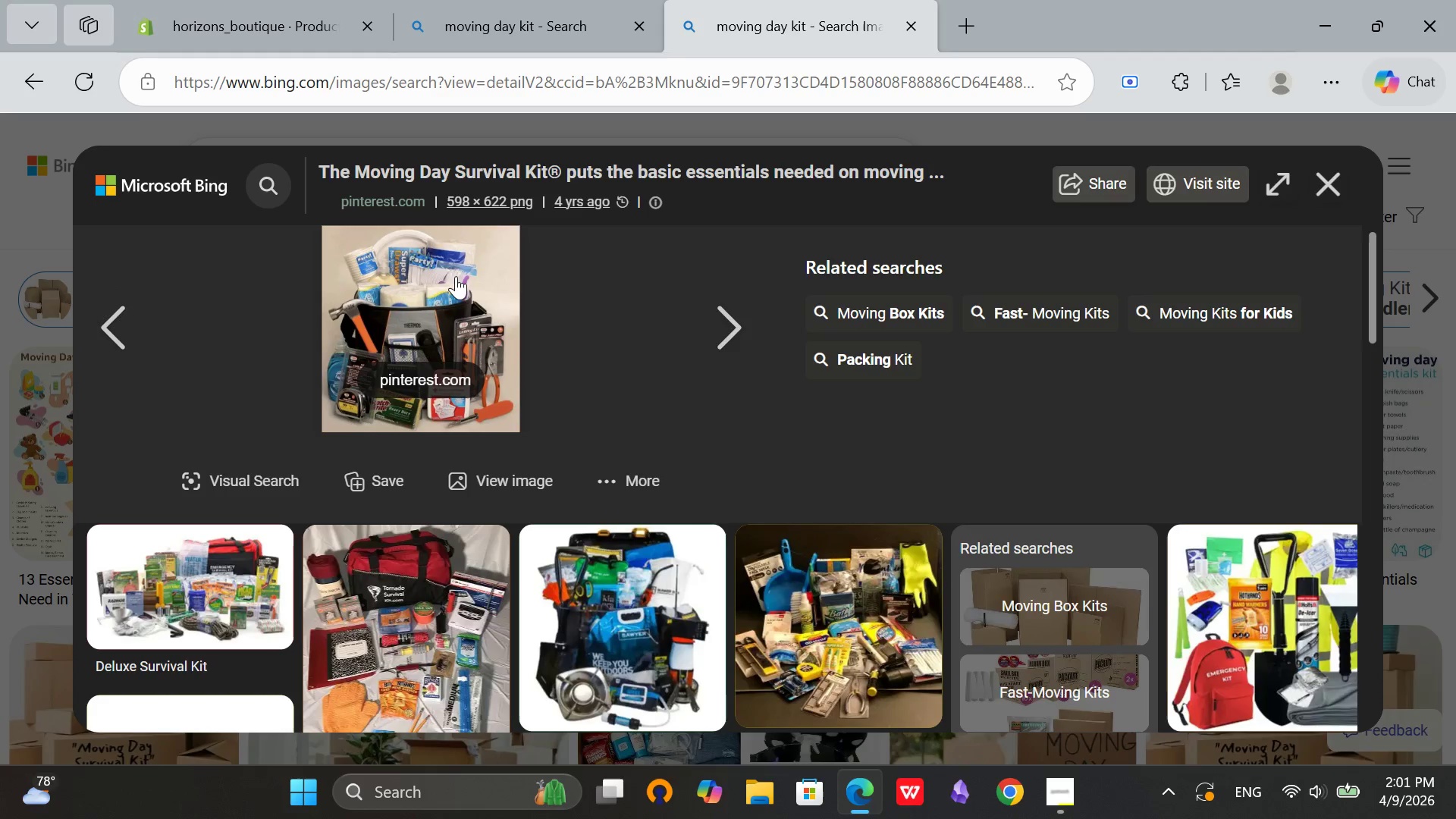 
right_click([463, 268])
 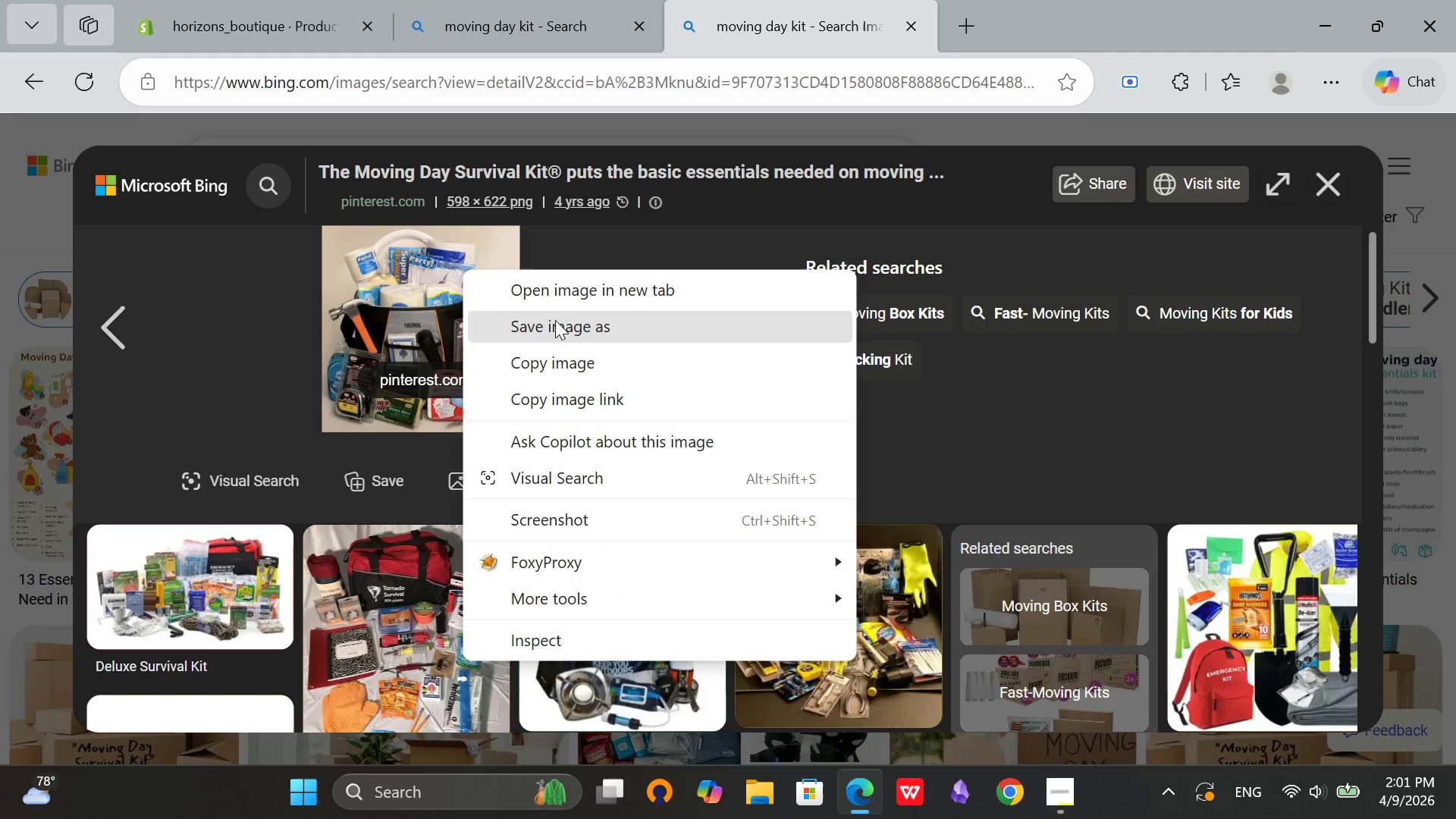 
left_click([556, 322])
 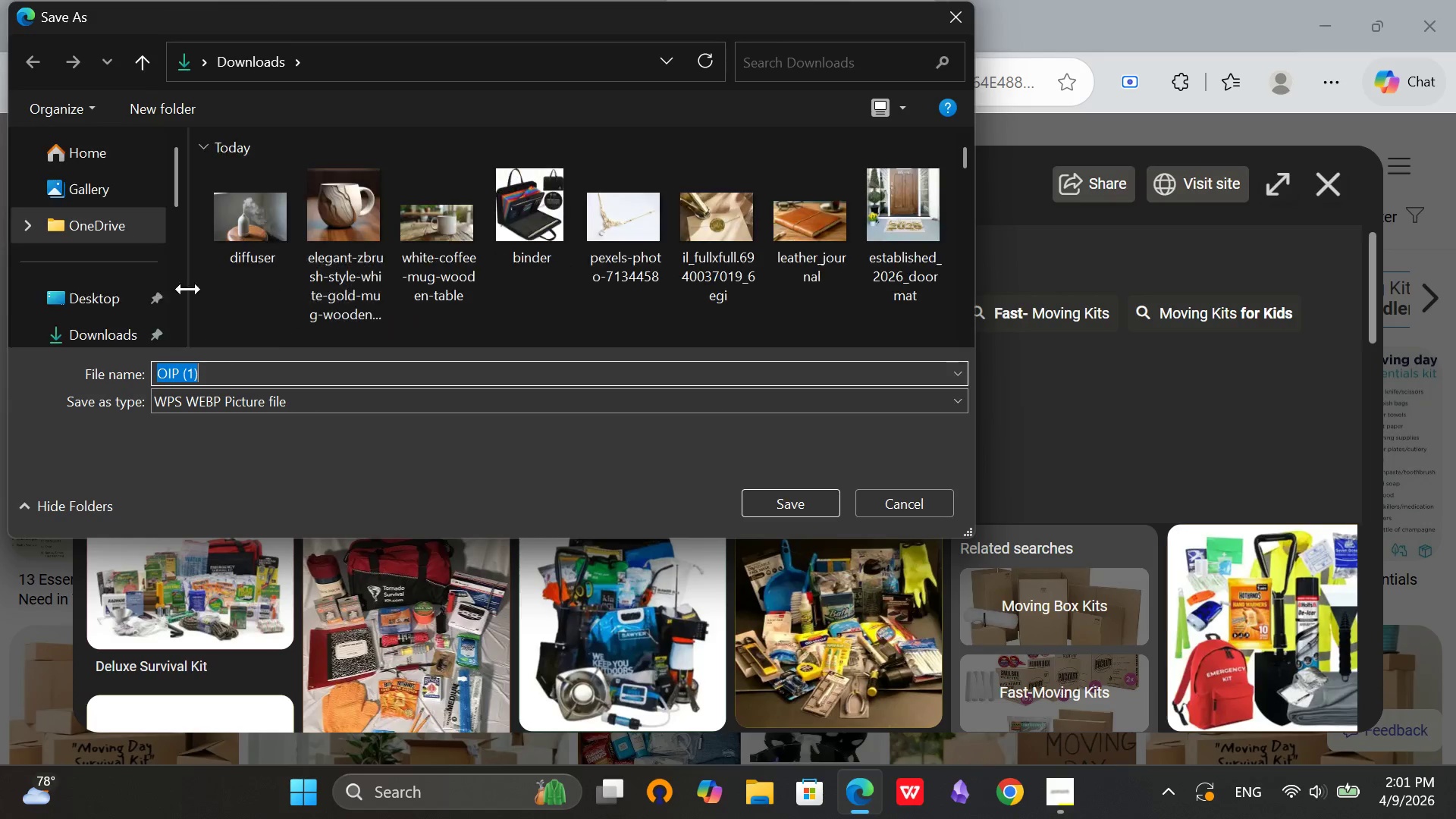 
left_click([94, 335])
 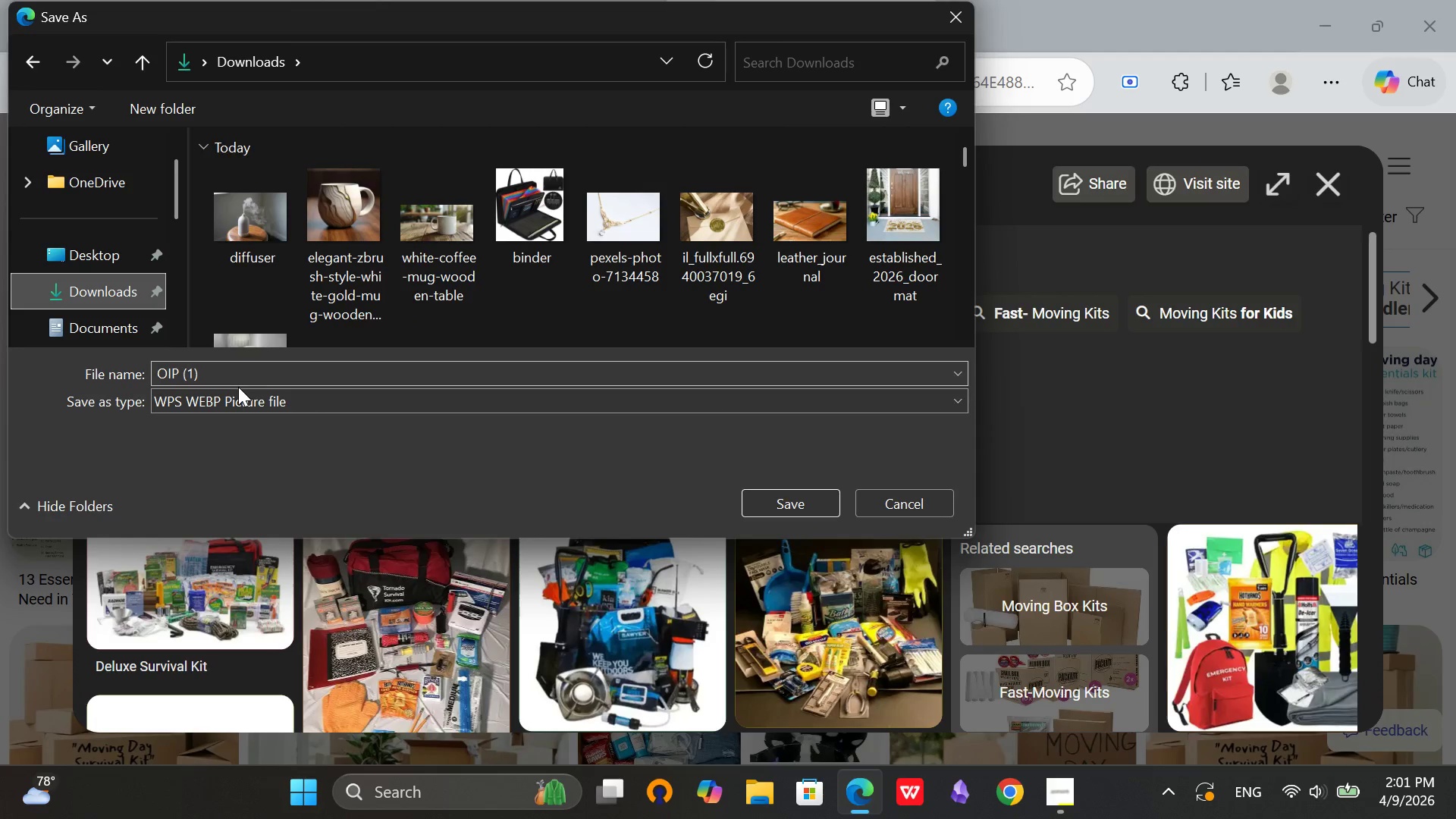 
left_click_drag(start_coordinate=[239, 377], to_coordinate=[118, 403])
 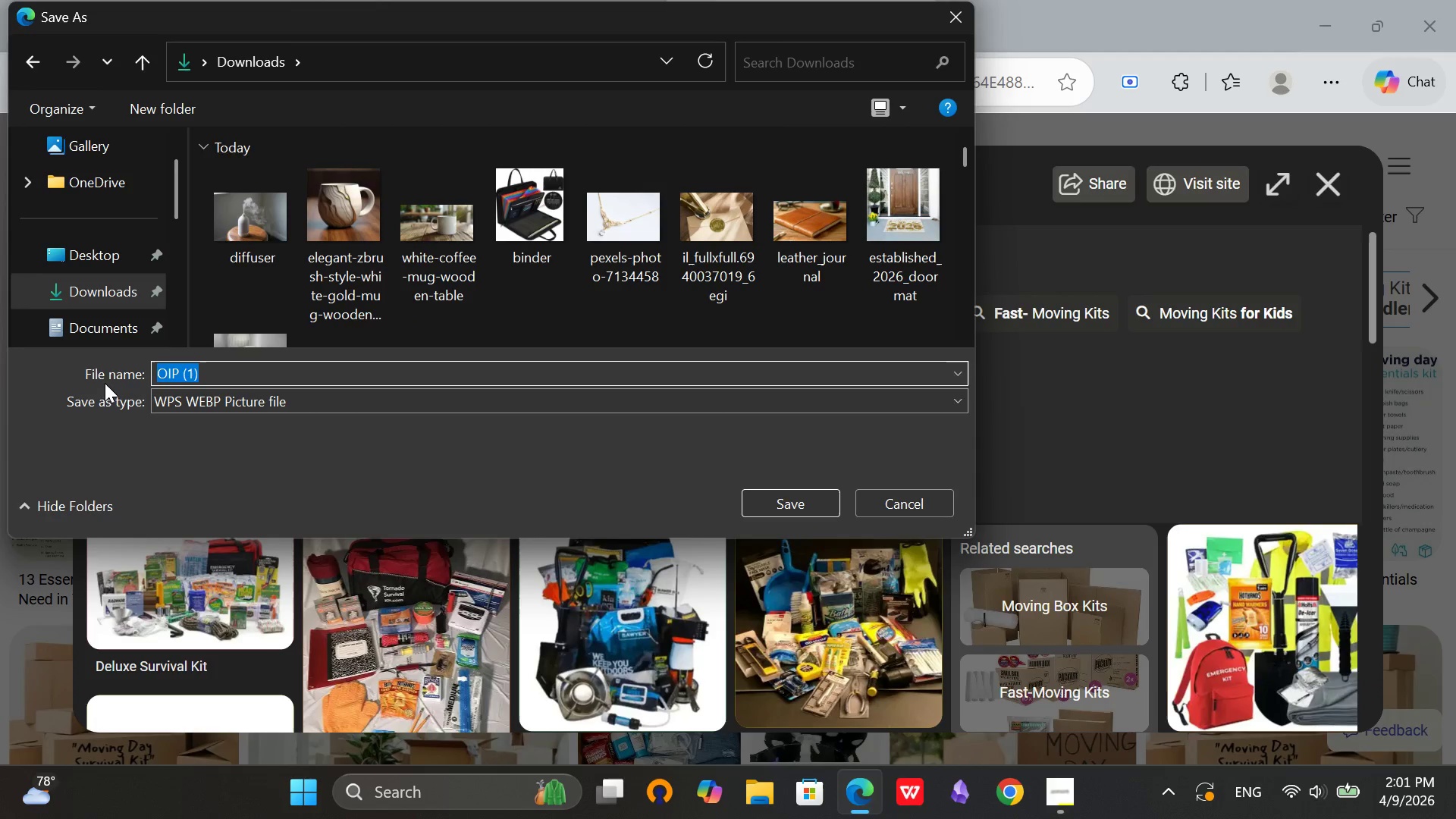 
key(Backspace)
type(kit)
 